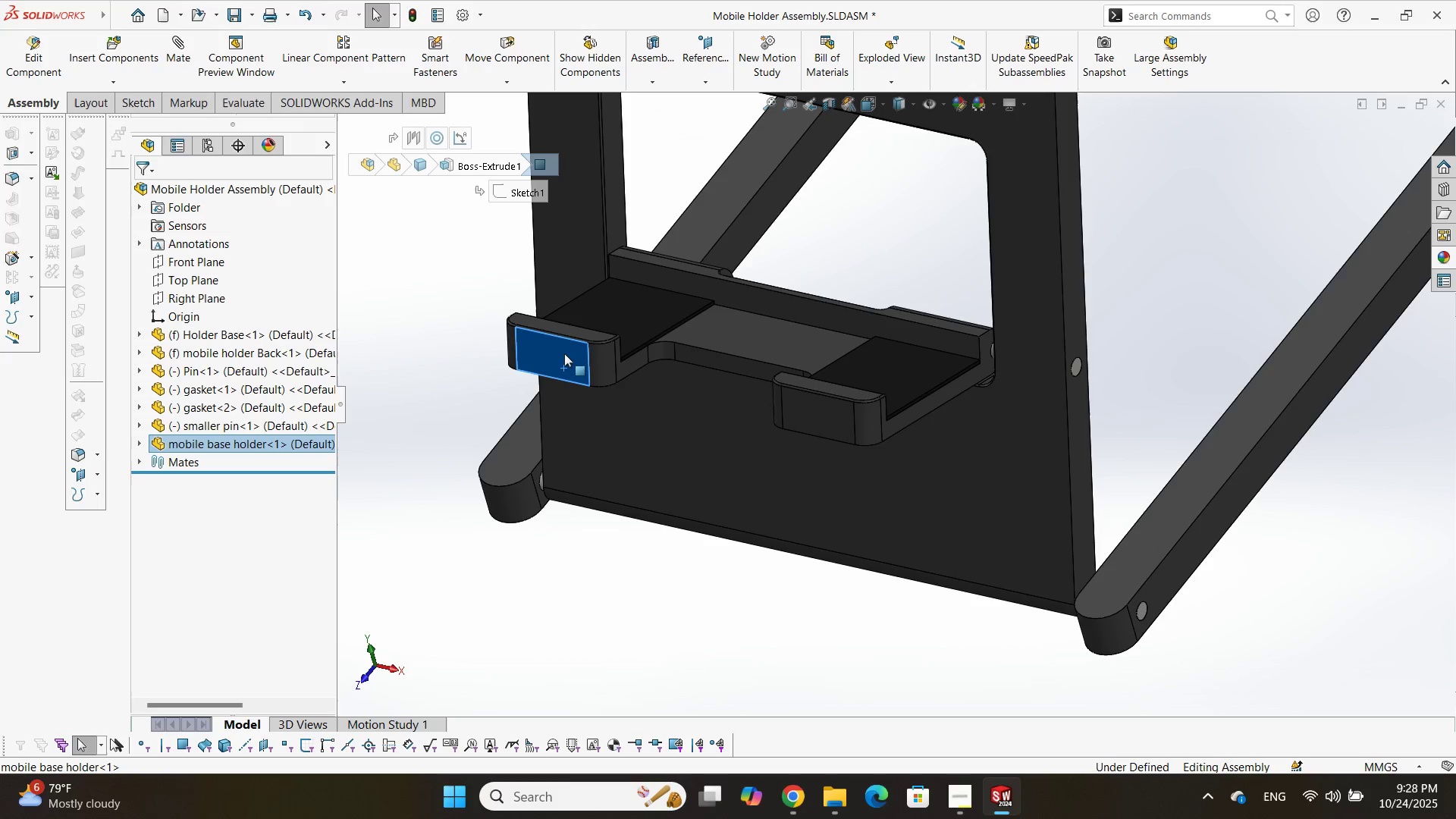 
scroll: coordinate [689, 356], scroll_direction: up, amount: 2.0
 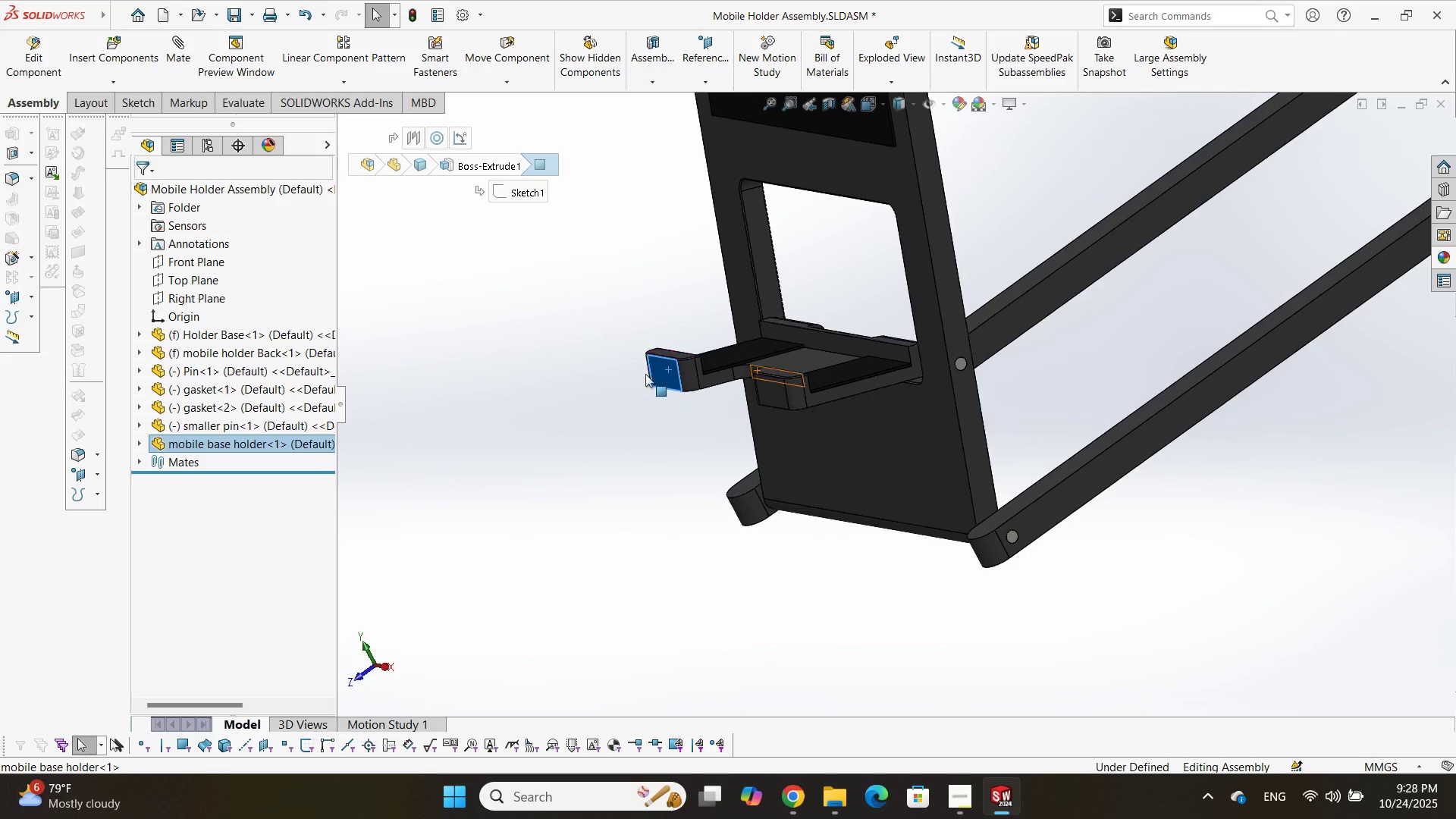 
scroll: coordinate [1007, 378], scroll_direction: down, amount: 2.0
 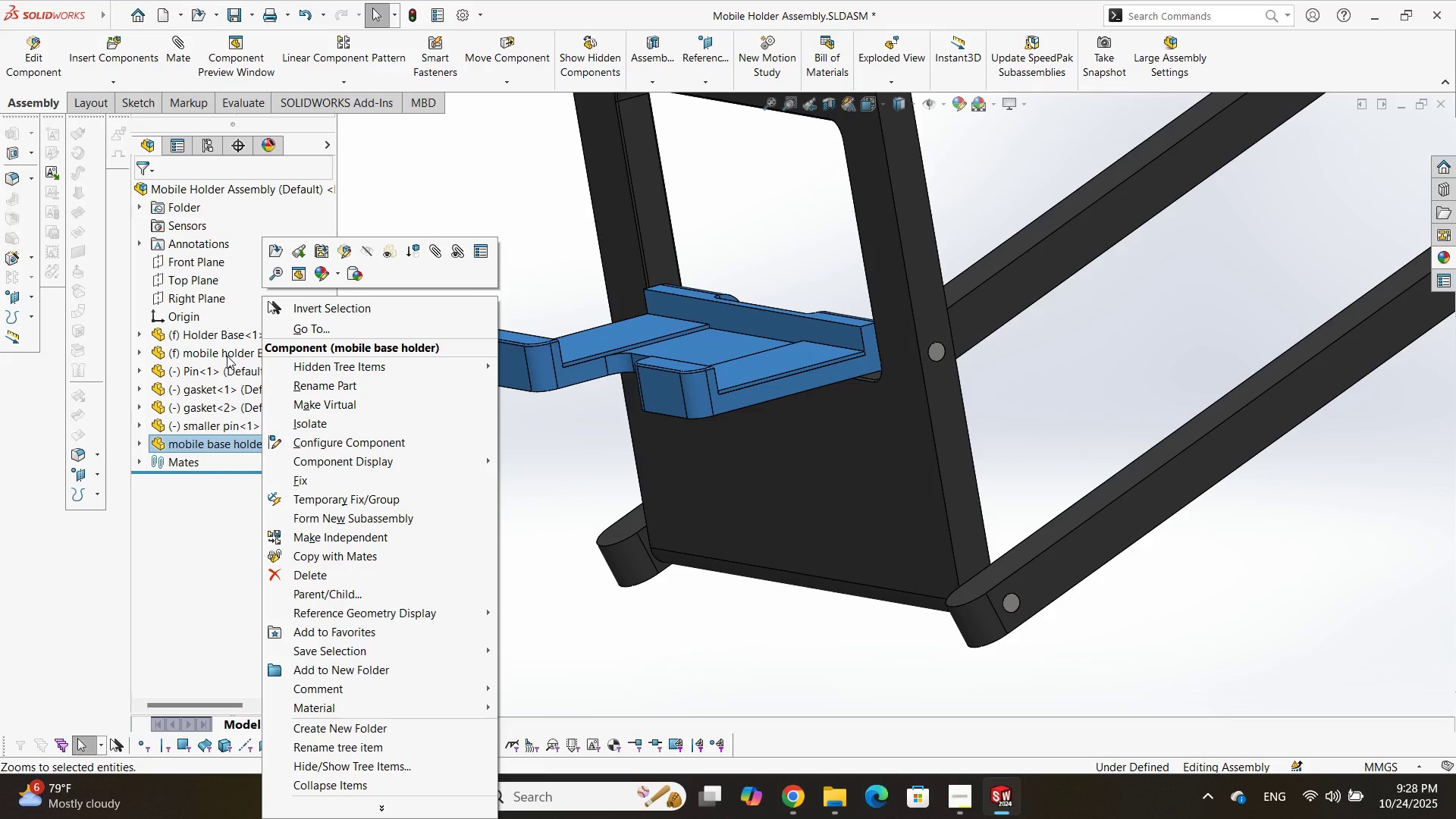 
wait(5.03)
 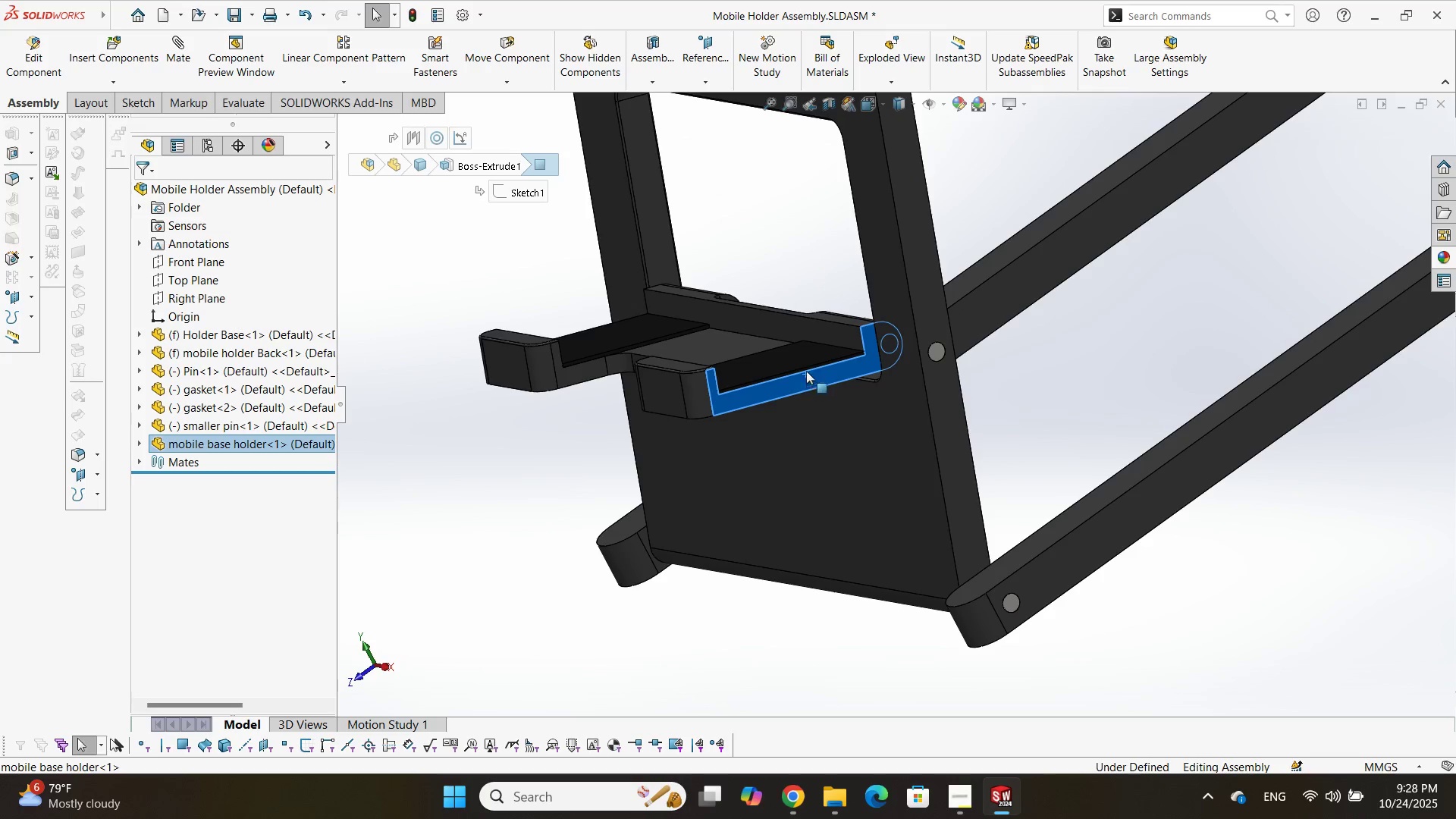 
left_click([193, 147])
 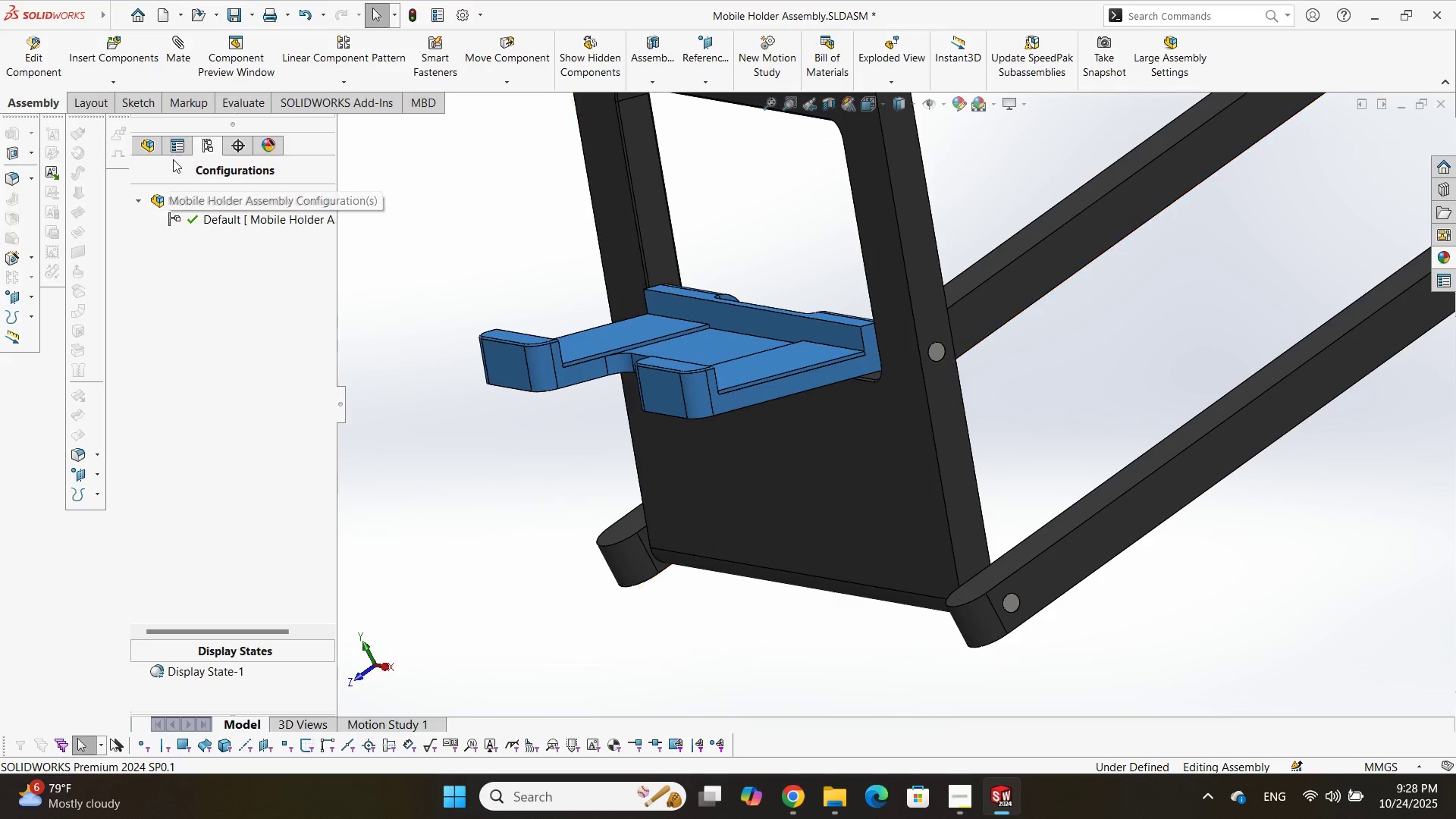 
left_click([174, 147])
 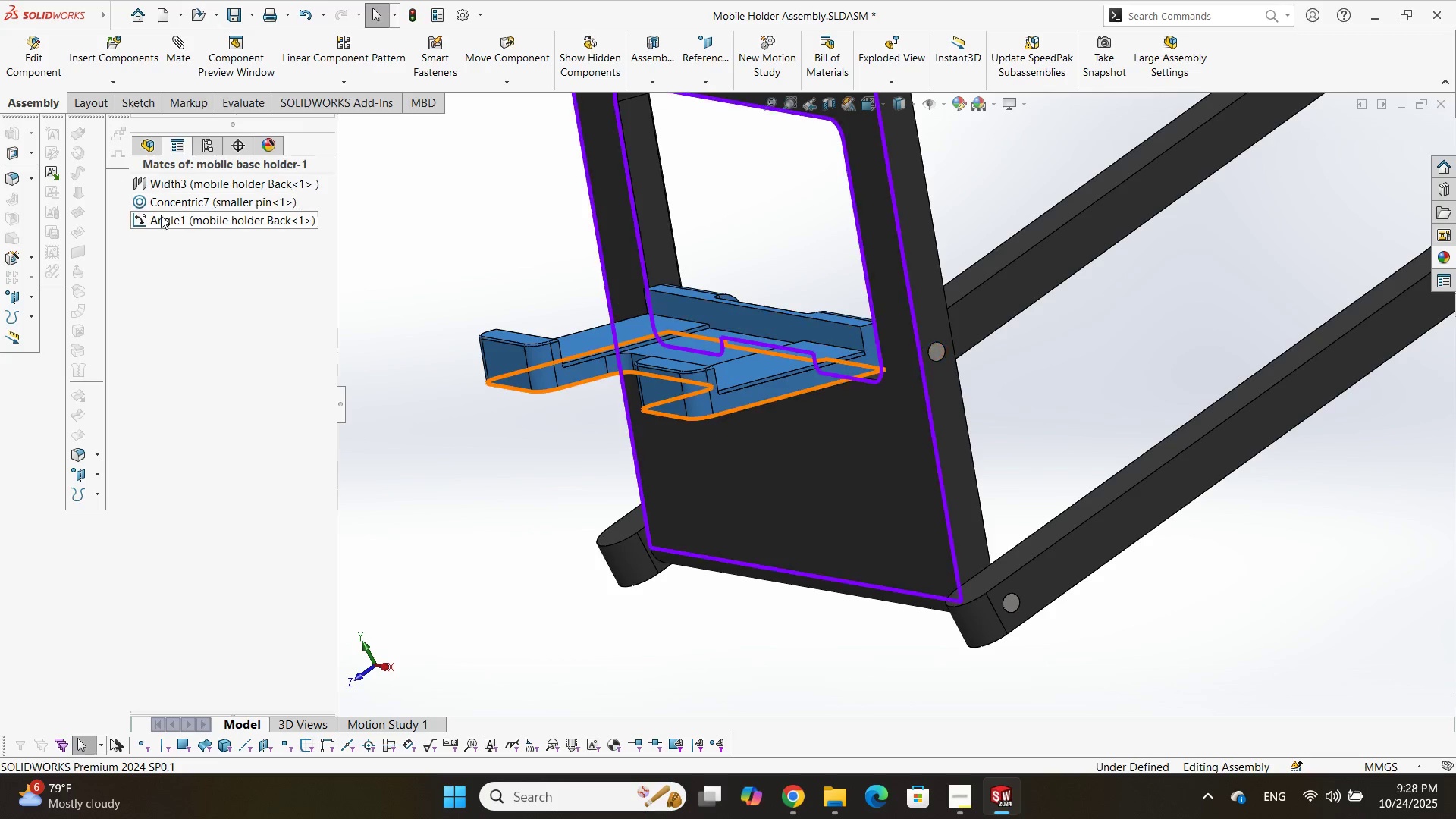 
left_click([166, 226])
 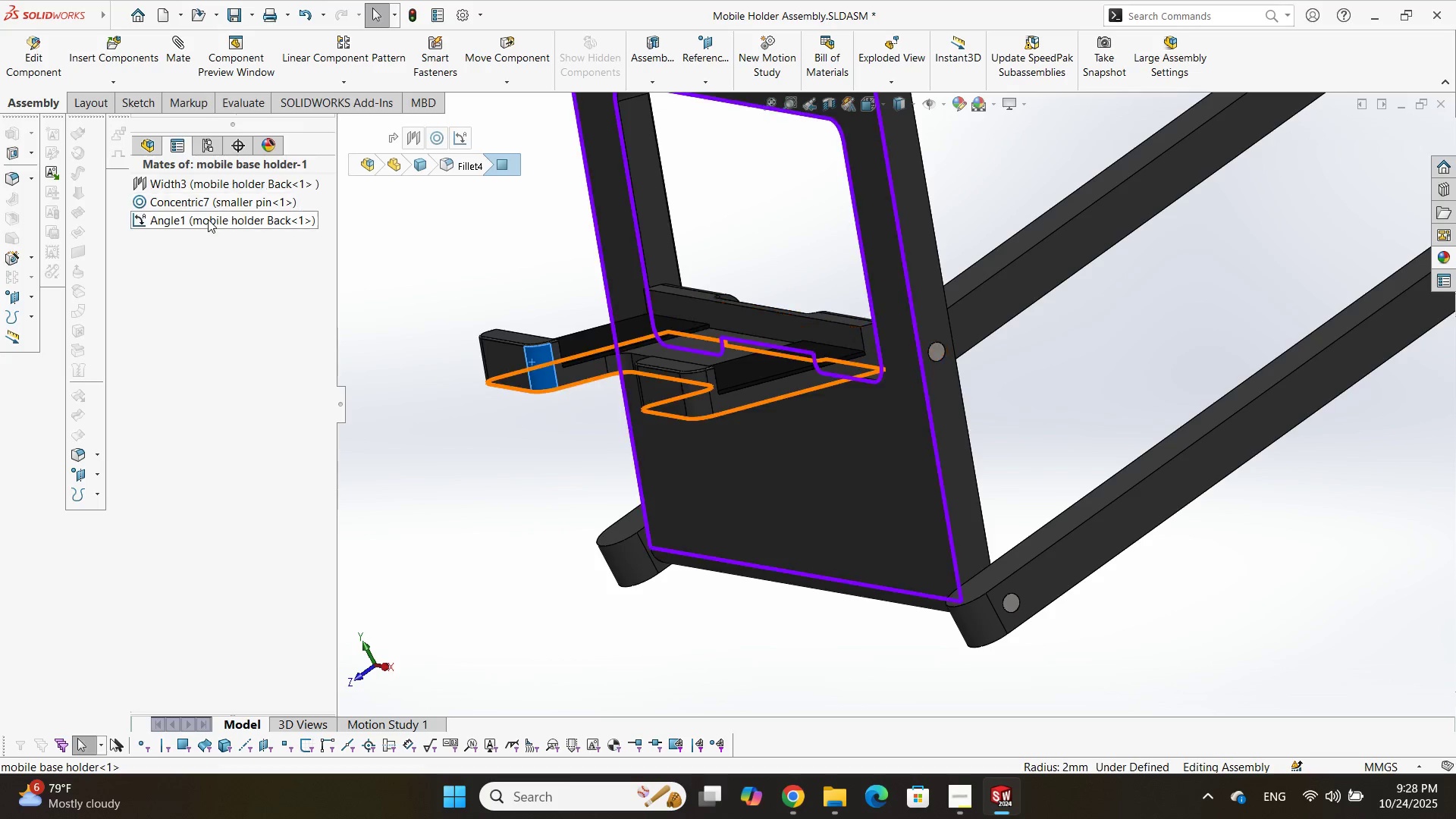 
left_click([219, 180])
 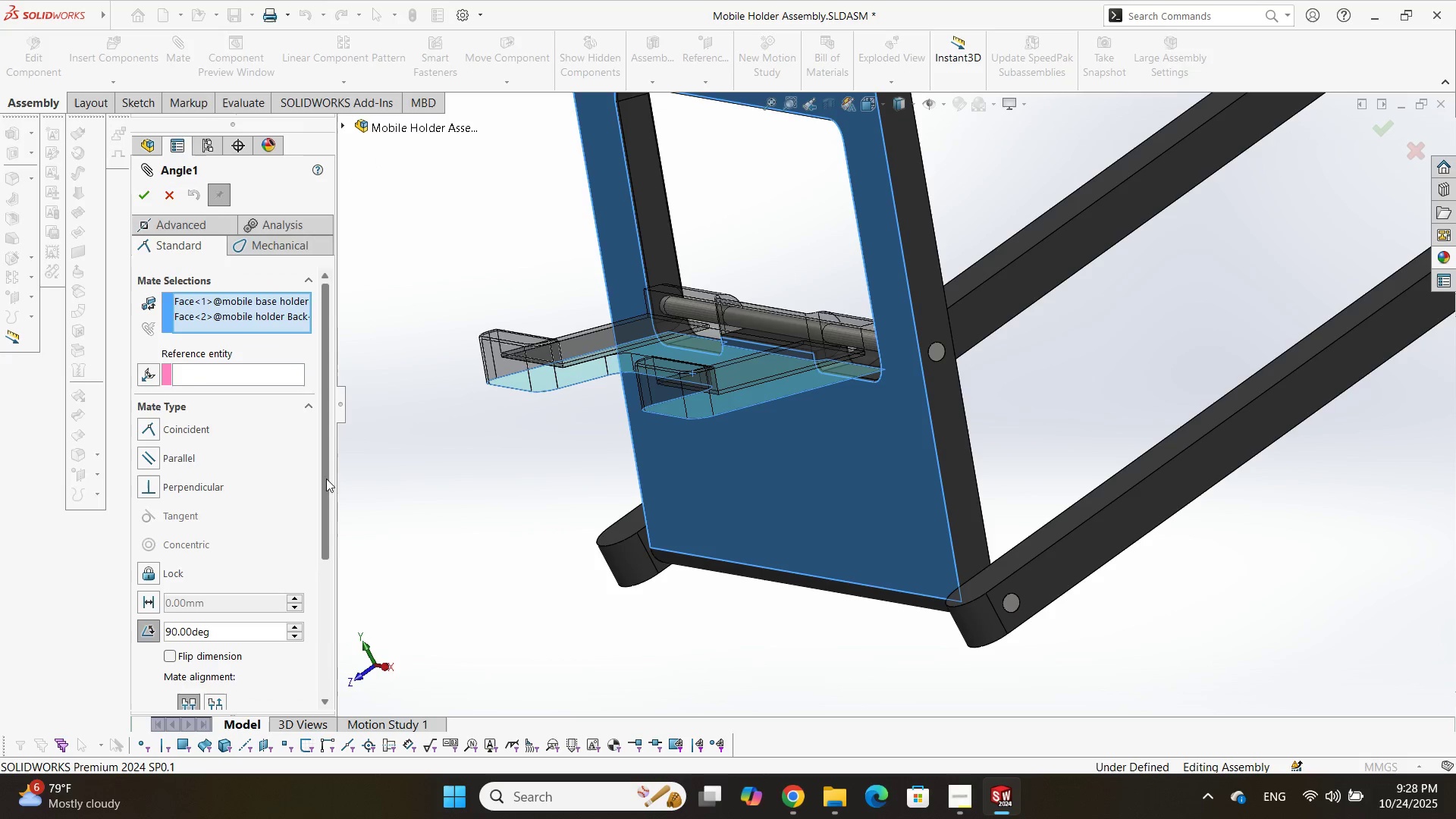 
wait(6.8)
 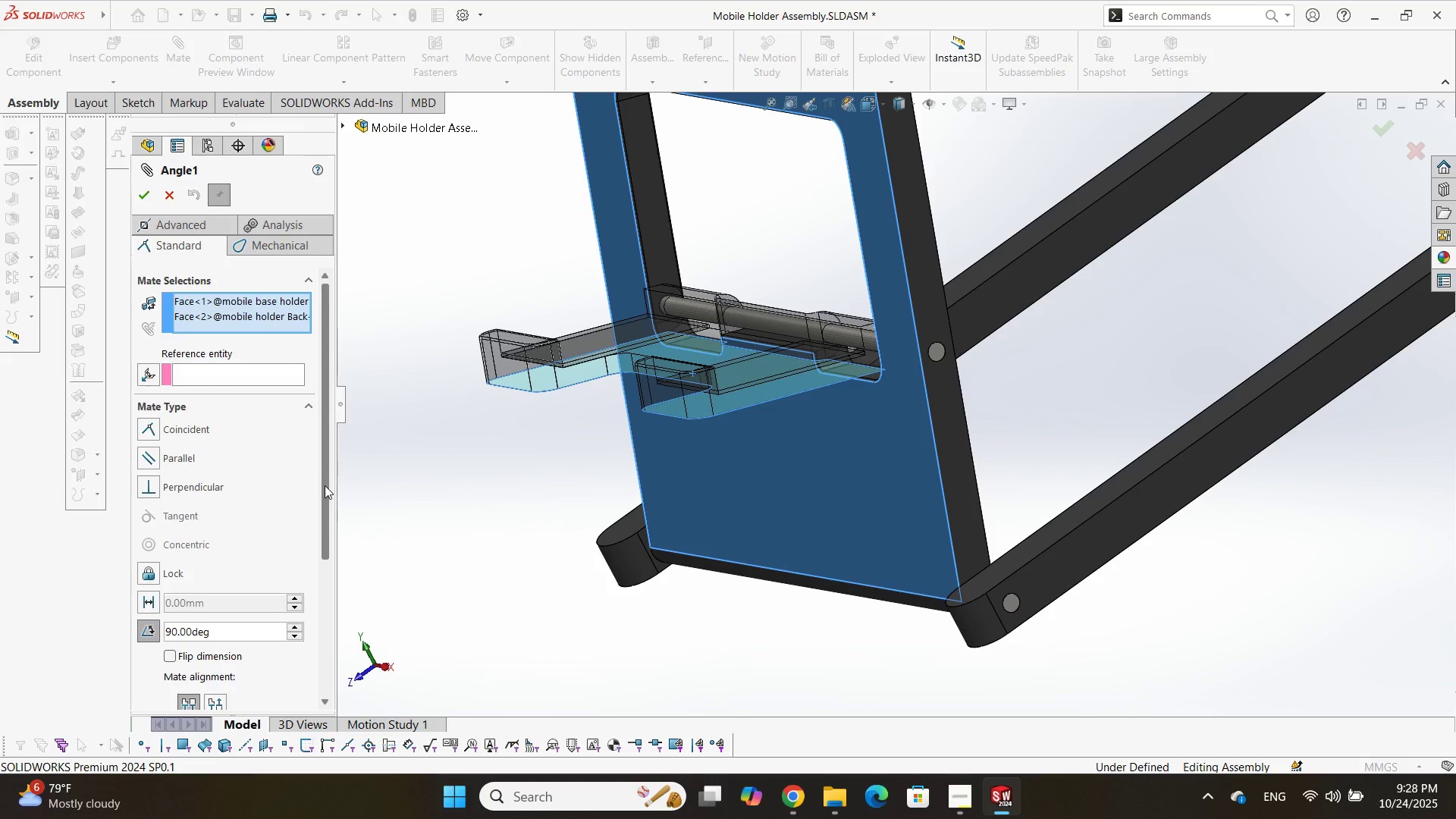 
left_click([184, 226])
 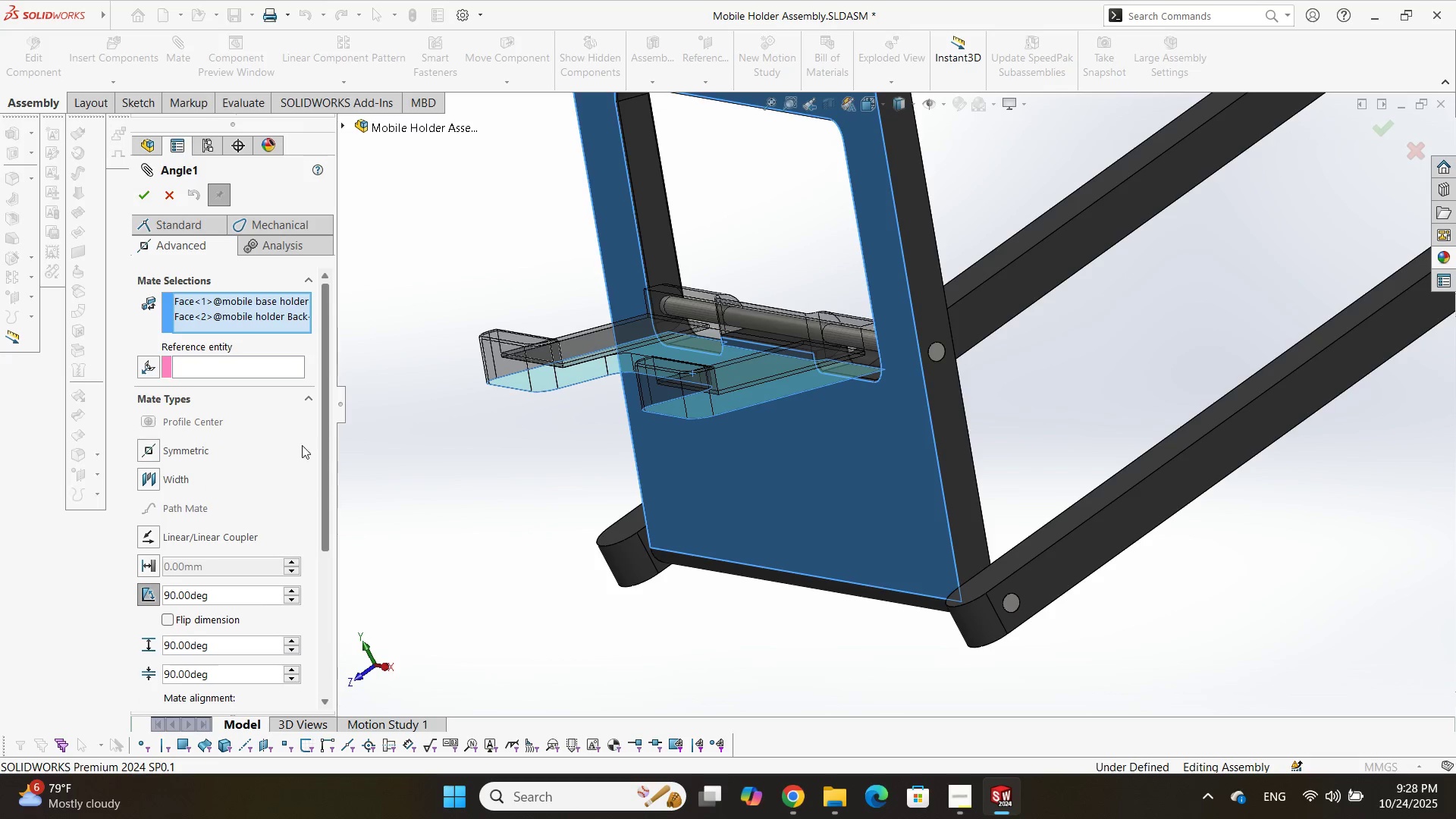 
wait(8.79)
 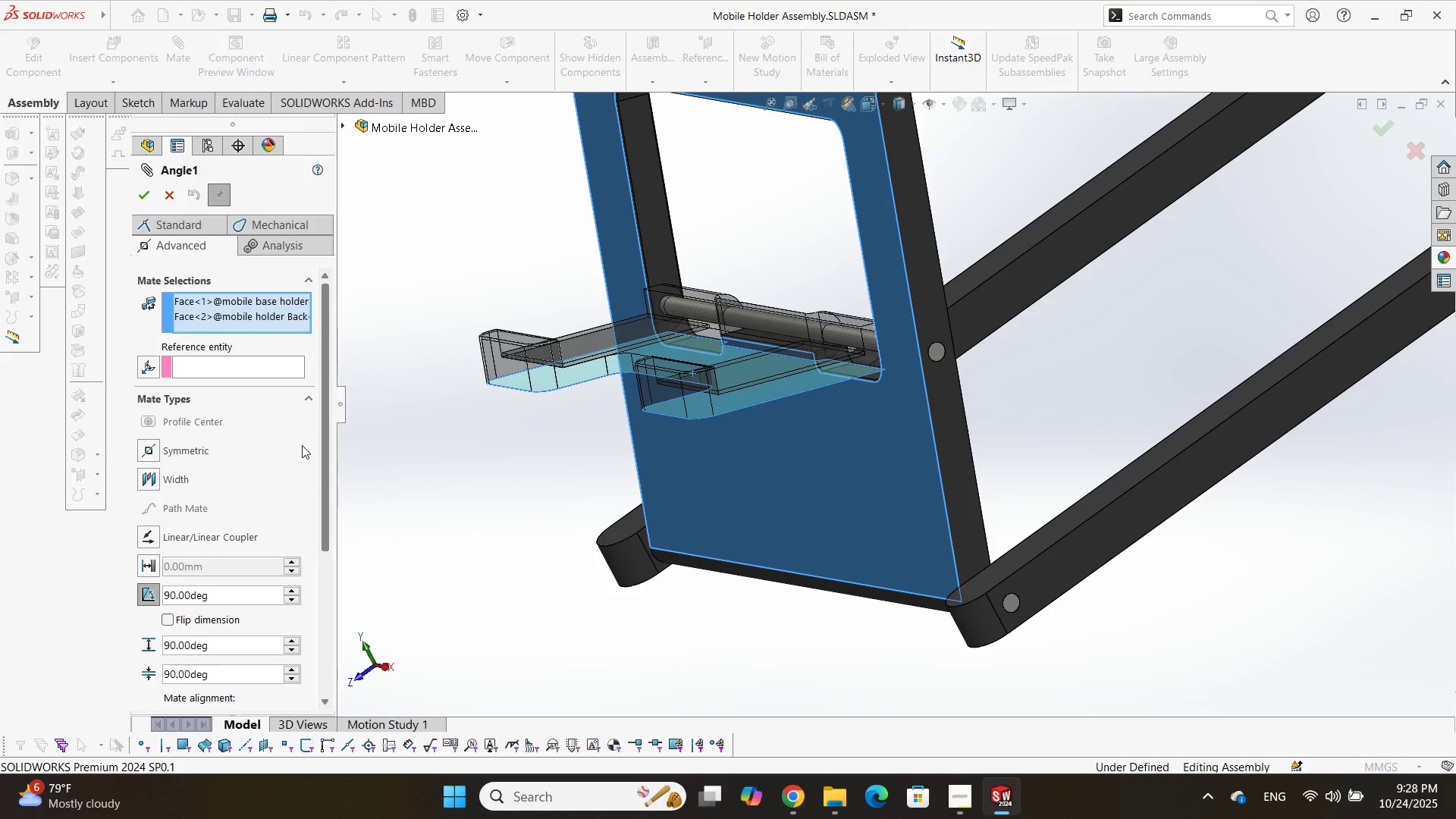 
left_click([152, 564])
 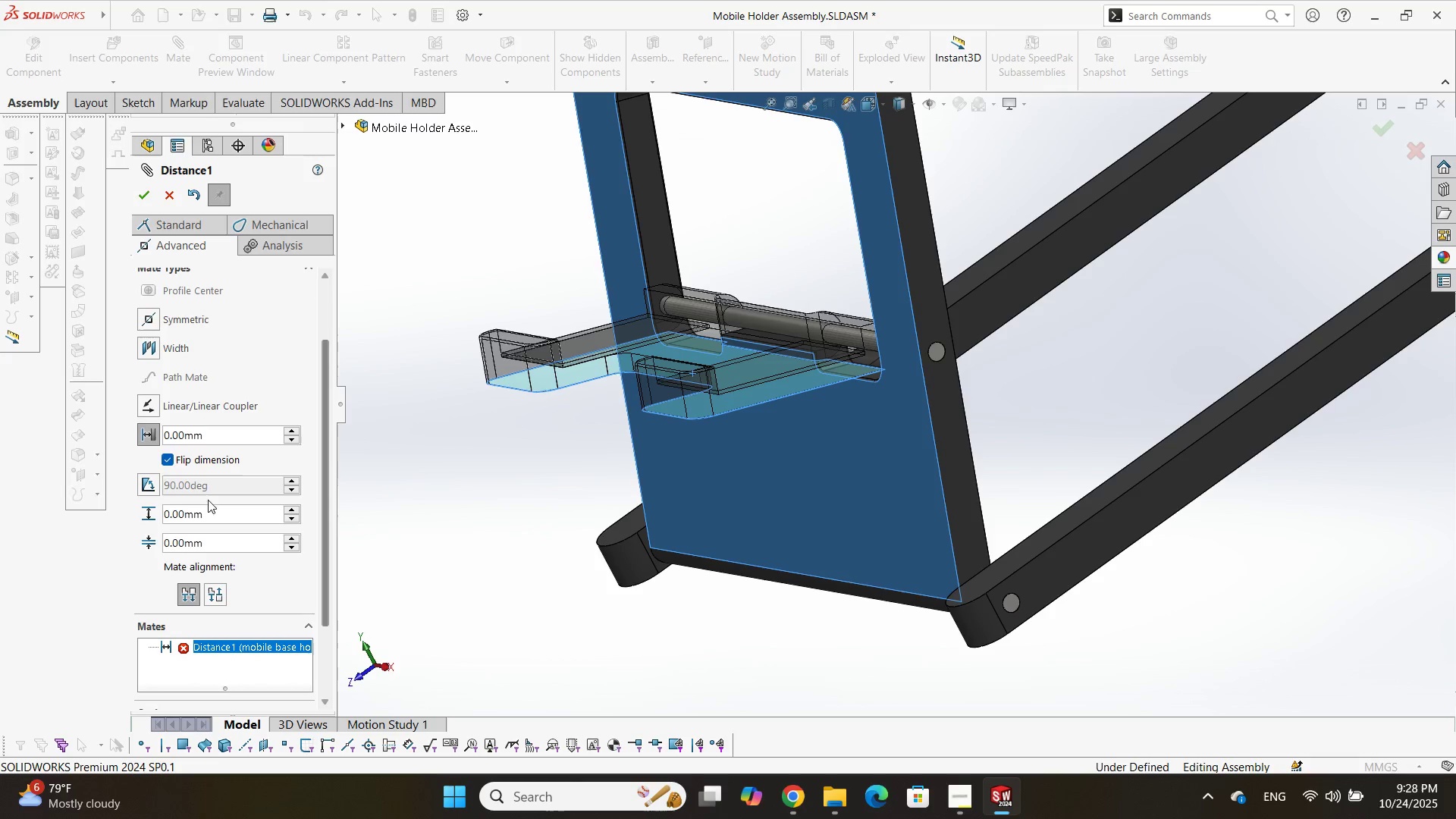 
scroll: coordinate [253, 369], scroll_direction: up, amount: 1.0
 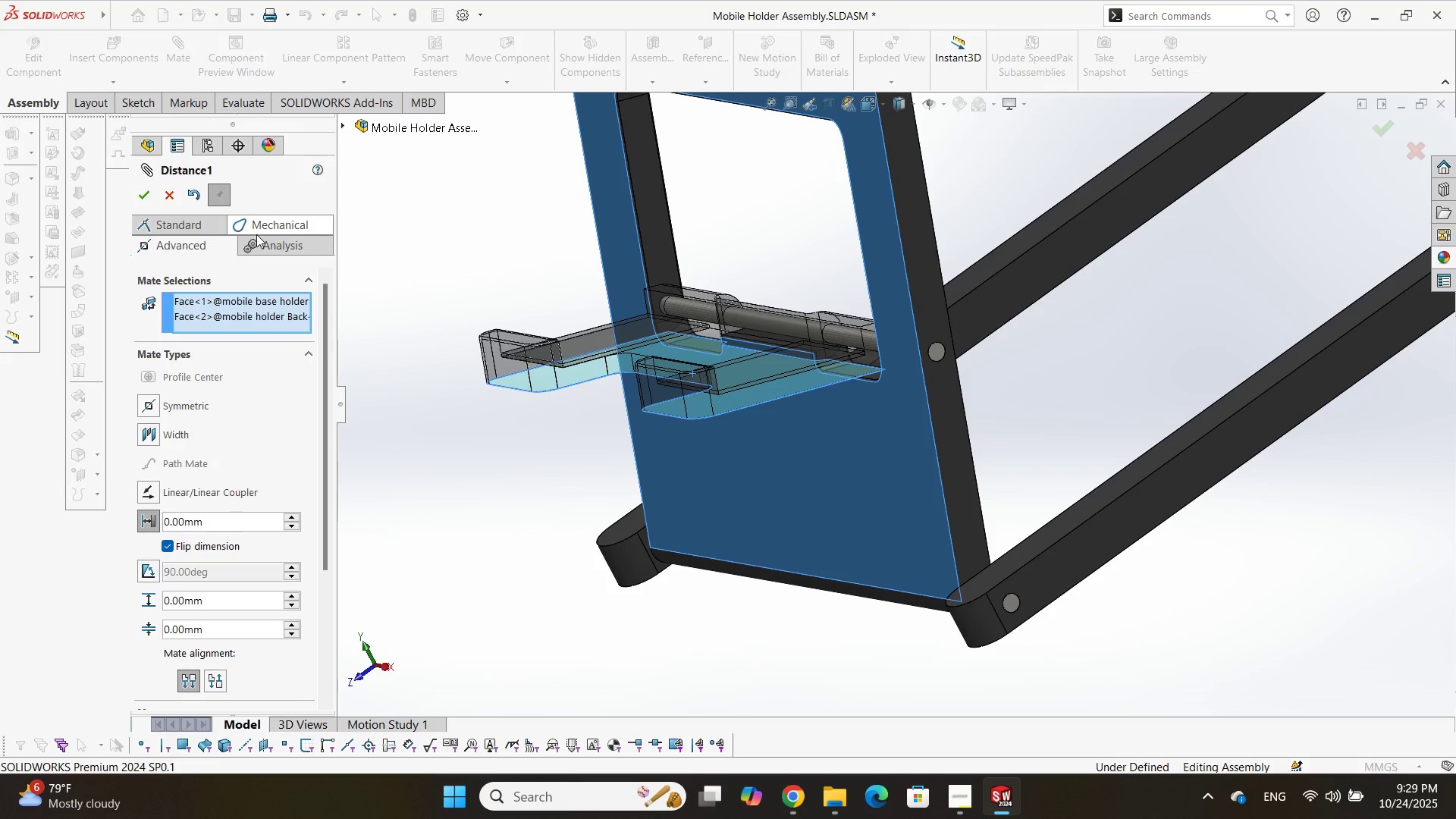 
left_click([256, 234])
 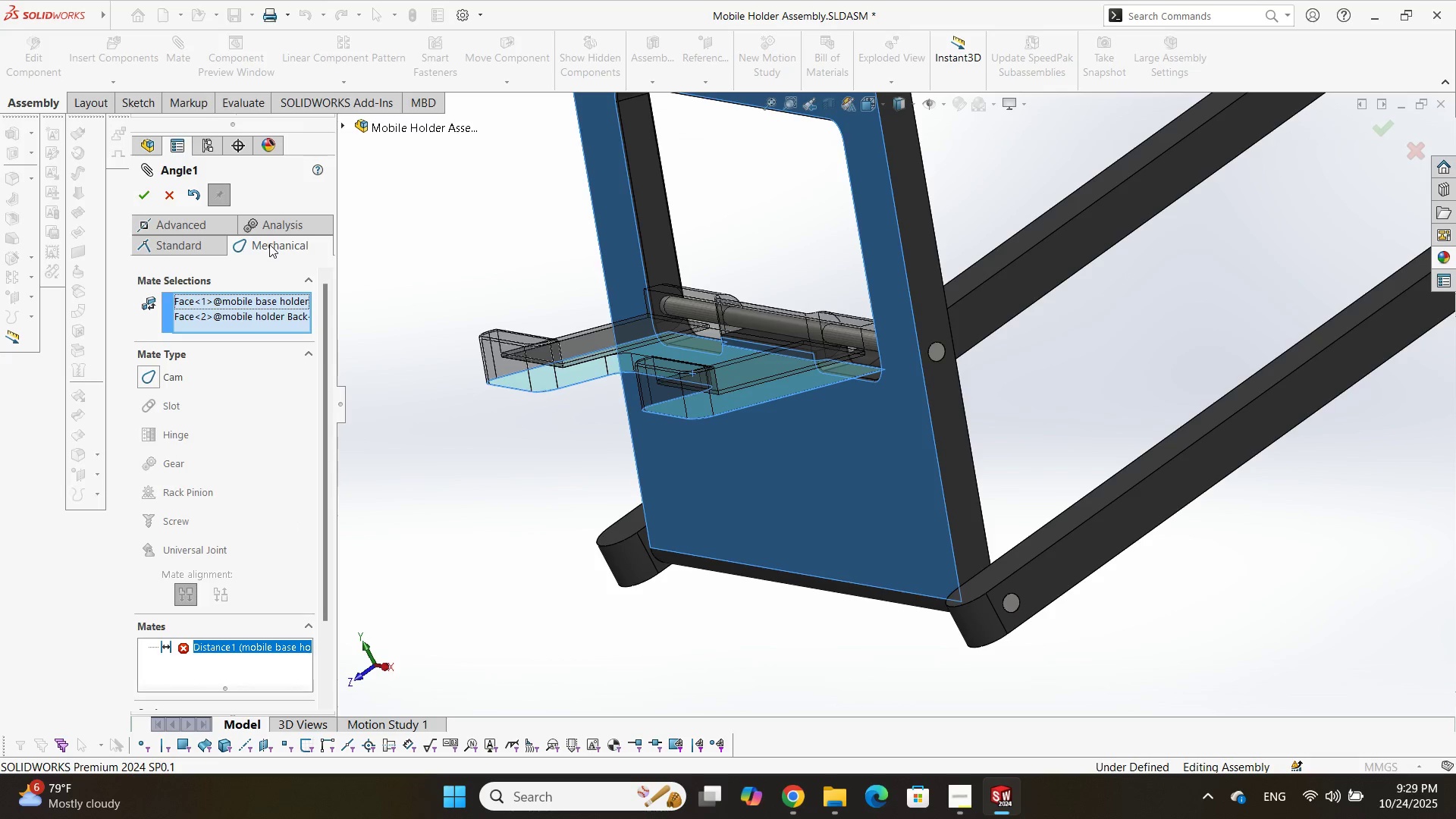 
left_click([276, 225])
 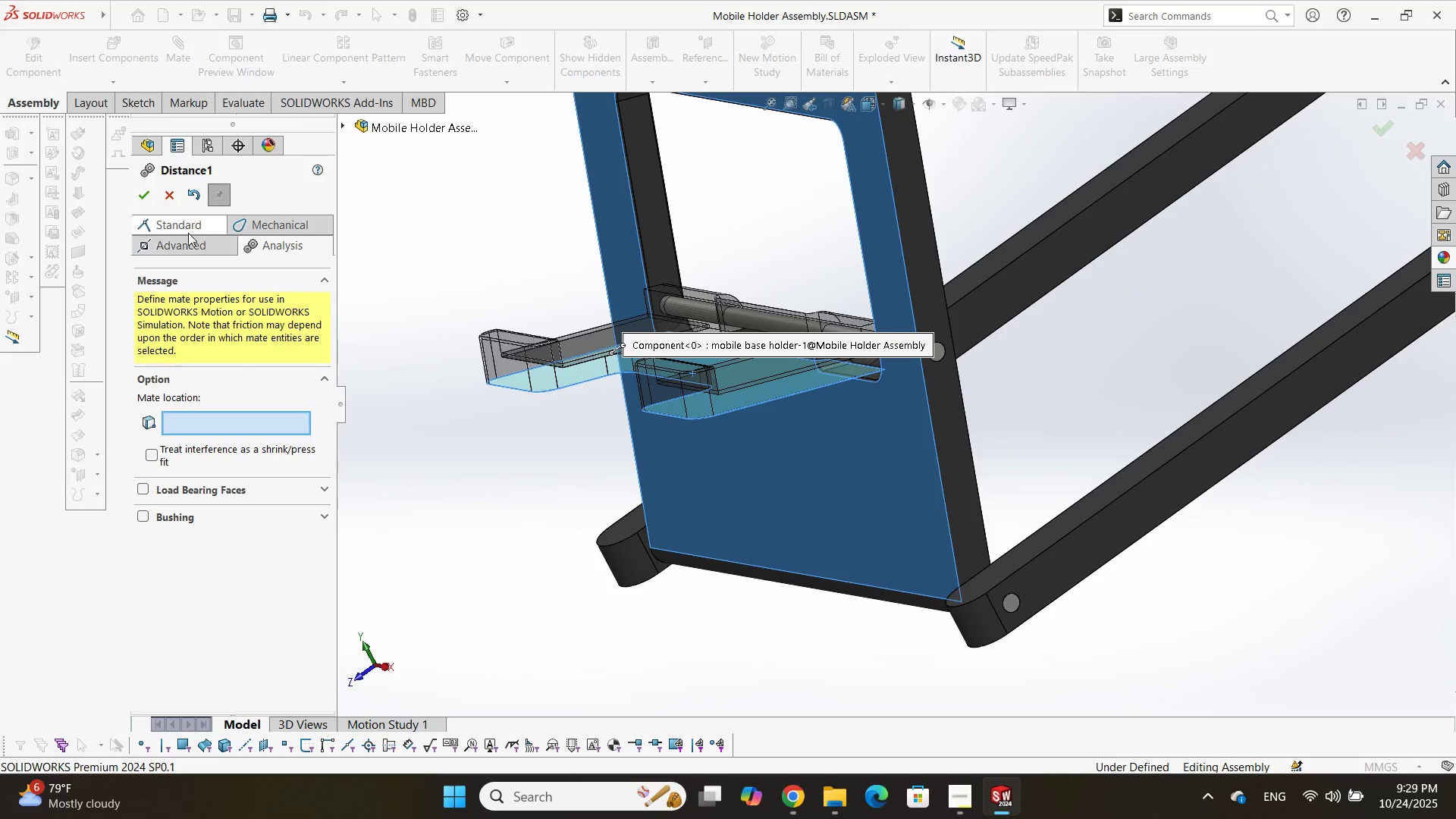 
left_click([186, 231])
 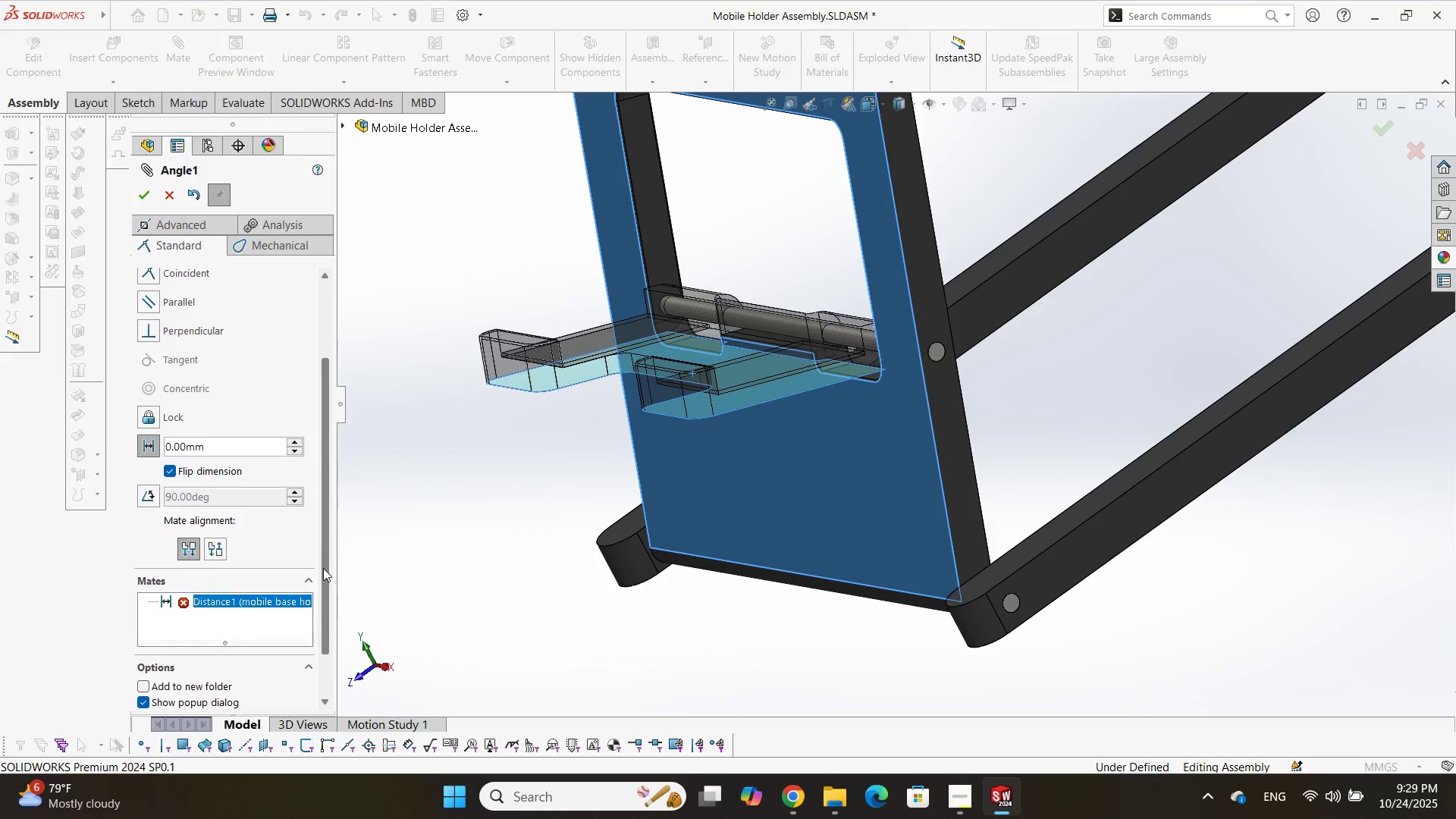 
scroll: coordinate [915, 356], scroll_direction: up, amount: 1.0
 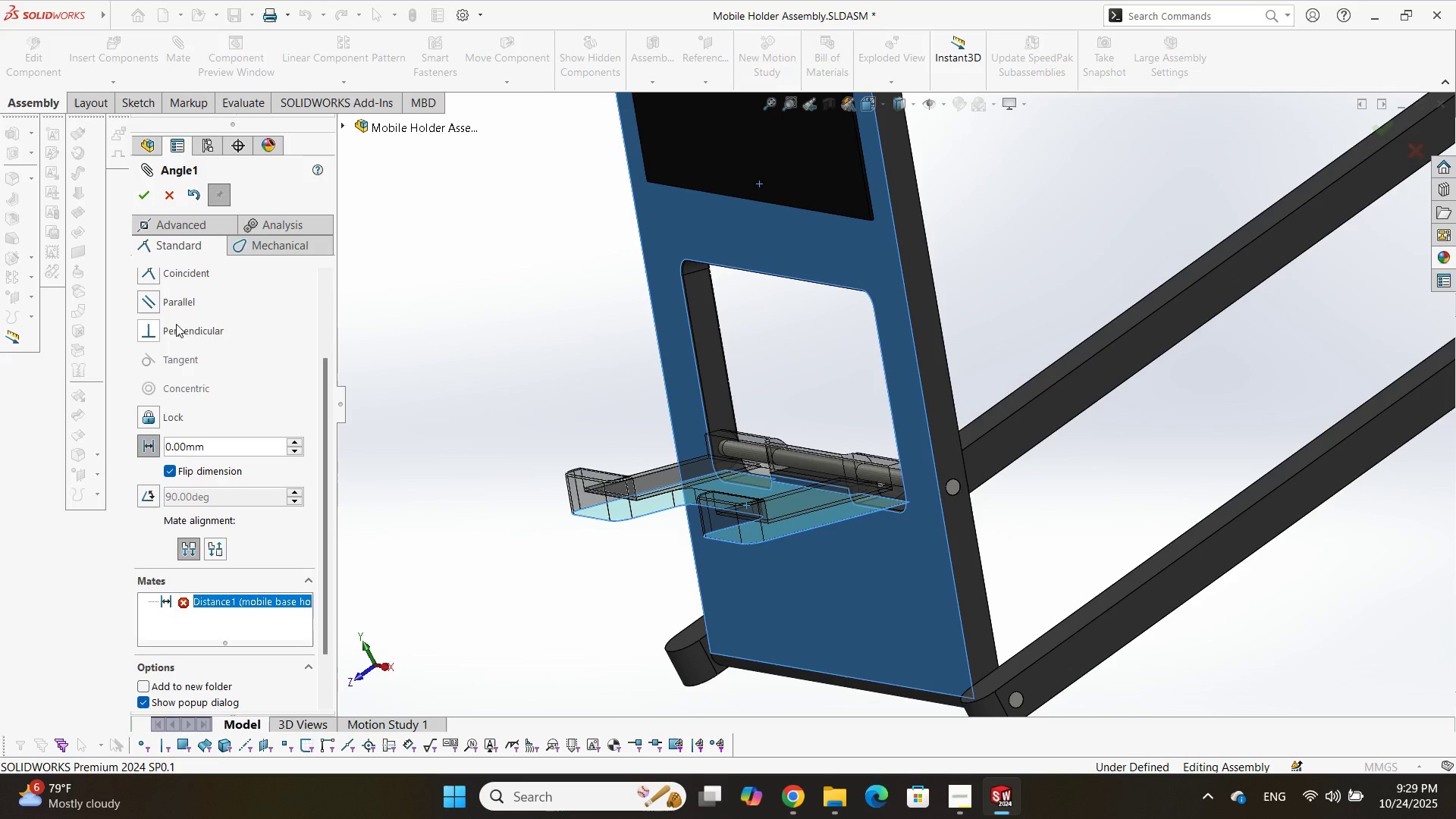 
double_click([168, 193])
 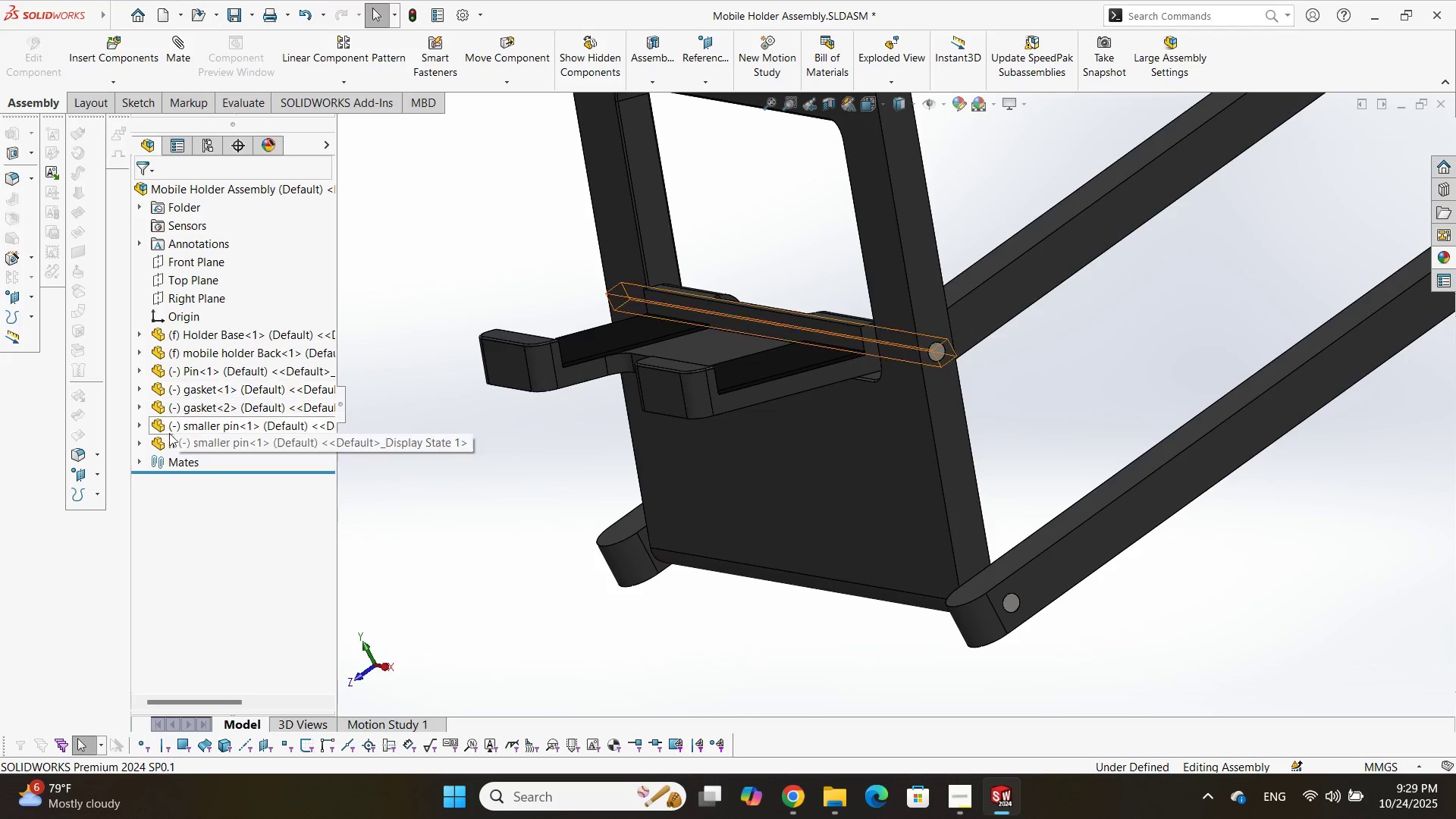 
left_click([171, 437])
 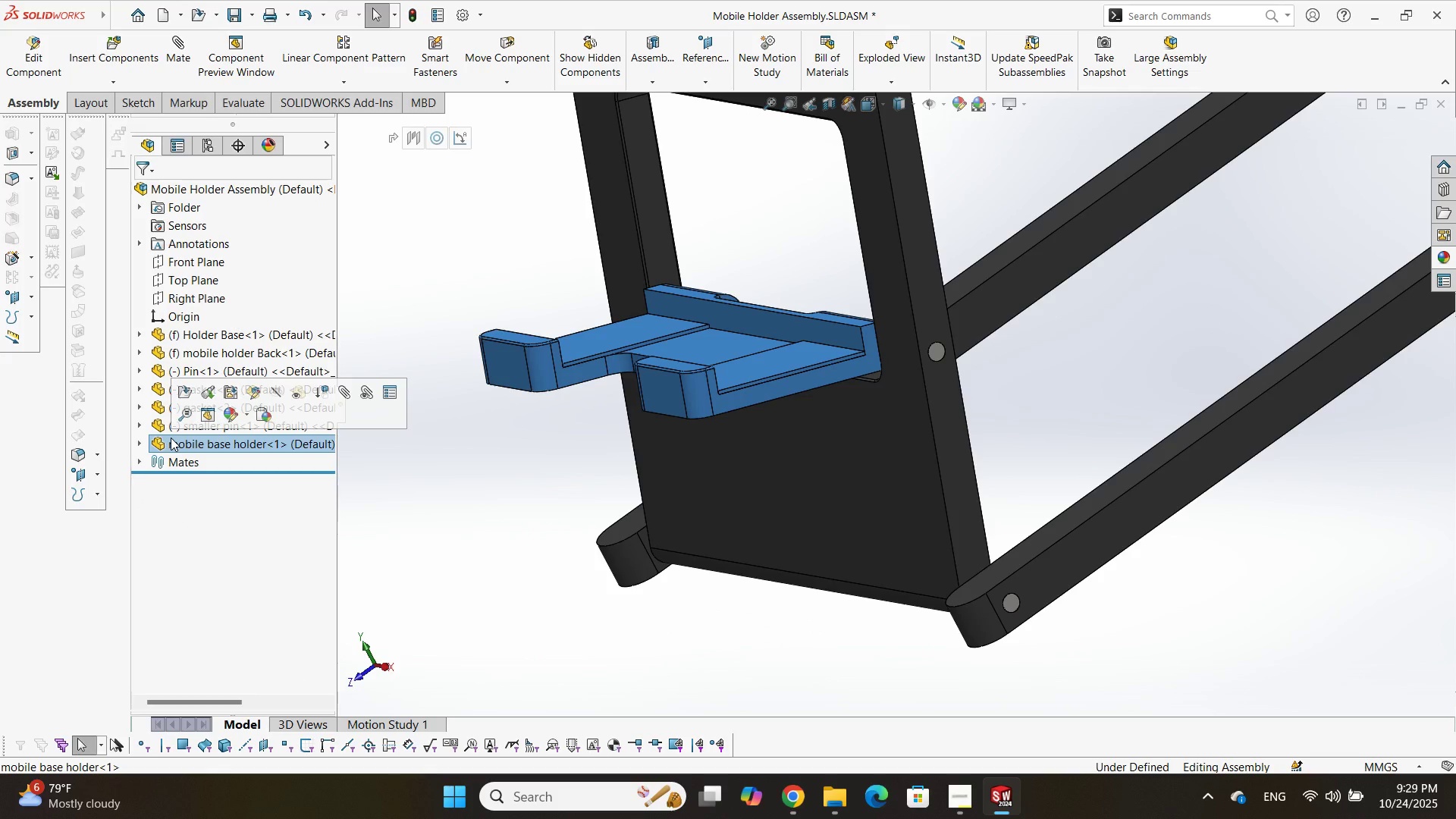 
key(Delete)
 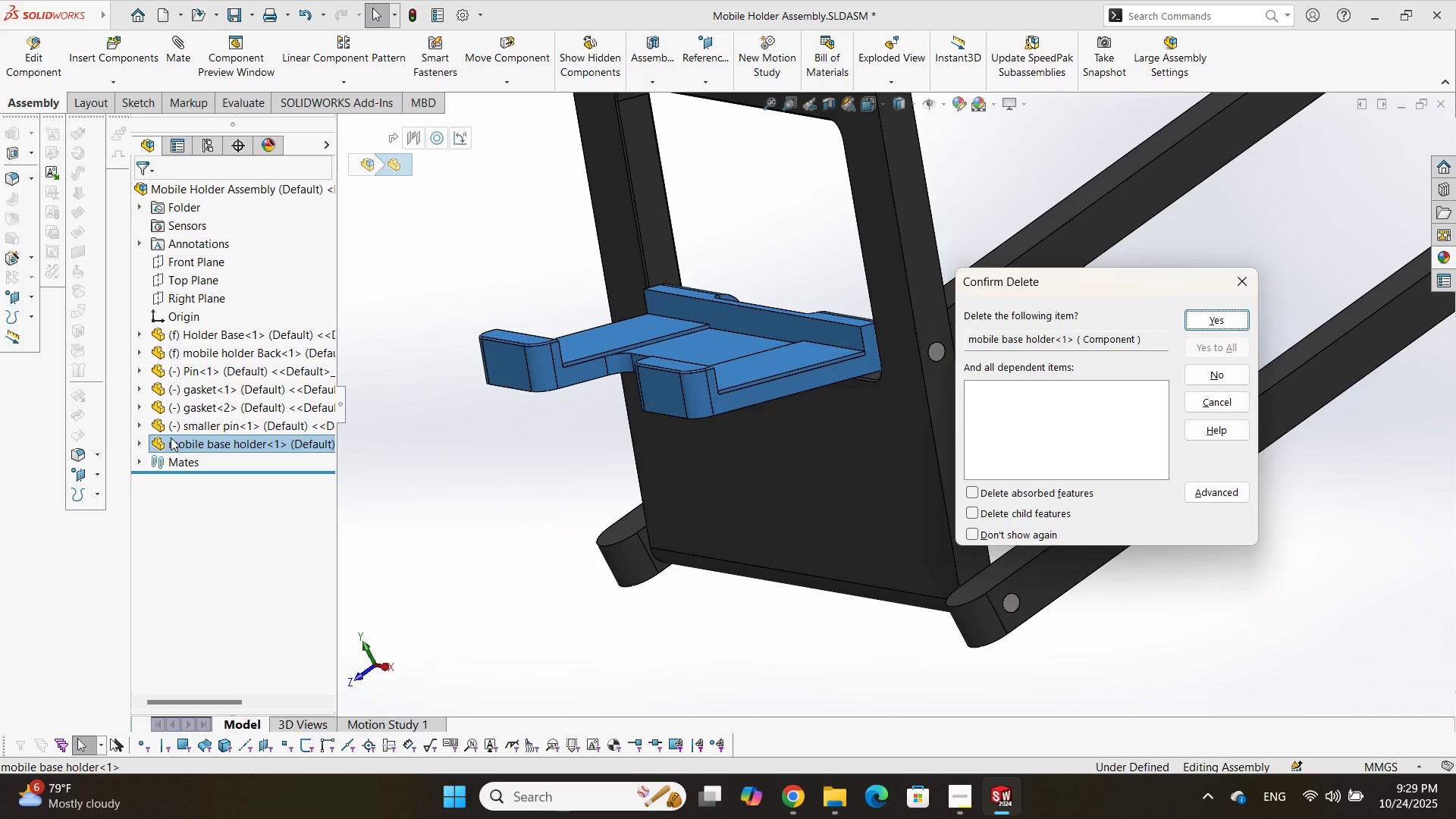 
key(Control+Z)
 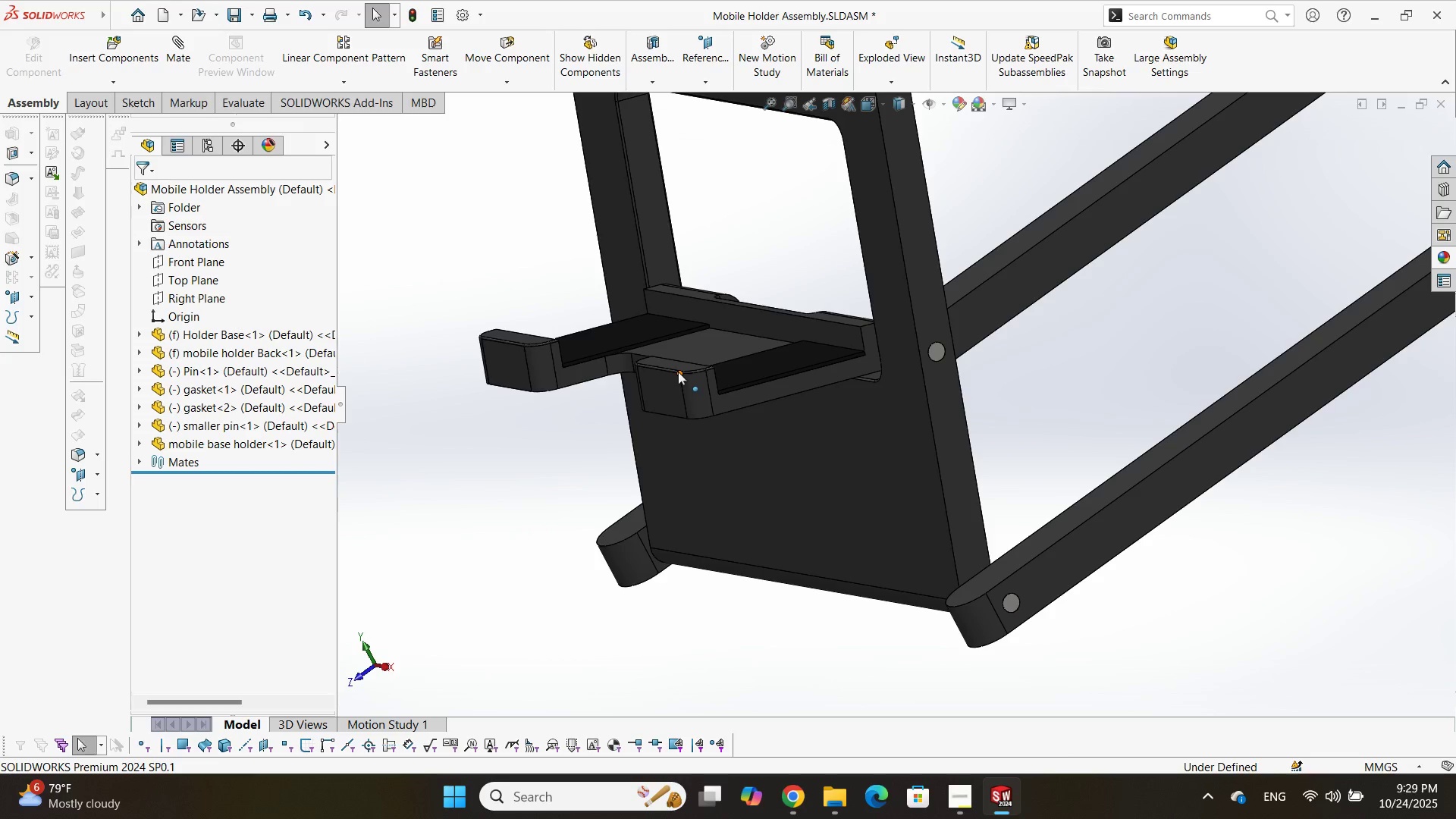 
left_click([678, 399])
 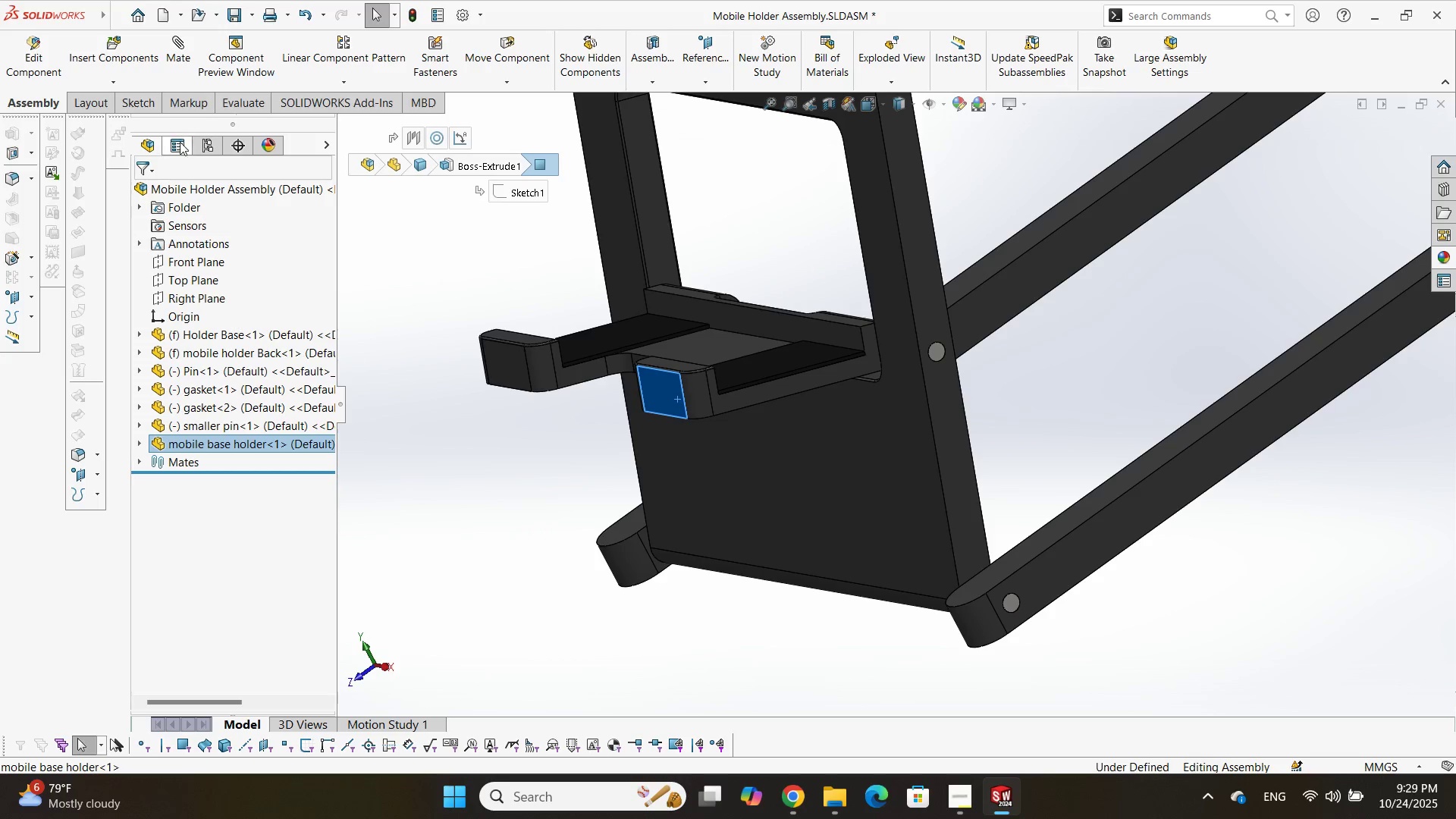 
left_click([179, 147])
 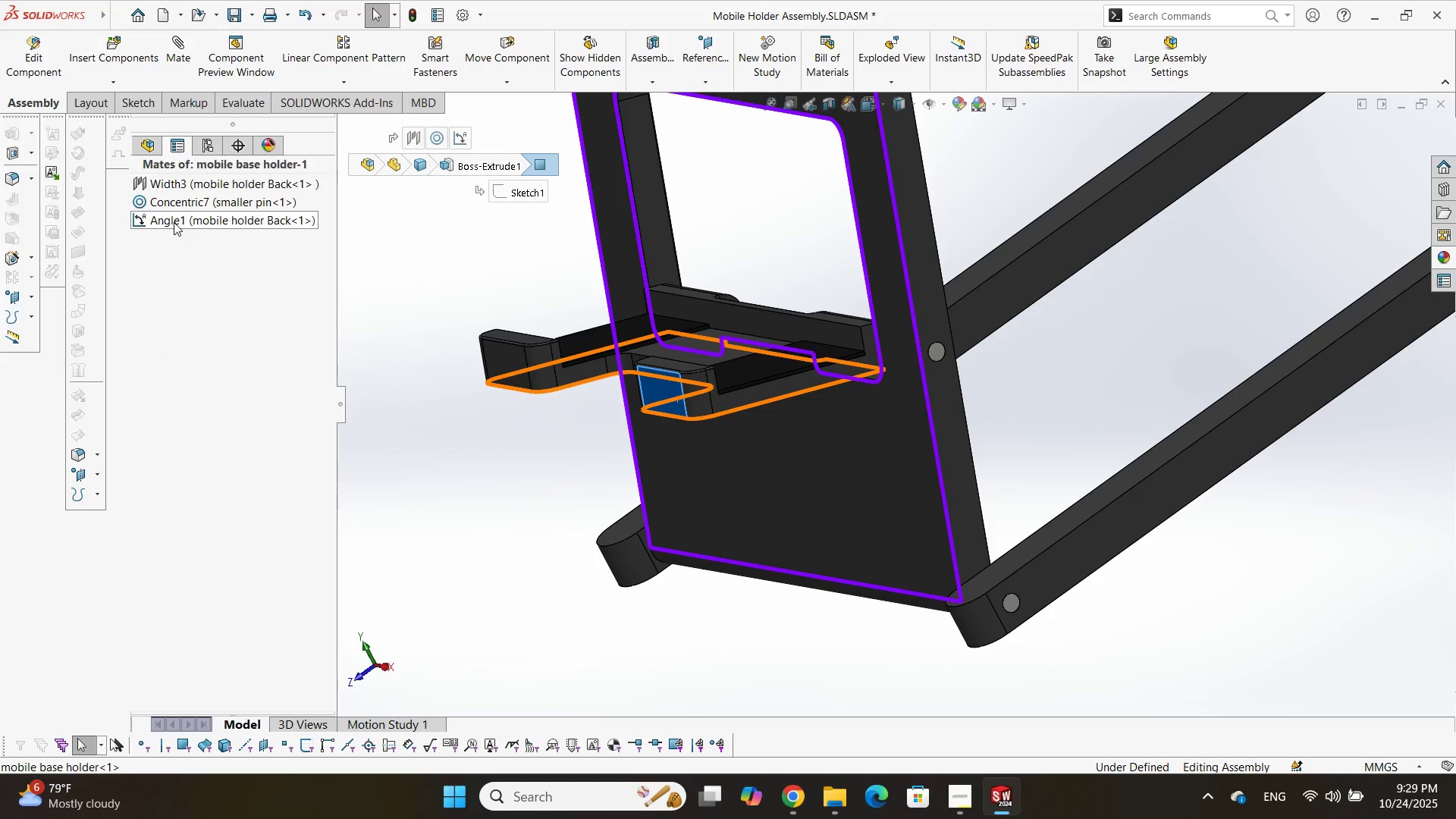 
left_click([174, 222])
 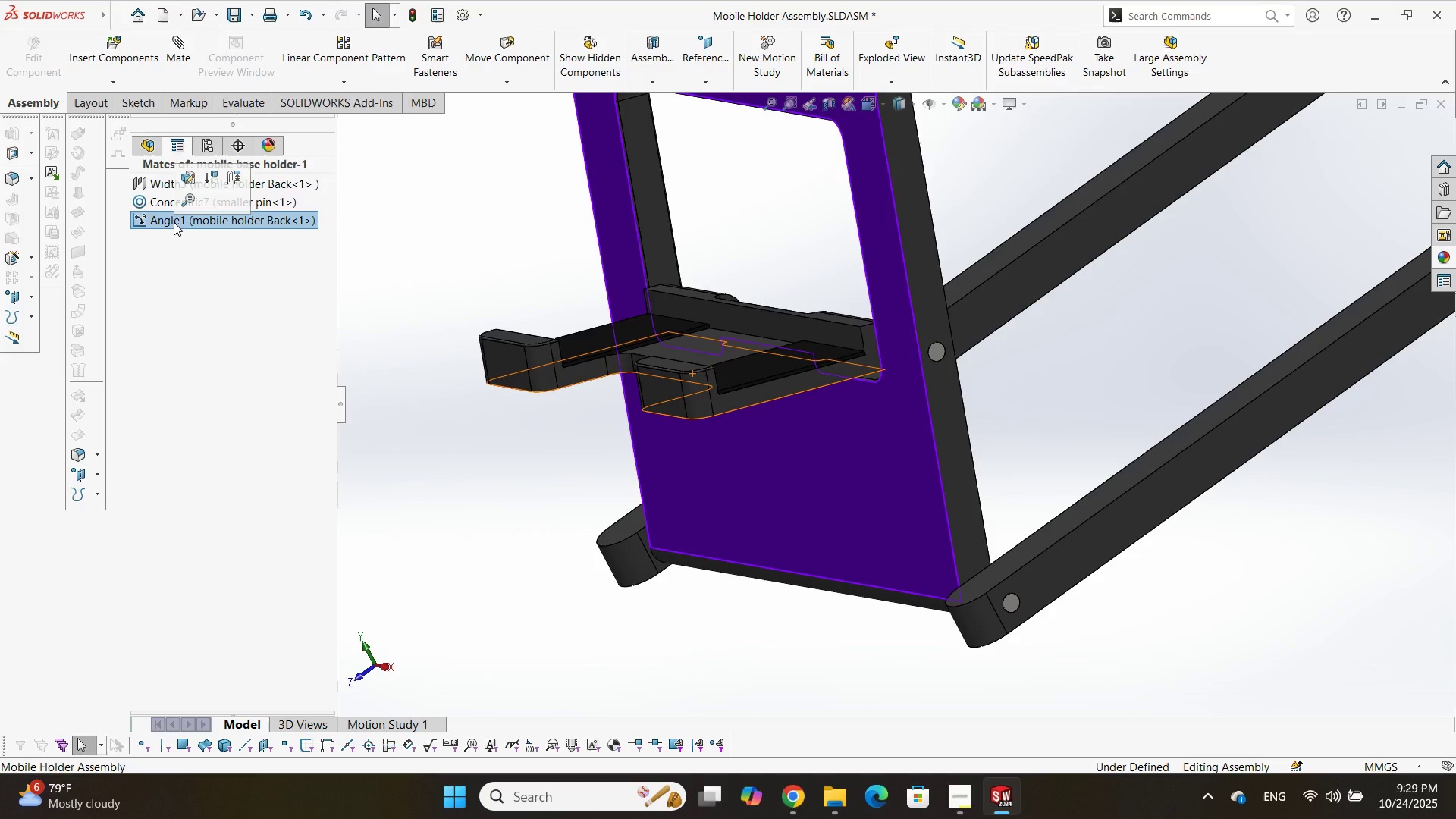 
key(Delete)
 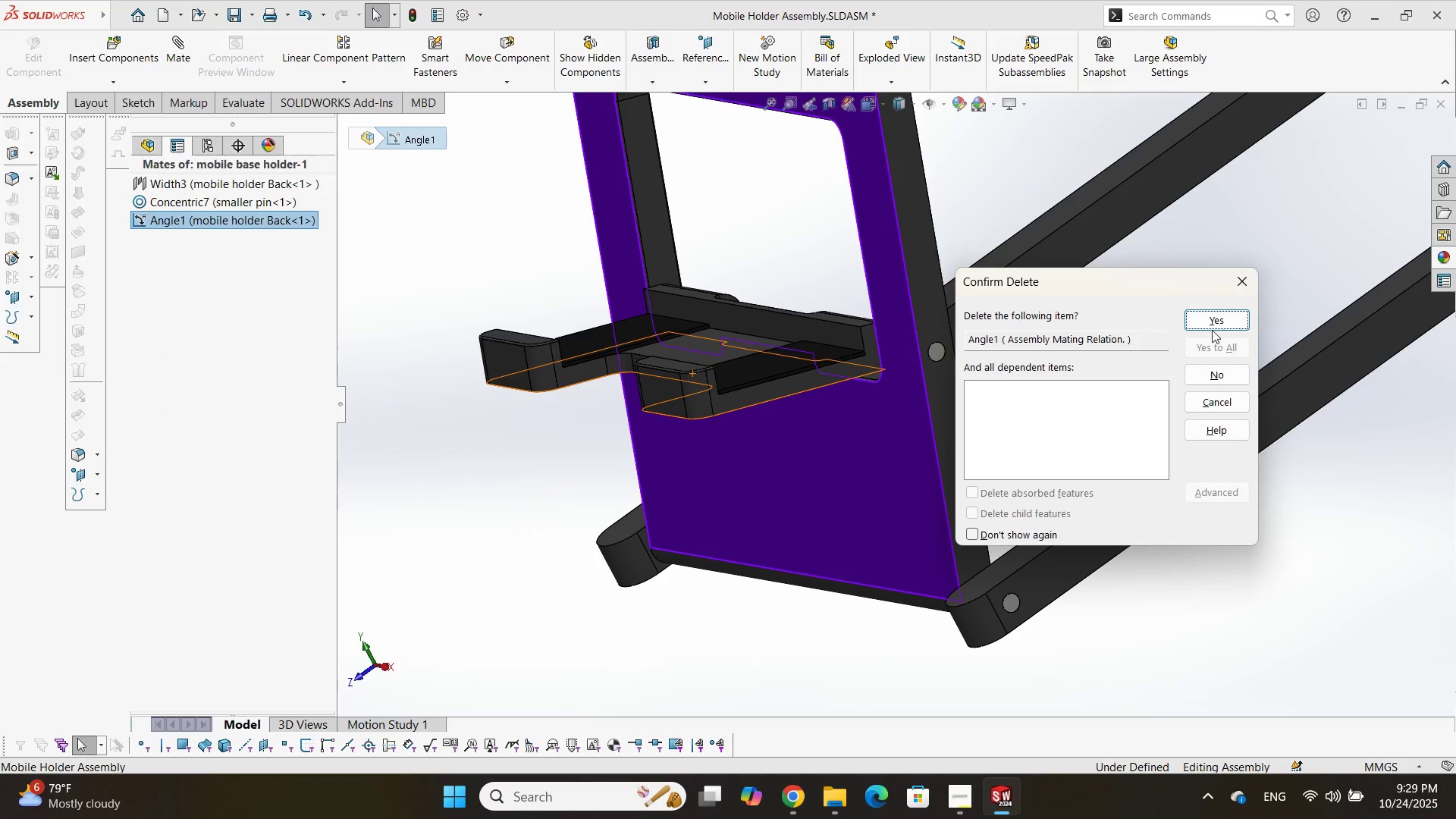 
left_click([1213, 331])
 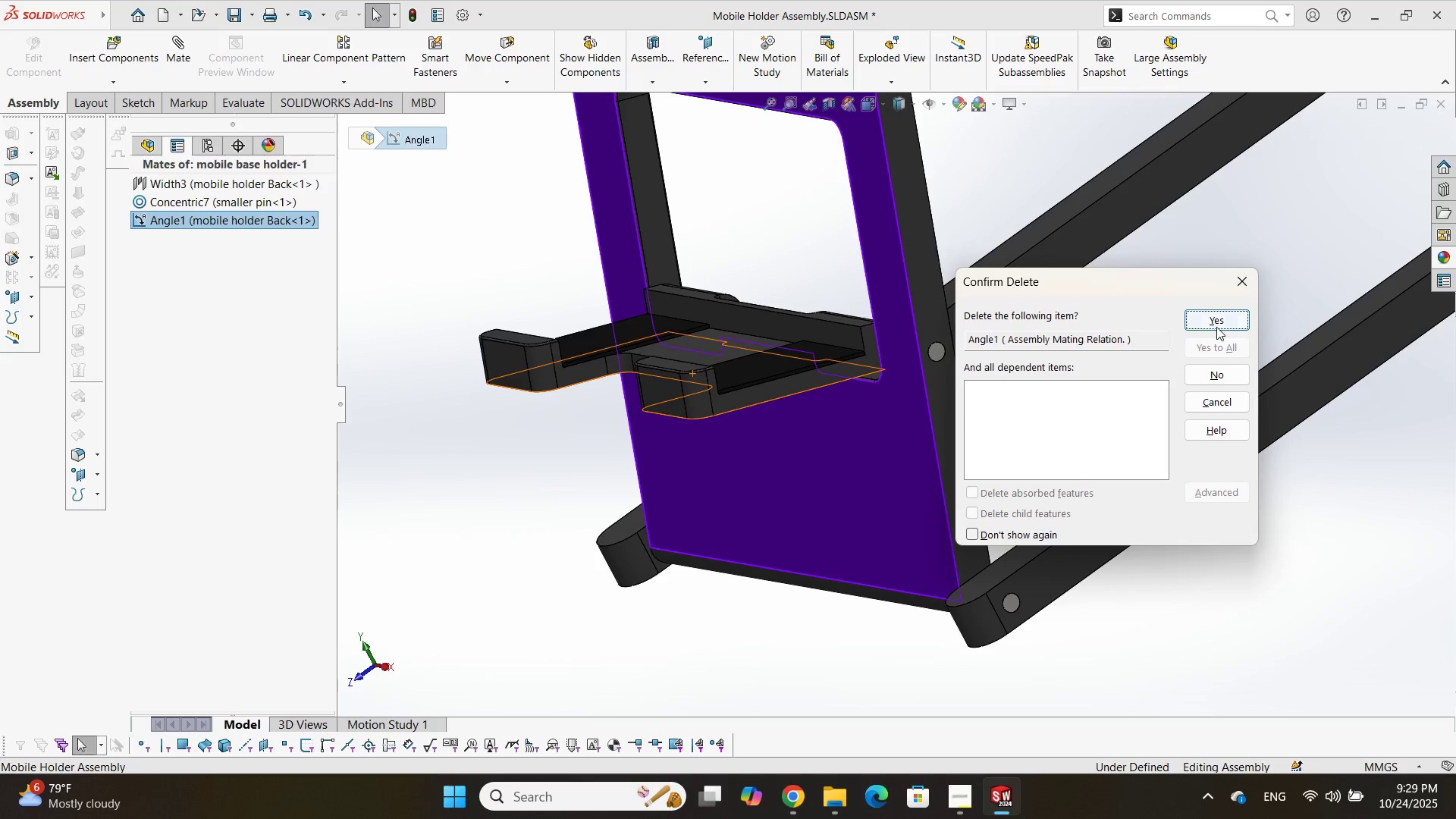 
left_click([1216, 327])
 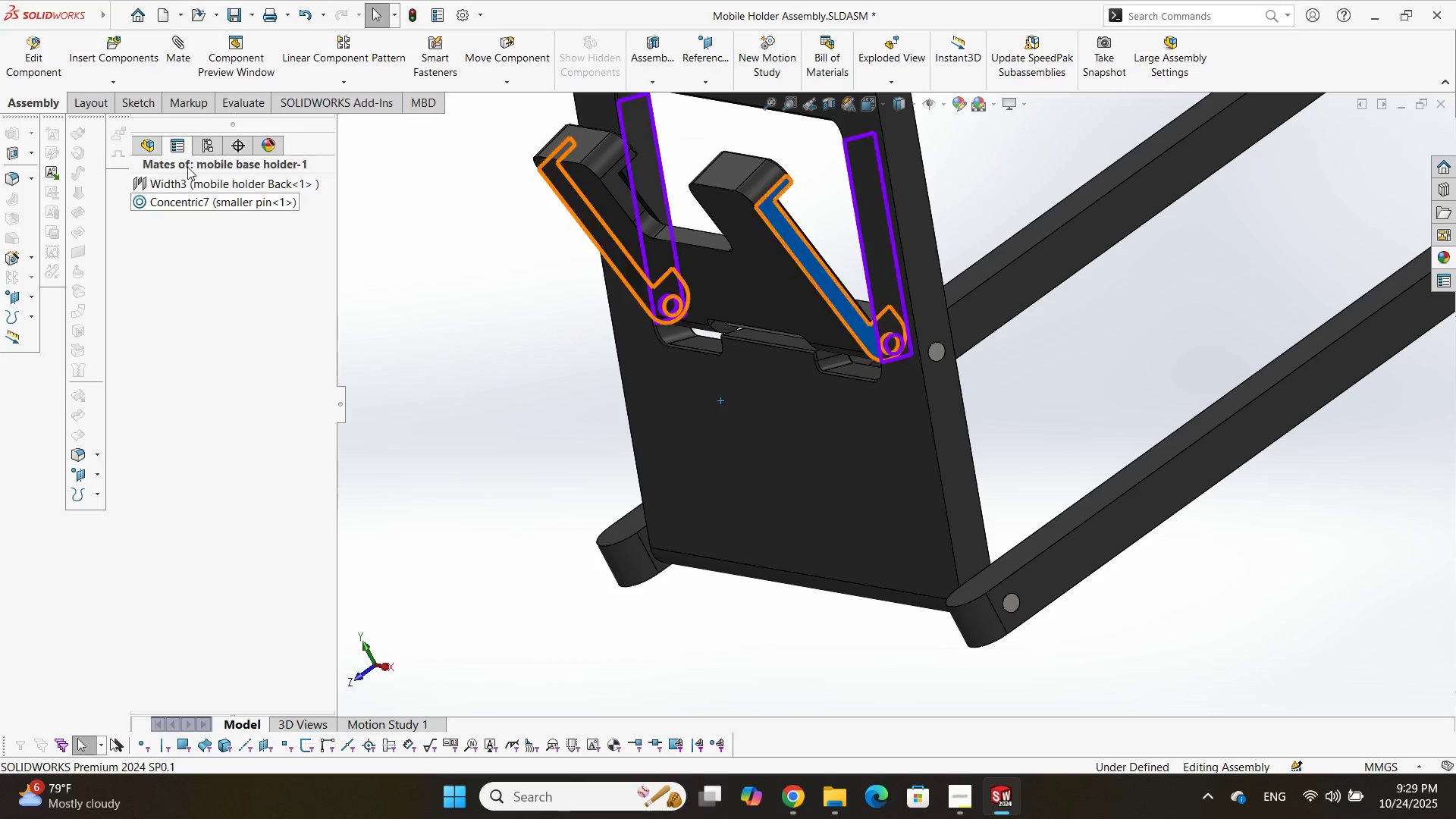 
wait(6.8)
 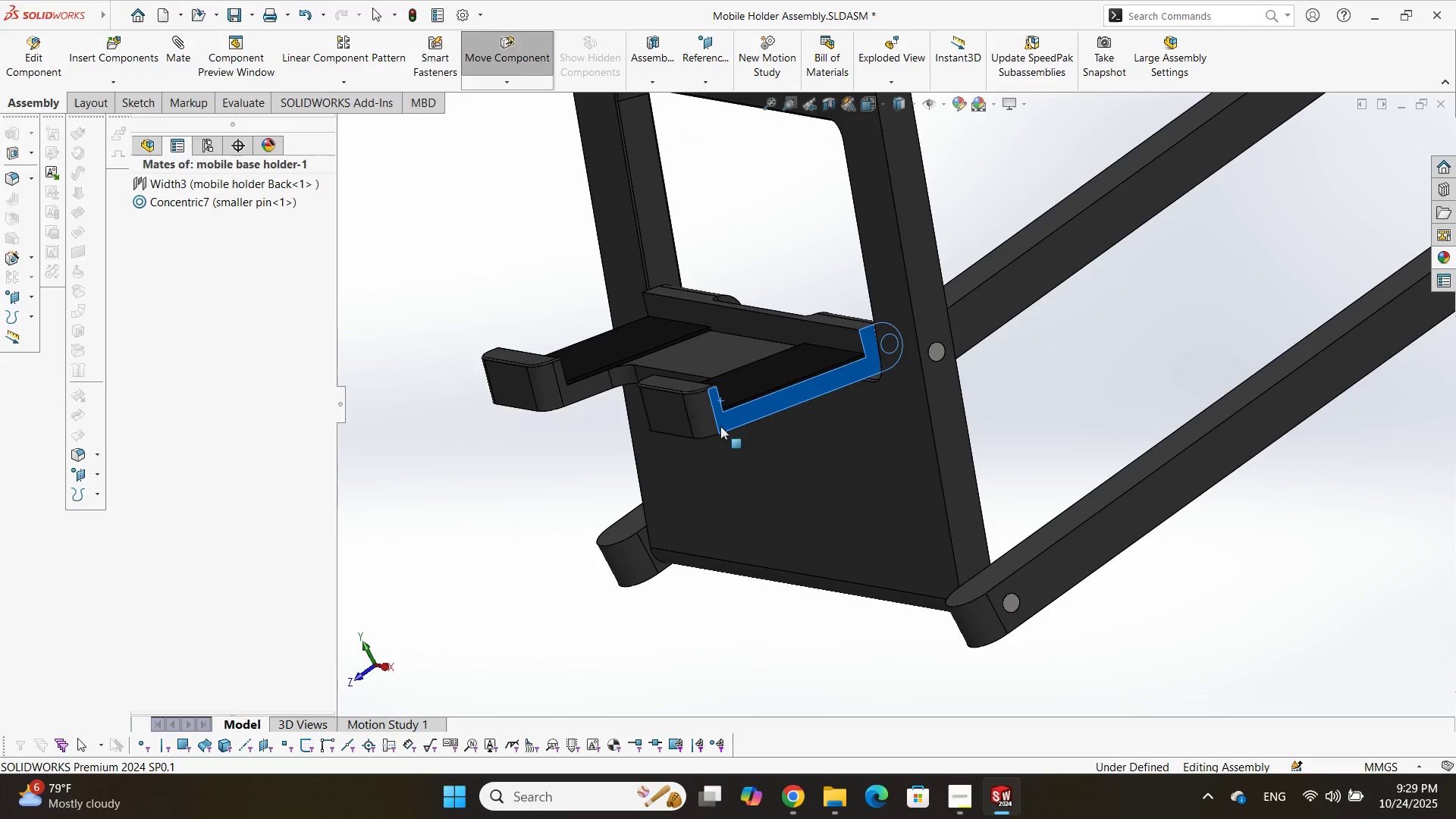 
double_click([175, 49])
 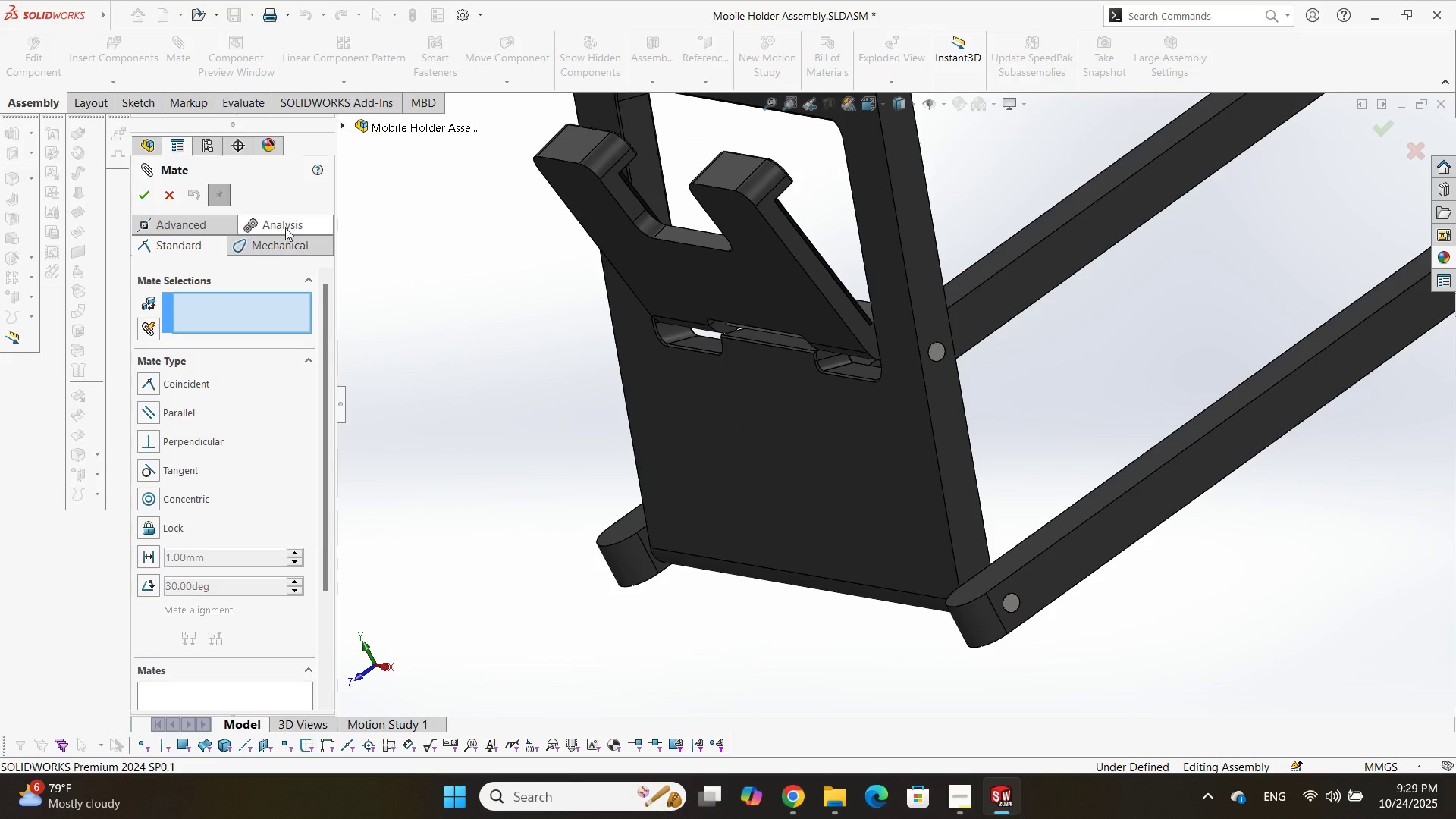 
left_click([271, 253])
 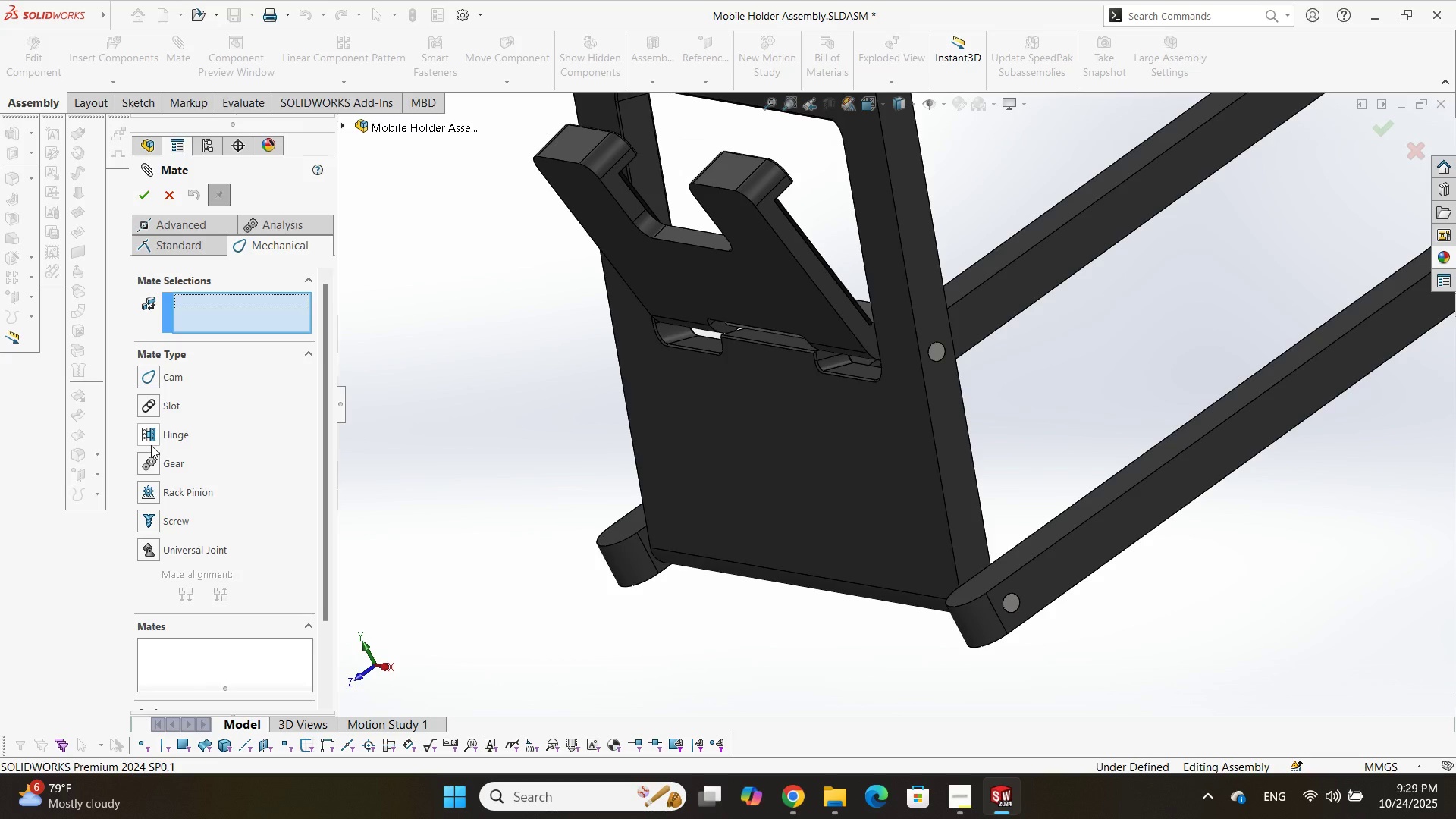 
left_click([151, 434])
 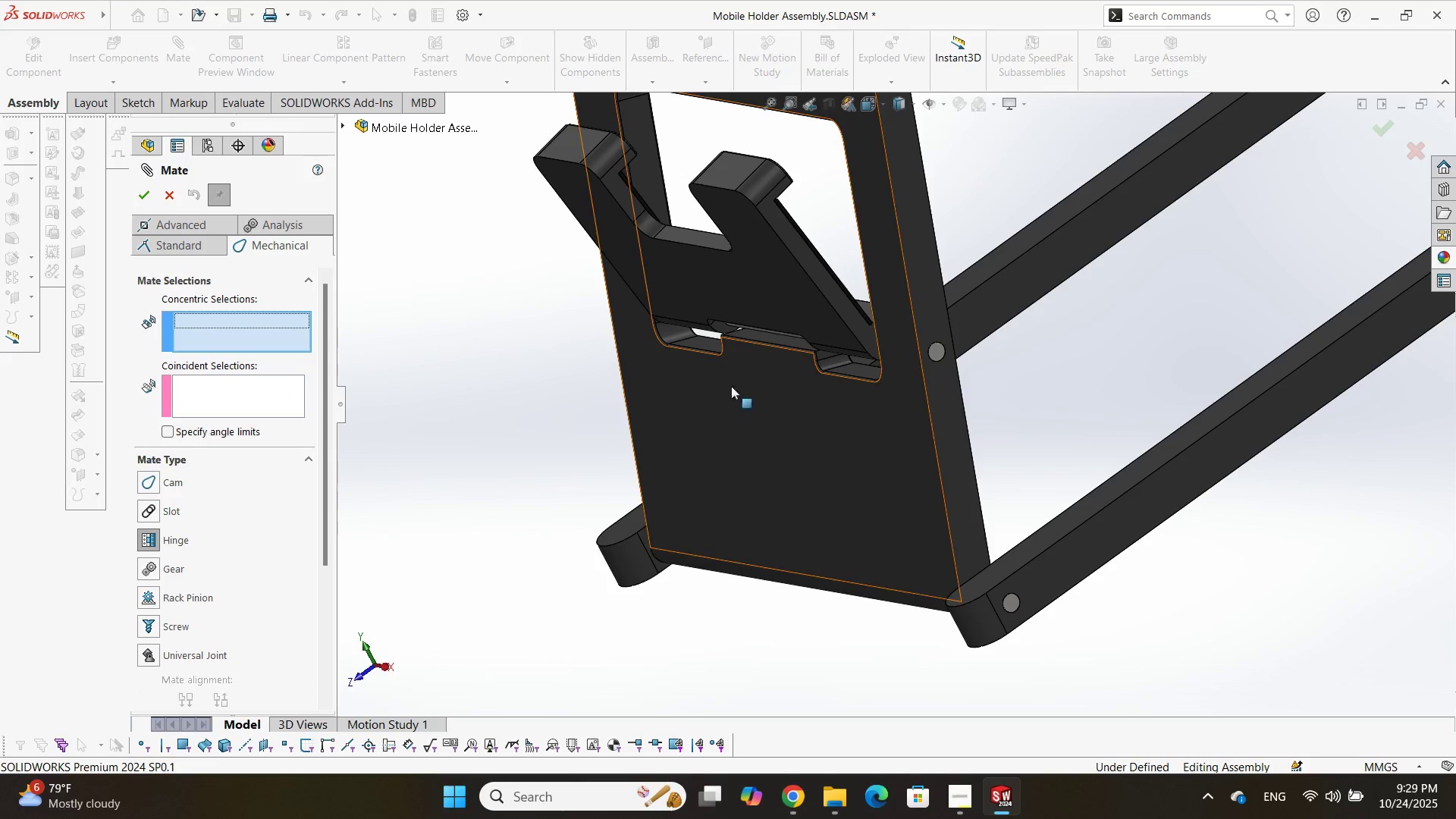 
scroll: coordinate [843, 311], scroll_direction: down, amount: 3.0
 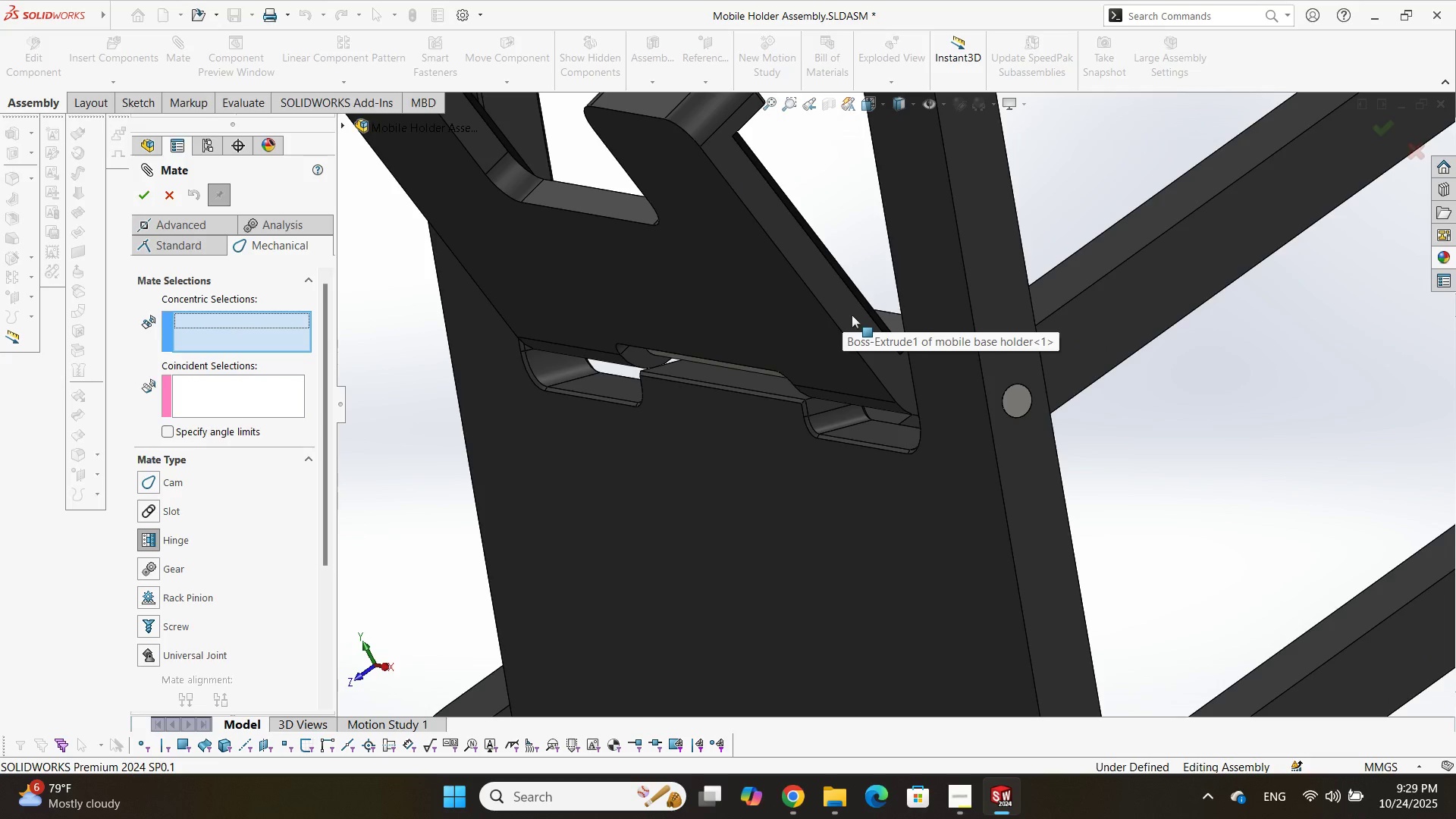 
scroll: coordinate [868, 413], scroll_direction: up, amount: 1.0
 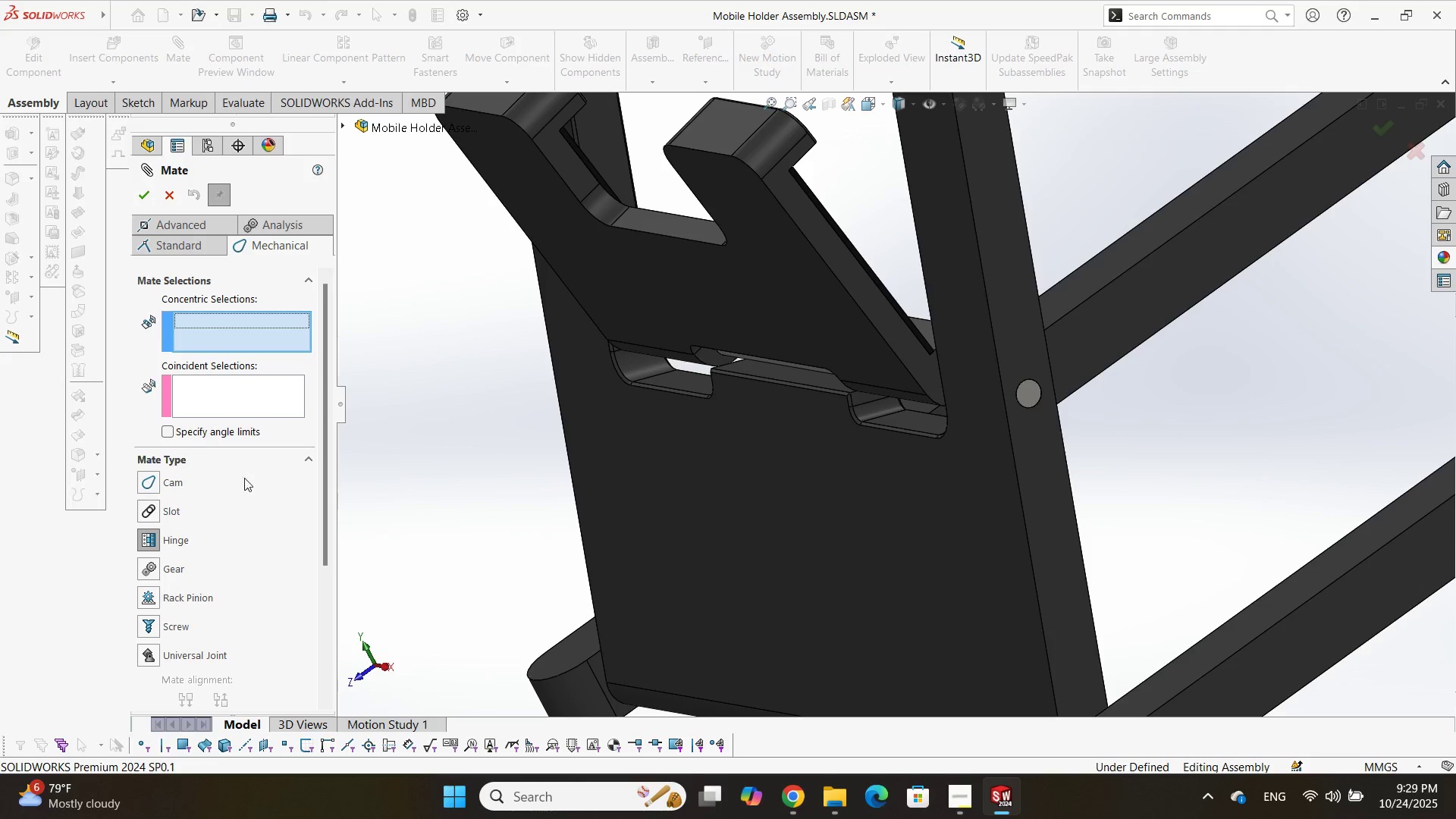 
wait(9.8)
 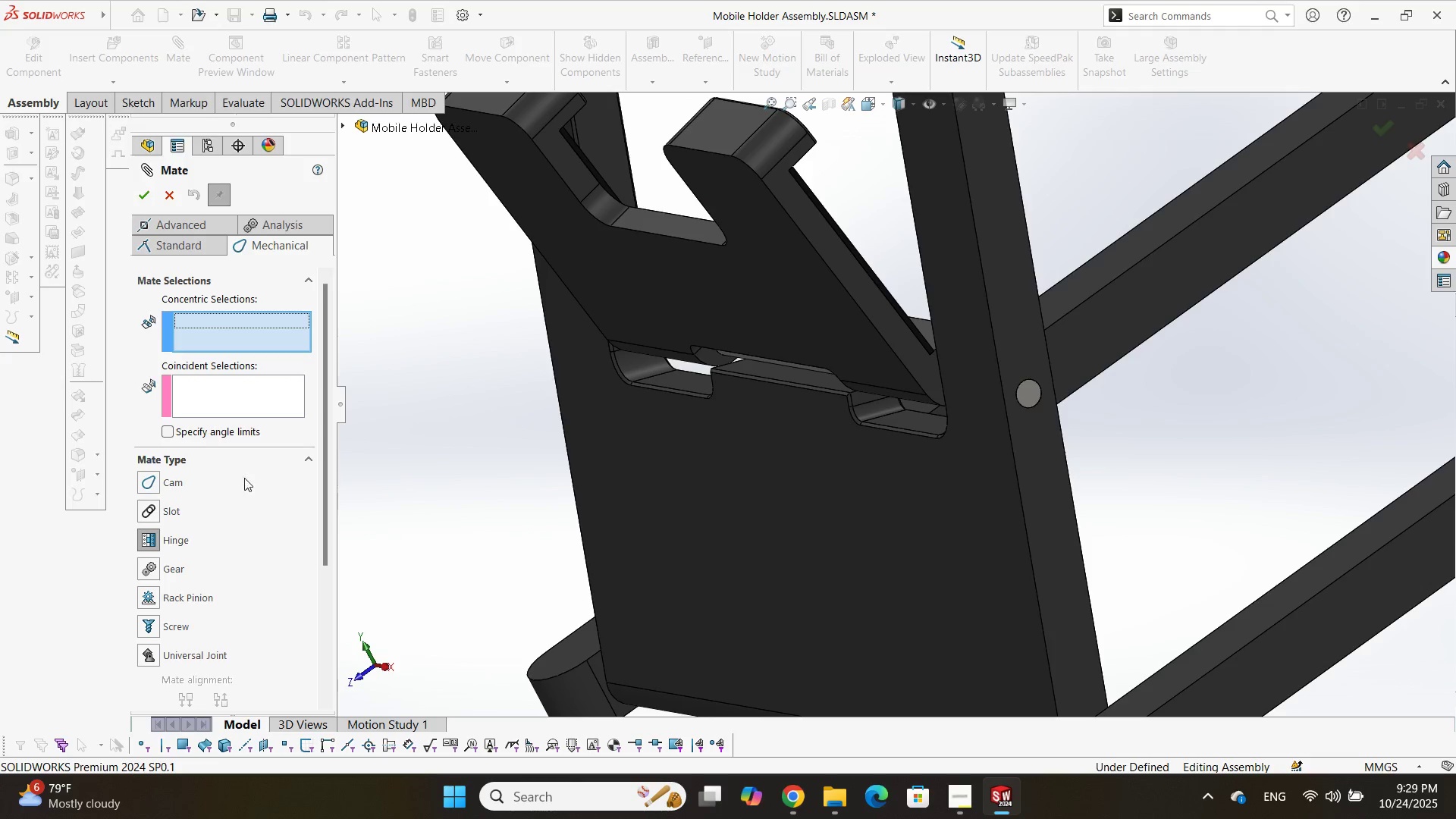 
scroll: coordinate [275, 481], scroll_direction: down, amount: 1.0
 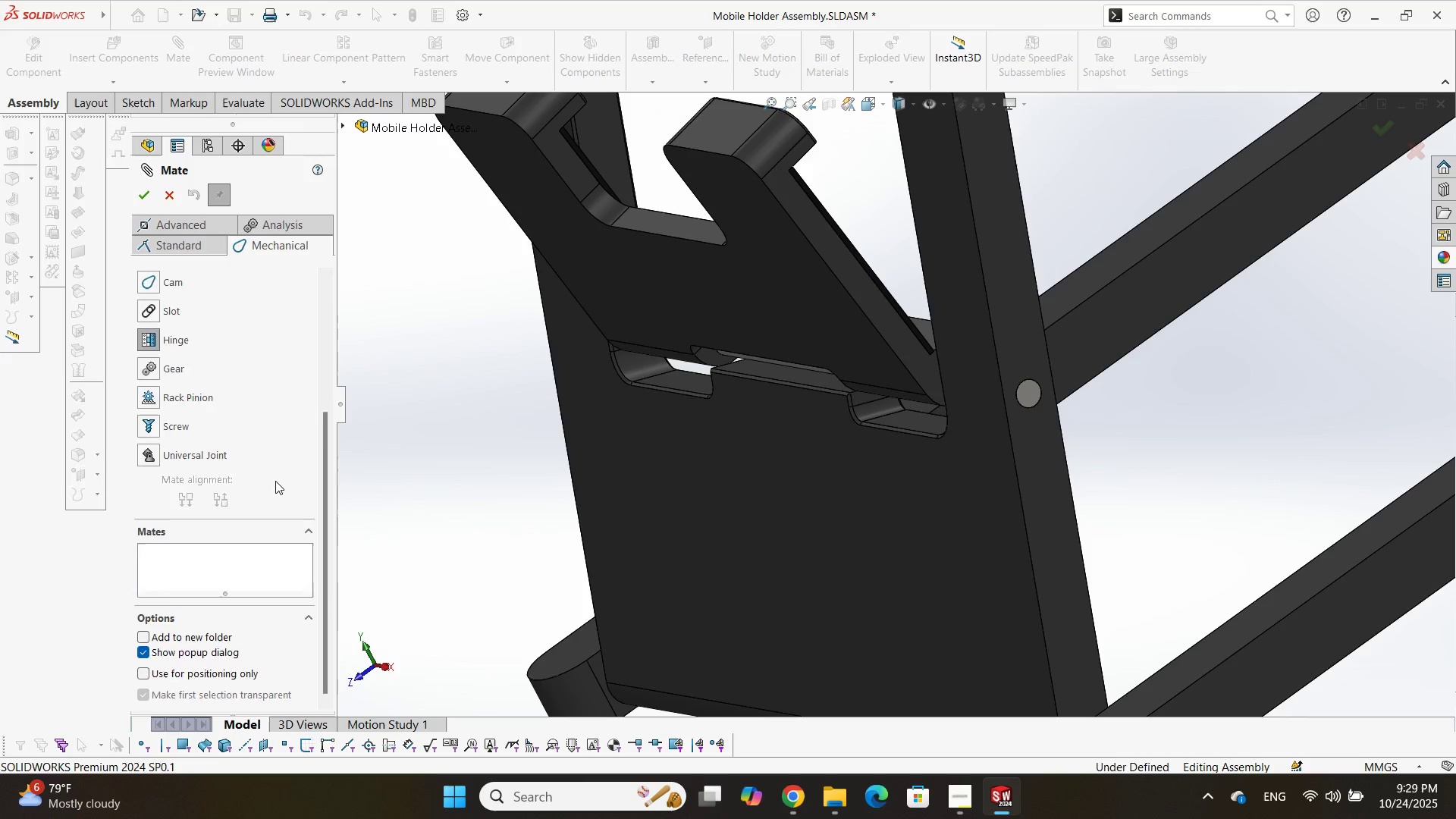 
scroll: coordinate [275, 481], scroll_direction: up, amount: 2.0
 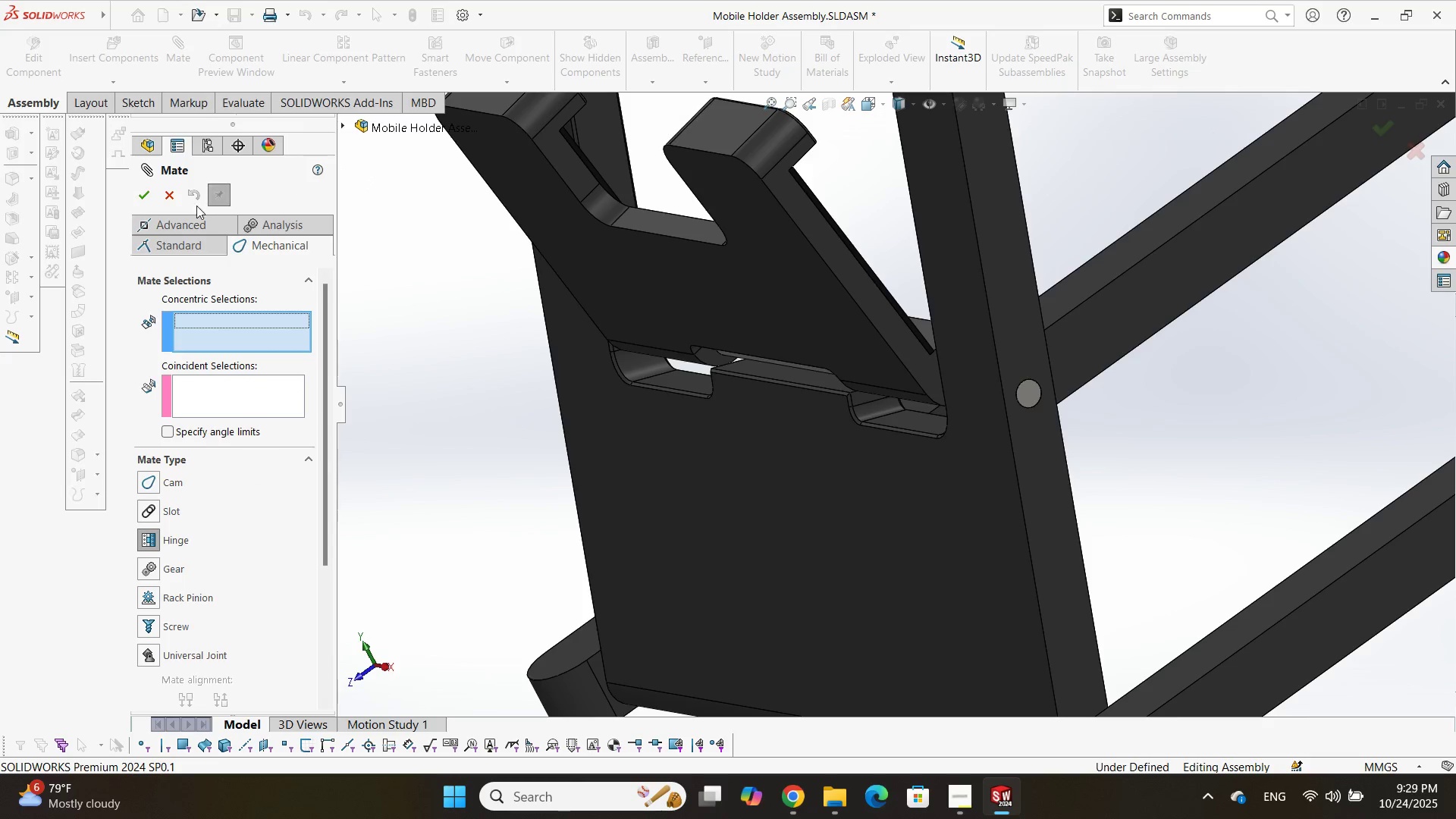 
wait(6.17)
 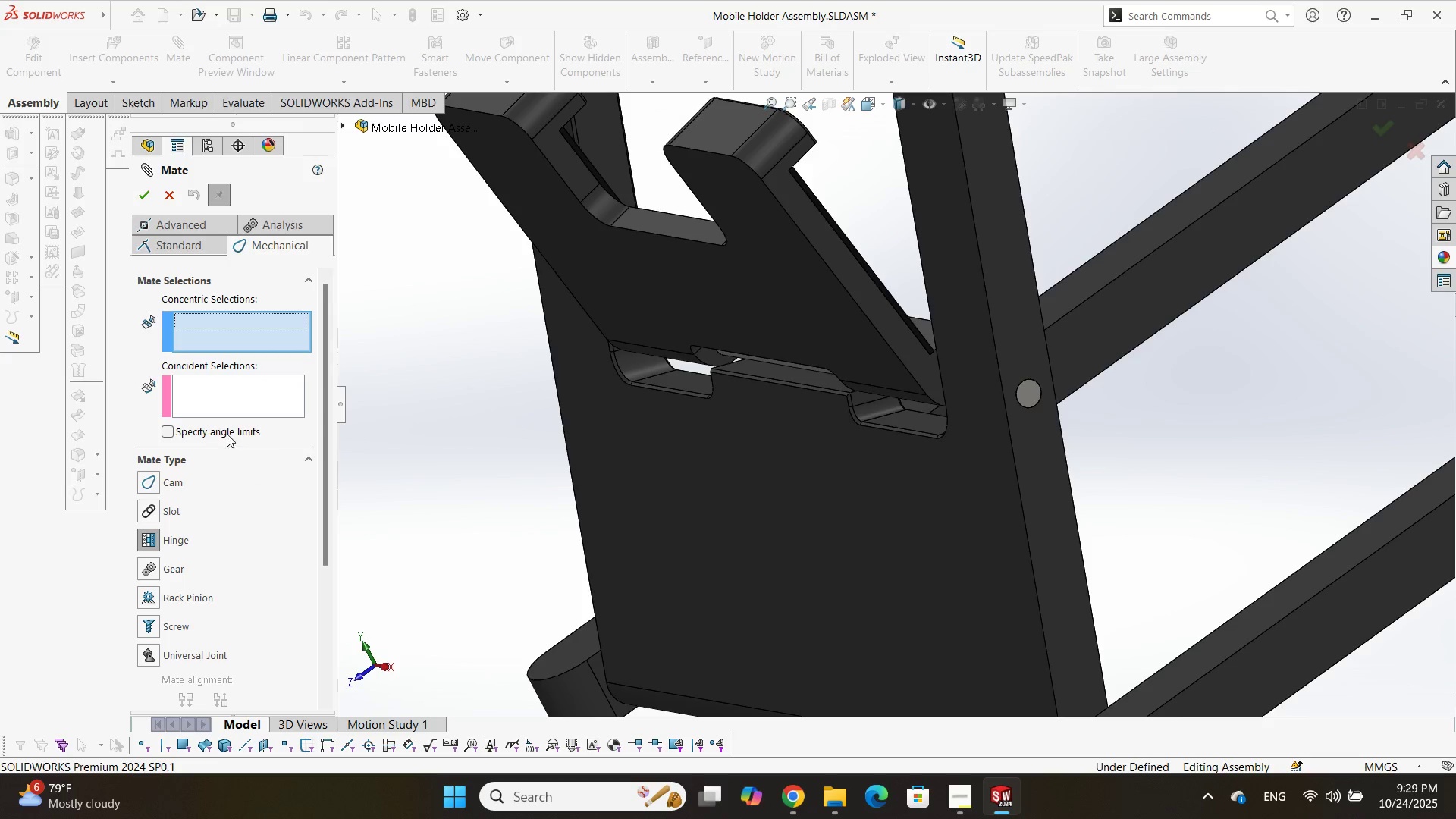 
left_click([171, 199])
 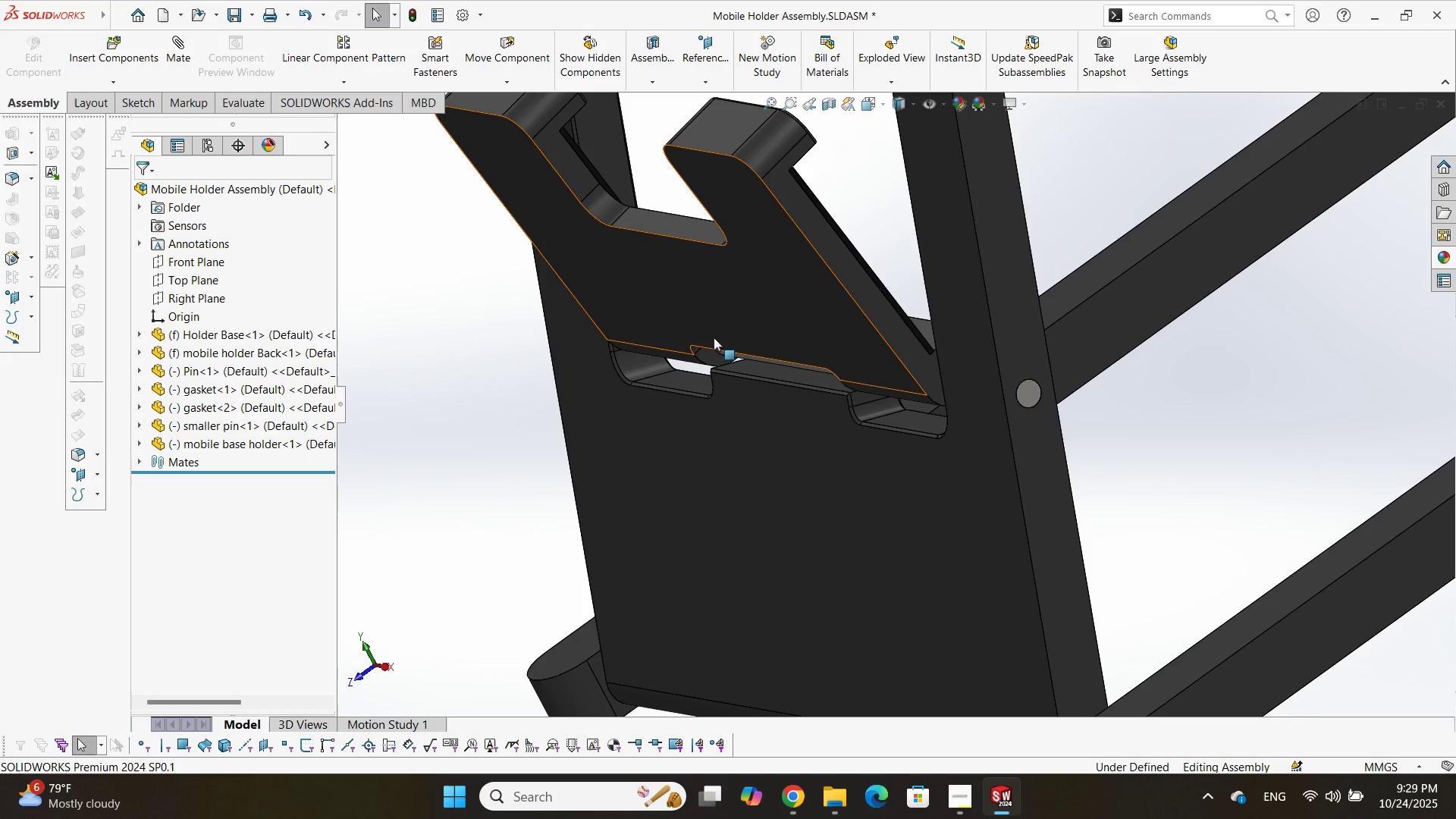 
left_click([714, 317])
 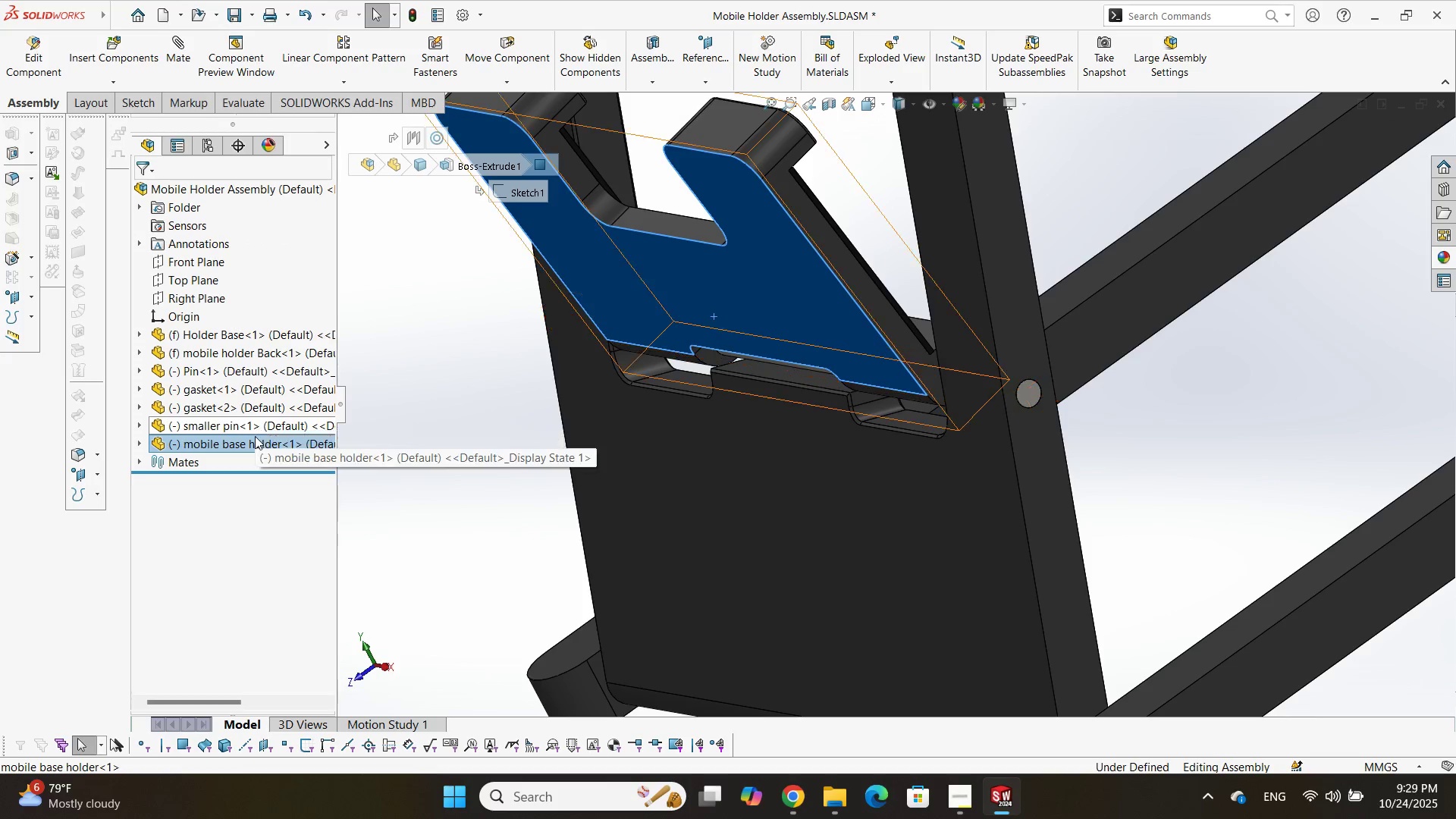 
left_click([254, 442])
 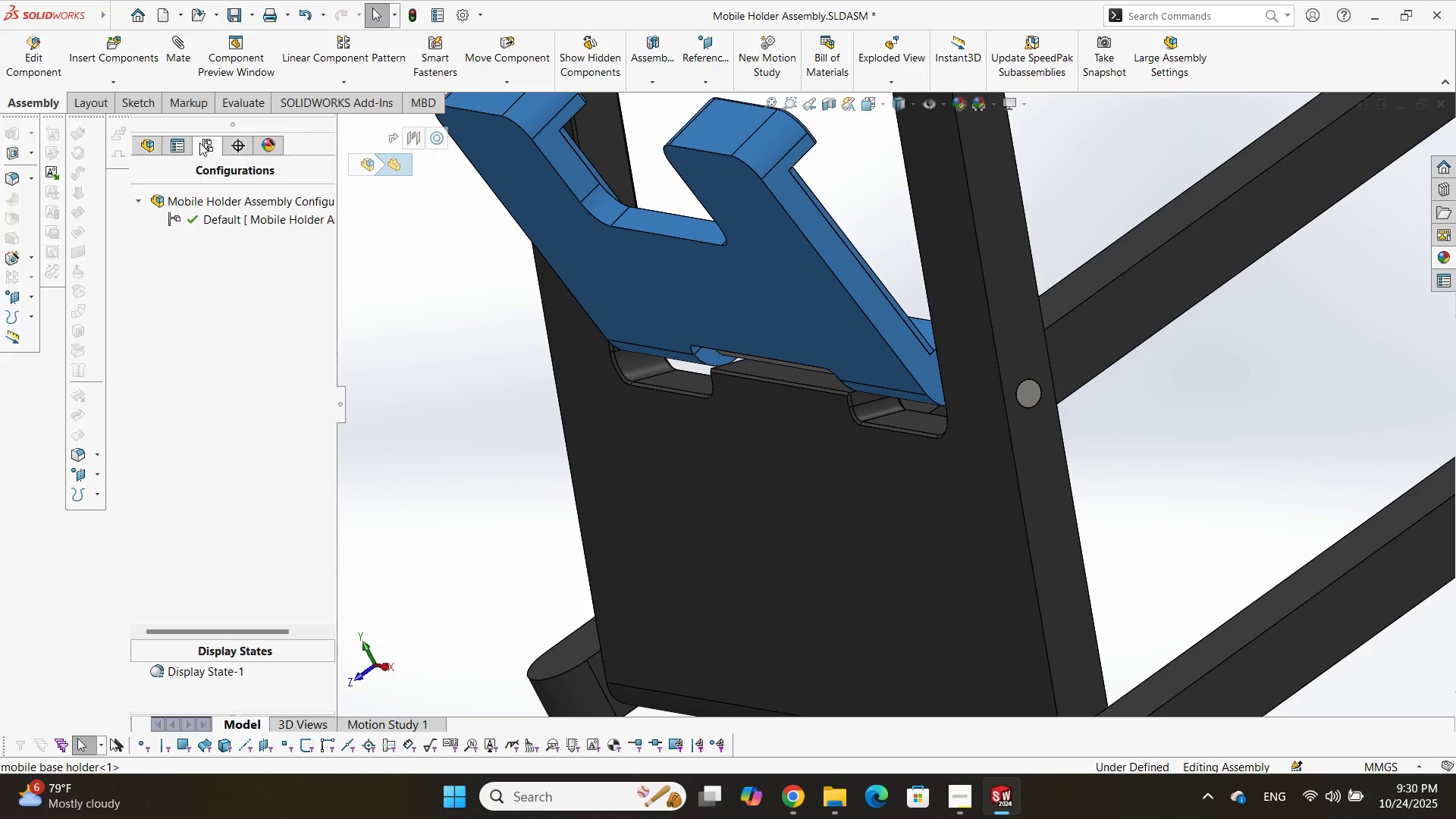 
double_click([179, 144])
 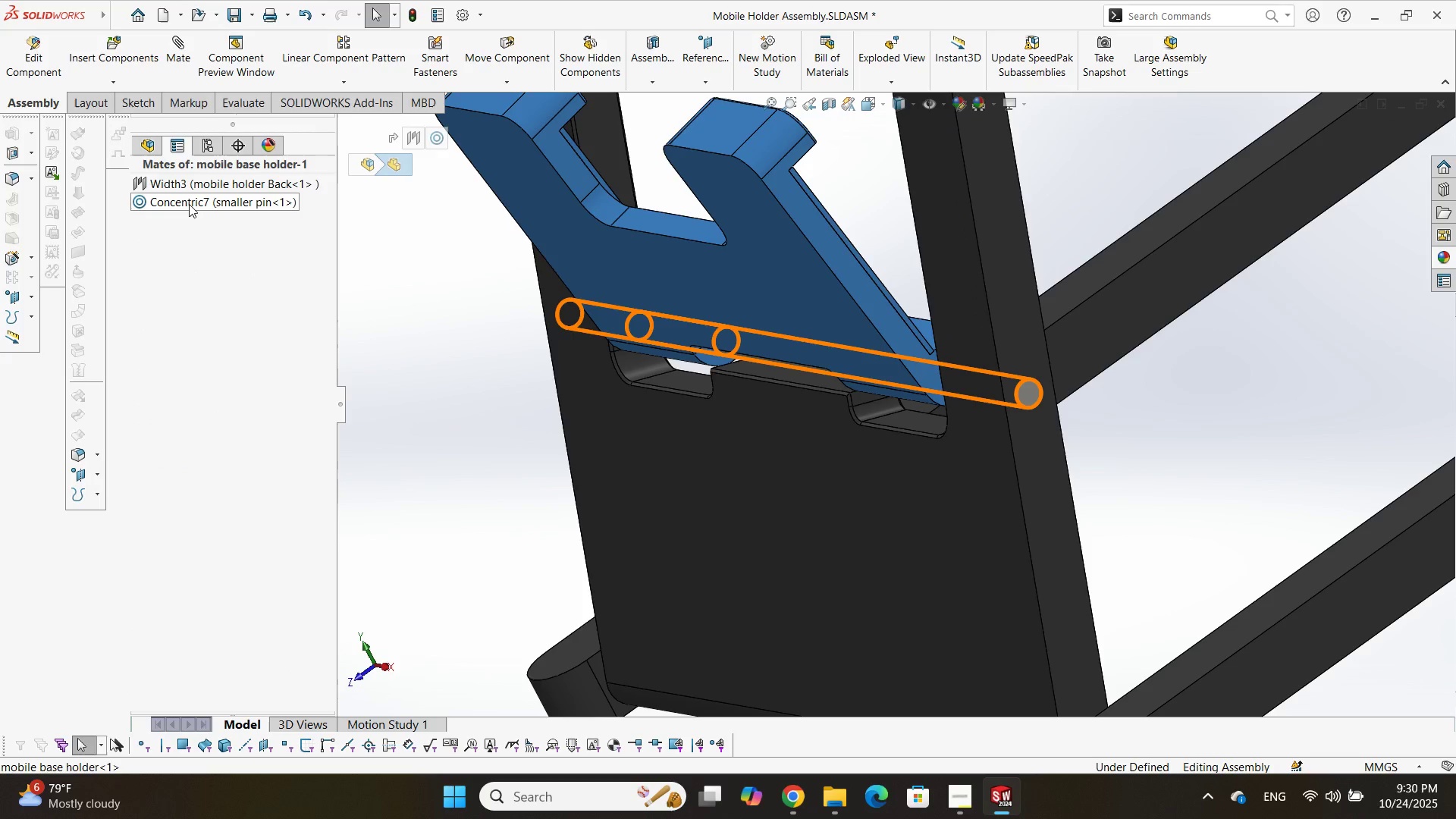 
left_click([189, 204])
 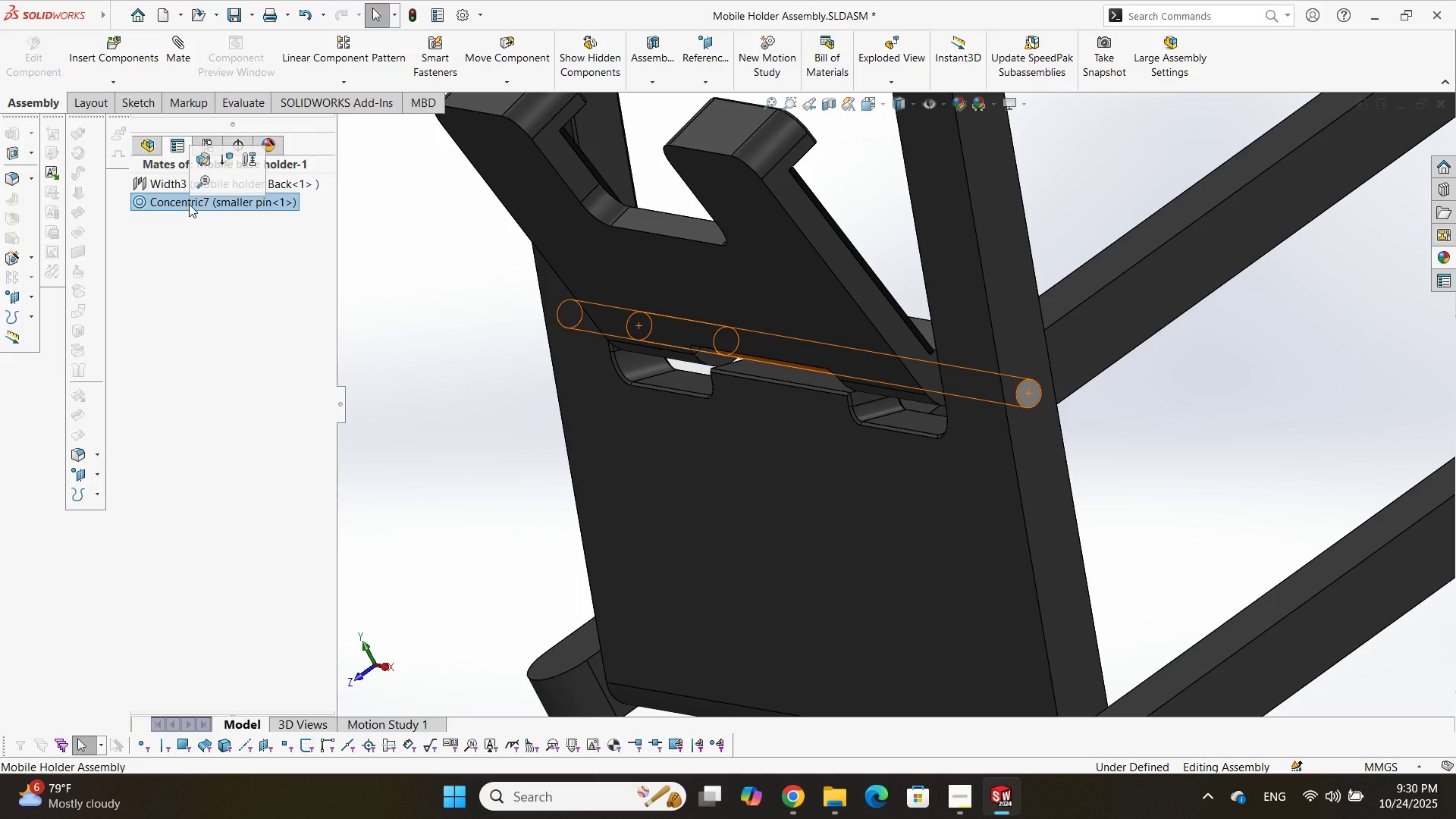 
key(Delete)
 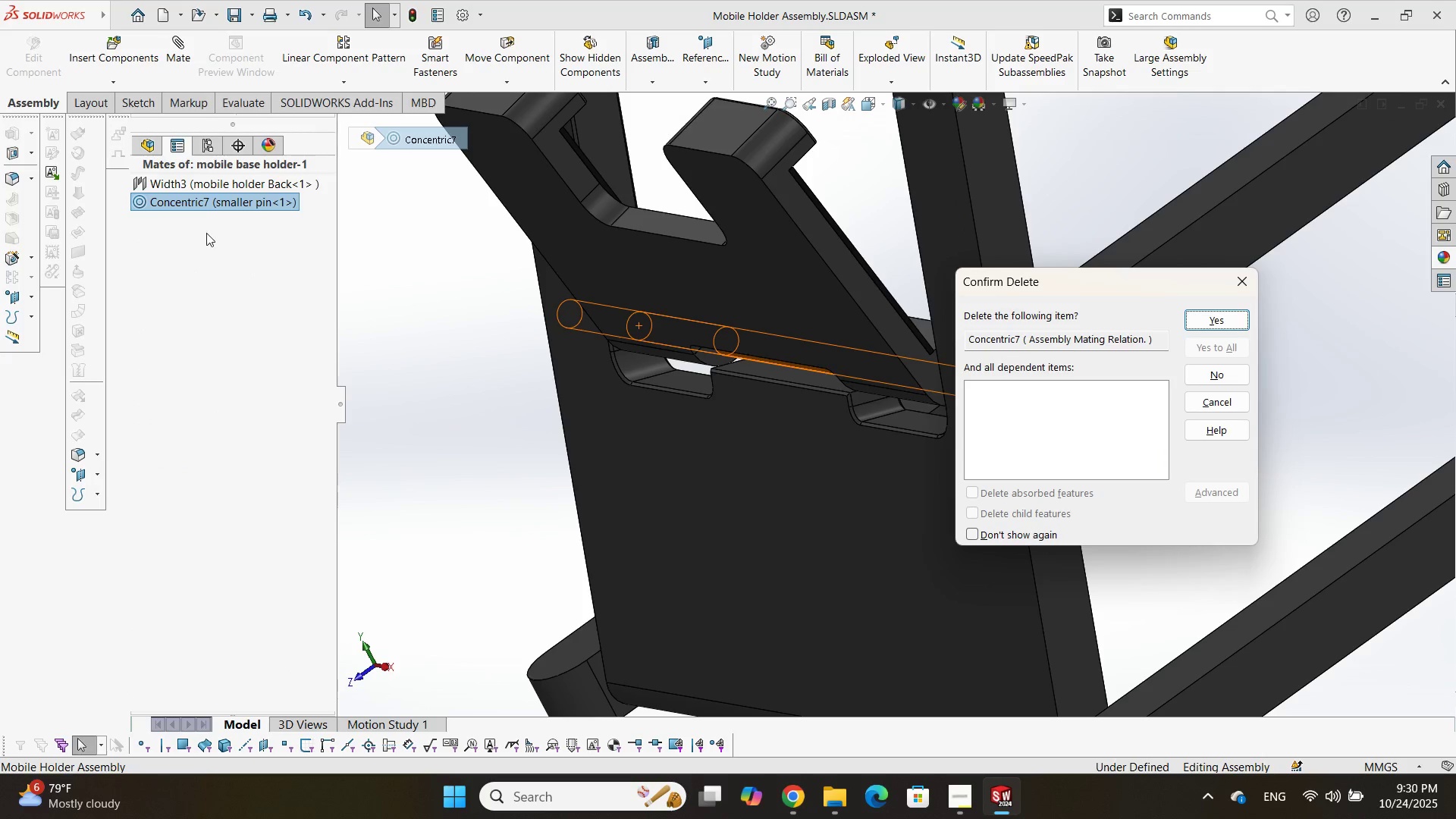 
key(Enter)
 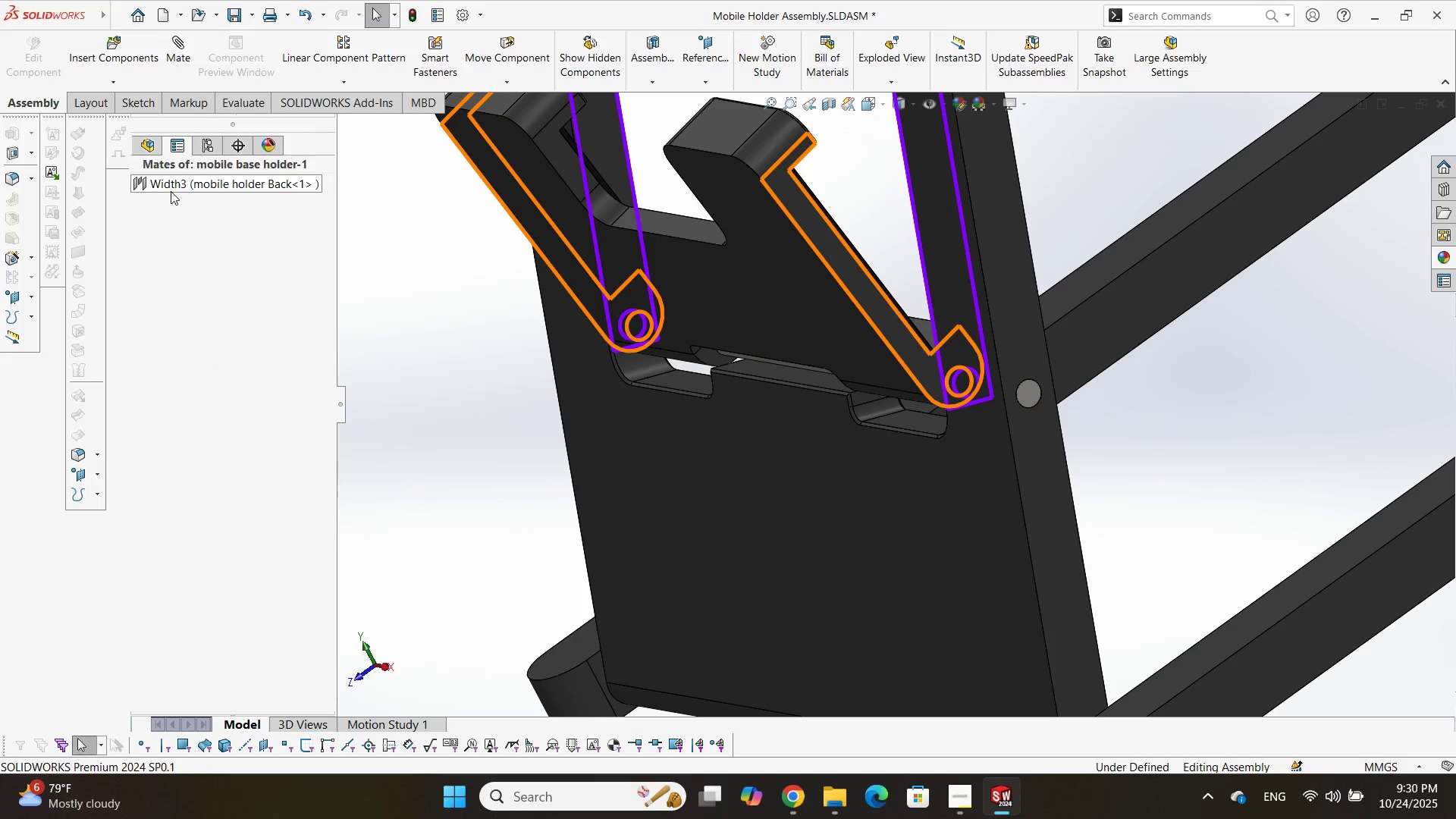 
left_click([171, 192])
 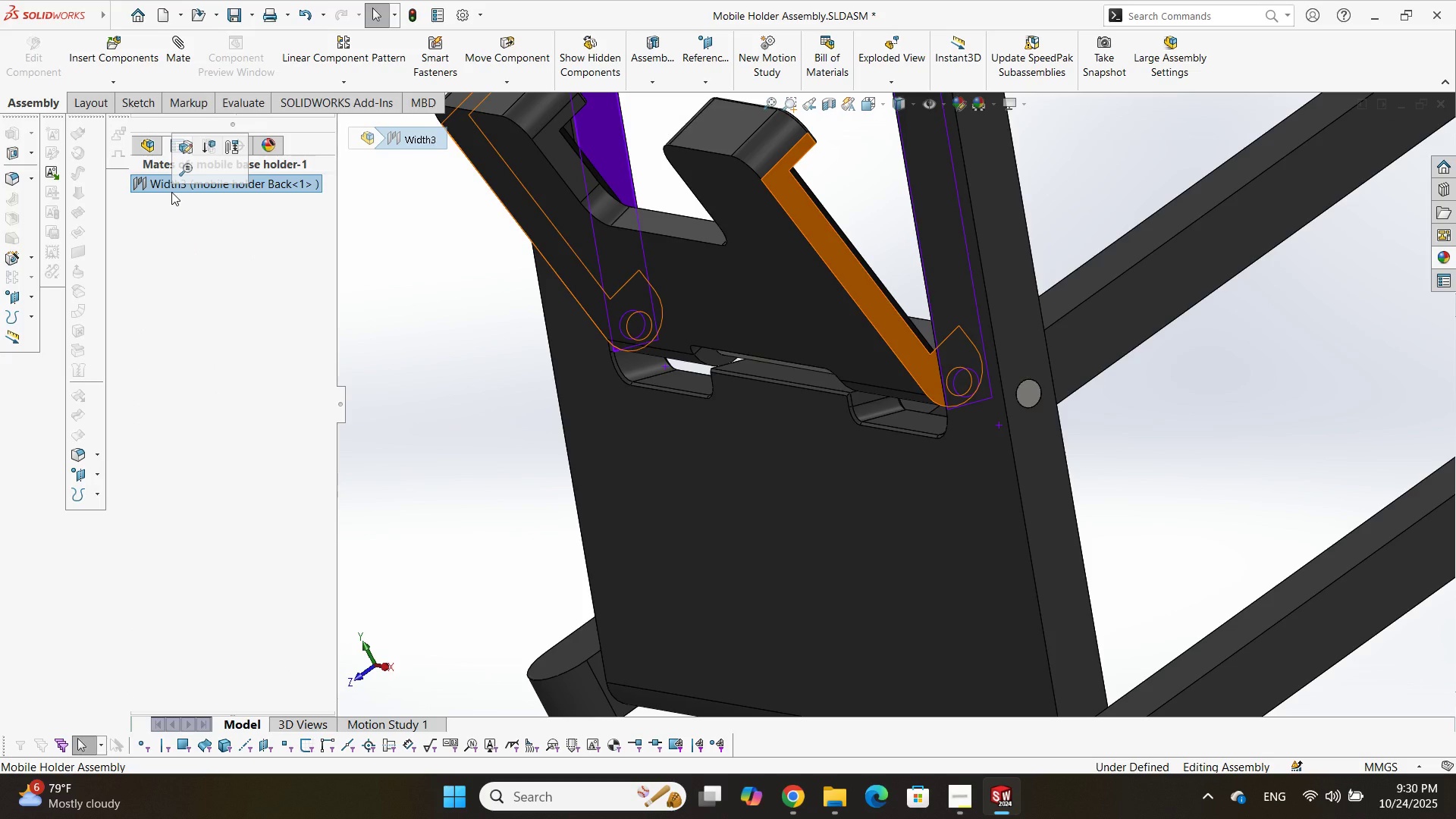 
key(Delete)
 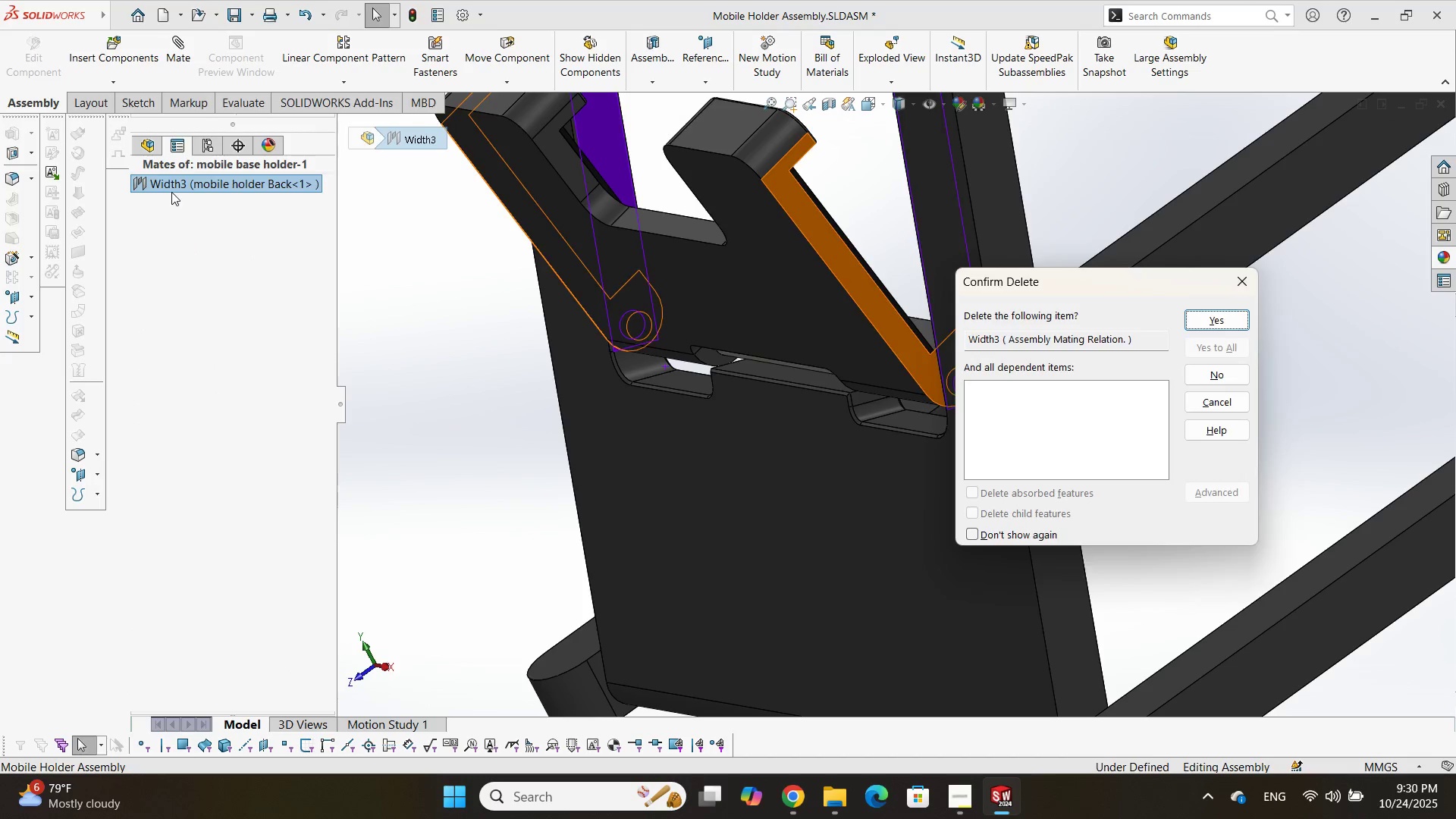 
key(Enter)
 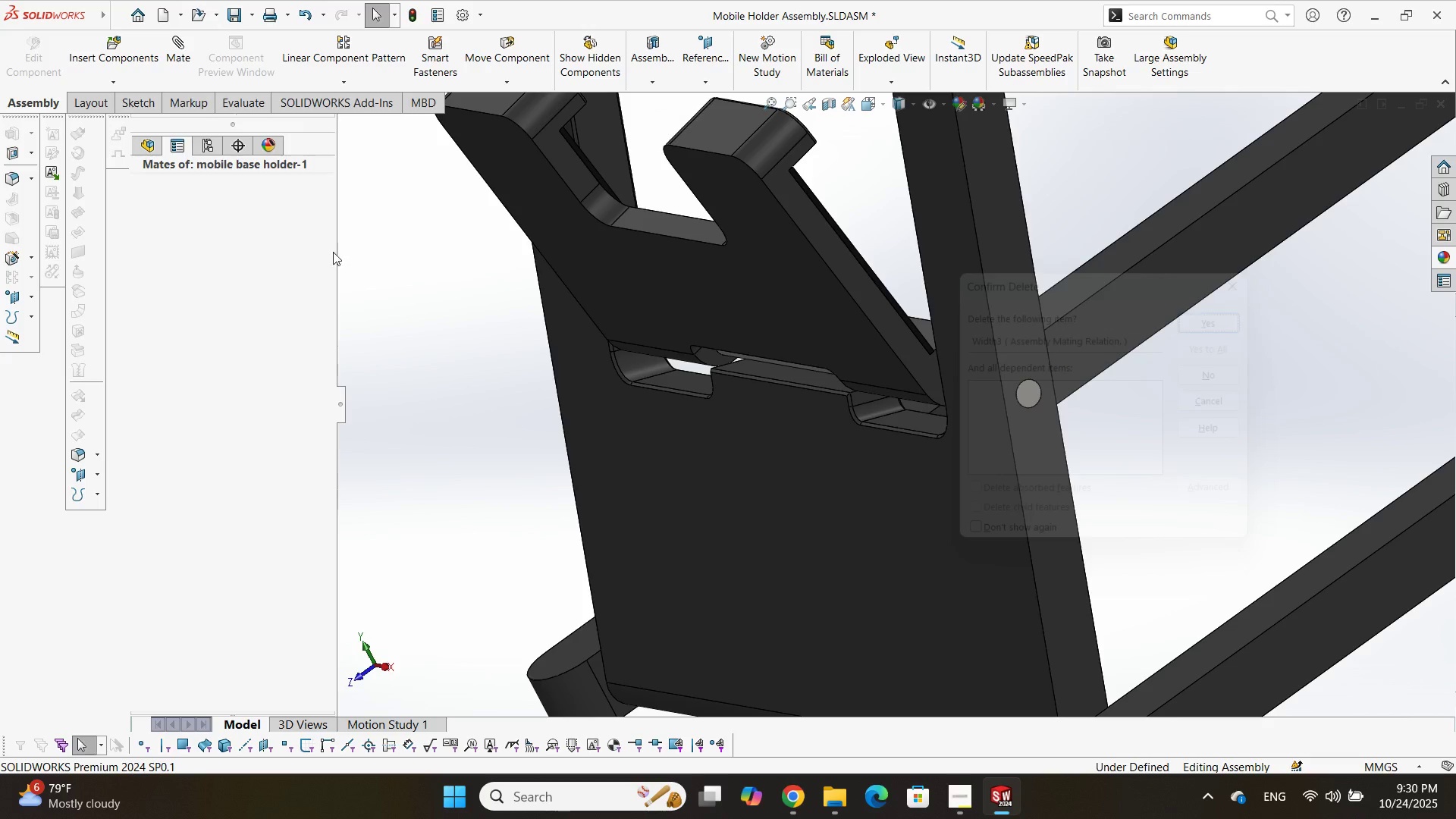 
left_click([187, 47])
 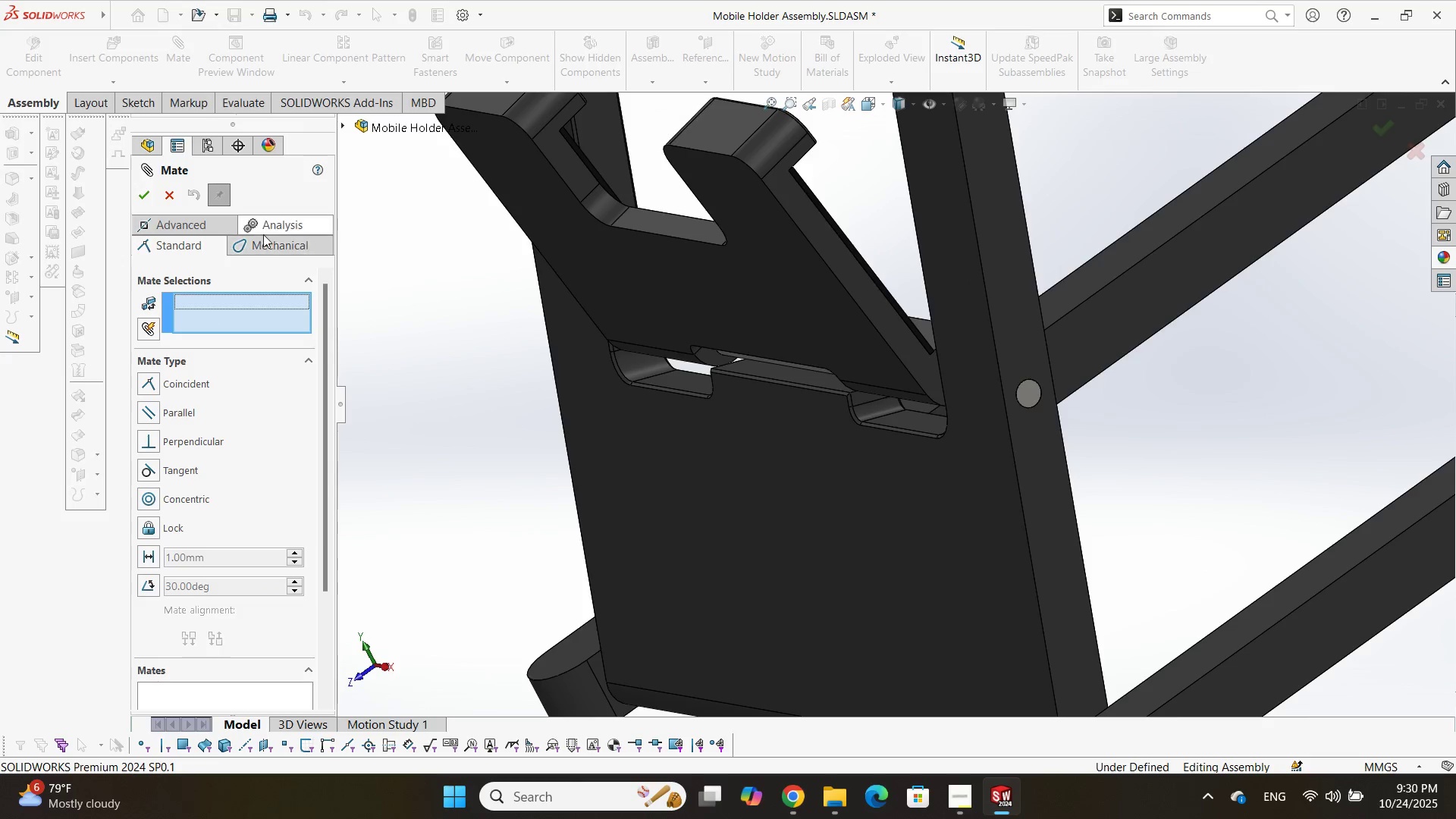 
left_click([262, 240])
 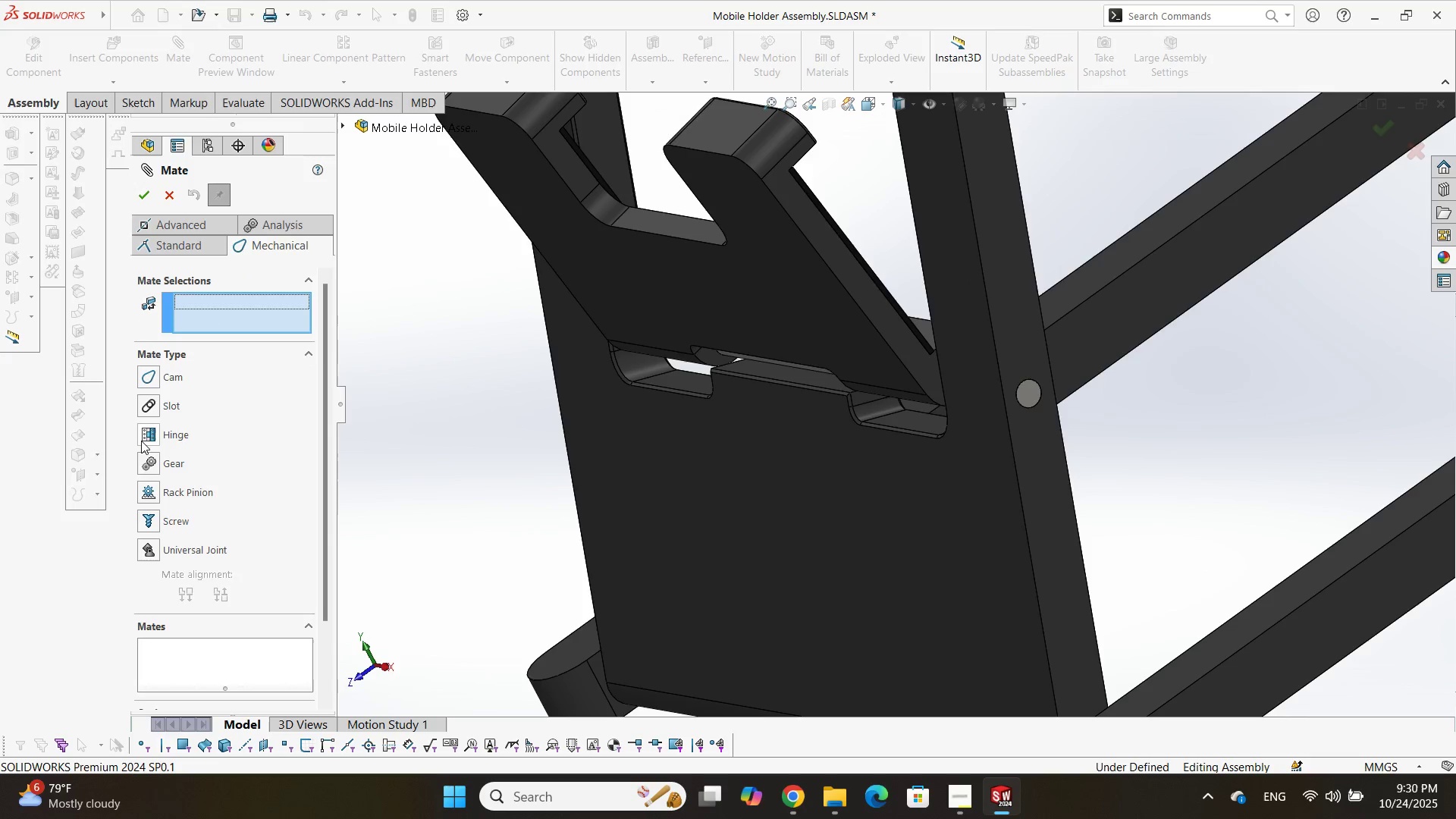 
left_click([148, 440])
 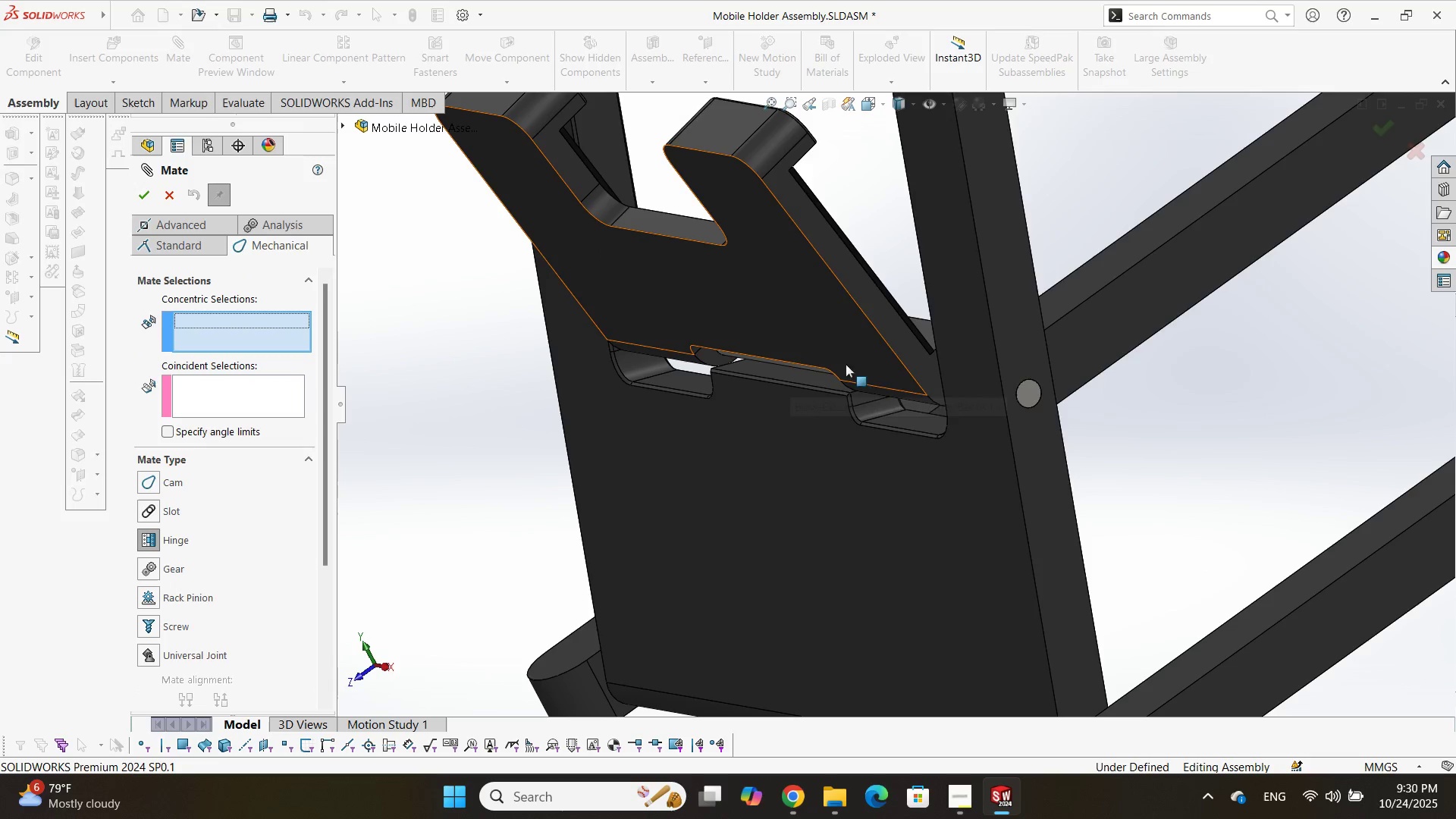 
scroll: coordinate [907, 380], scroll_direction: down, amount: 2.0
 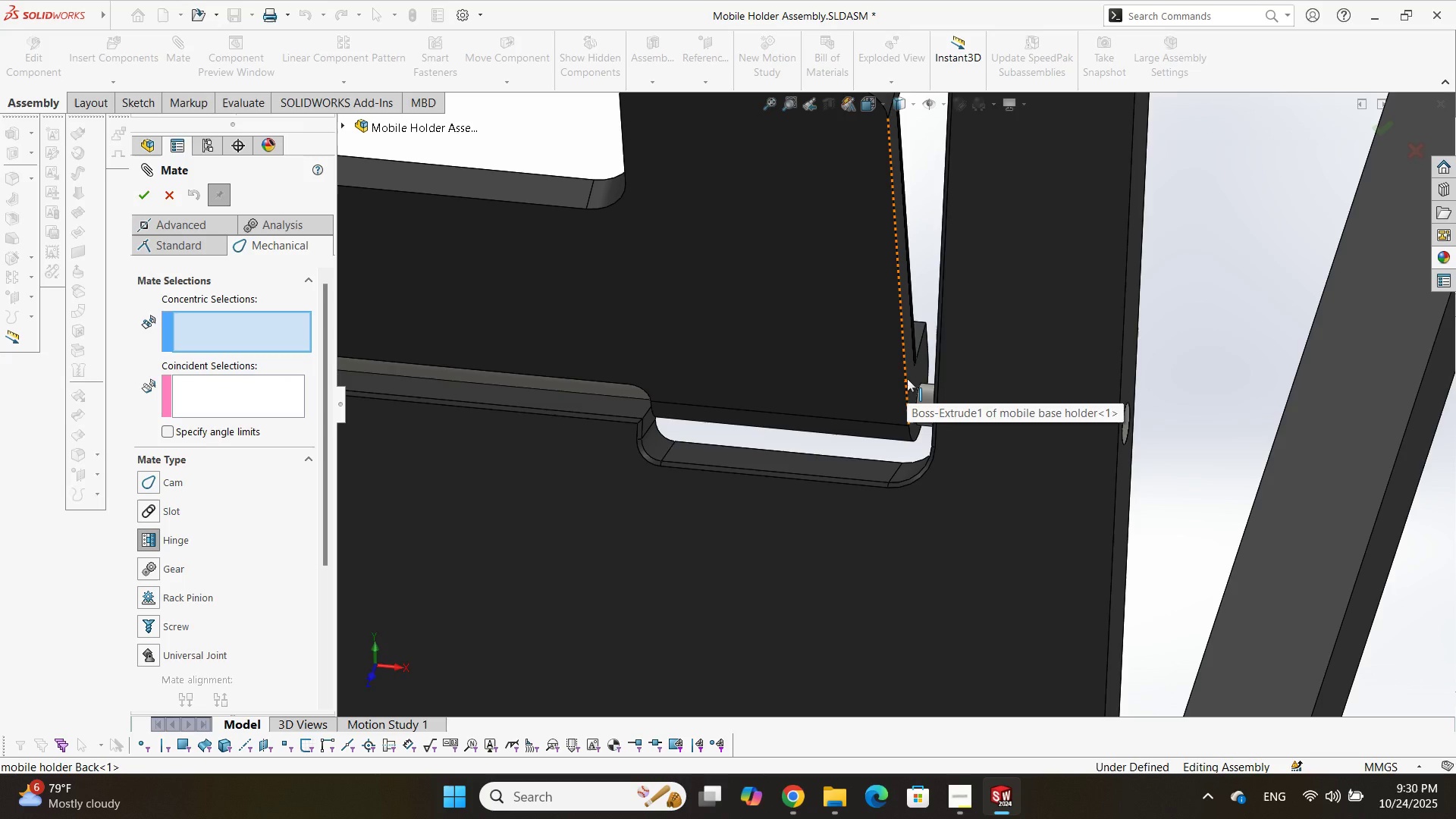 
scroll: coordinate [917, 378], scroll_direction: up, amount: 1.0
 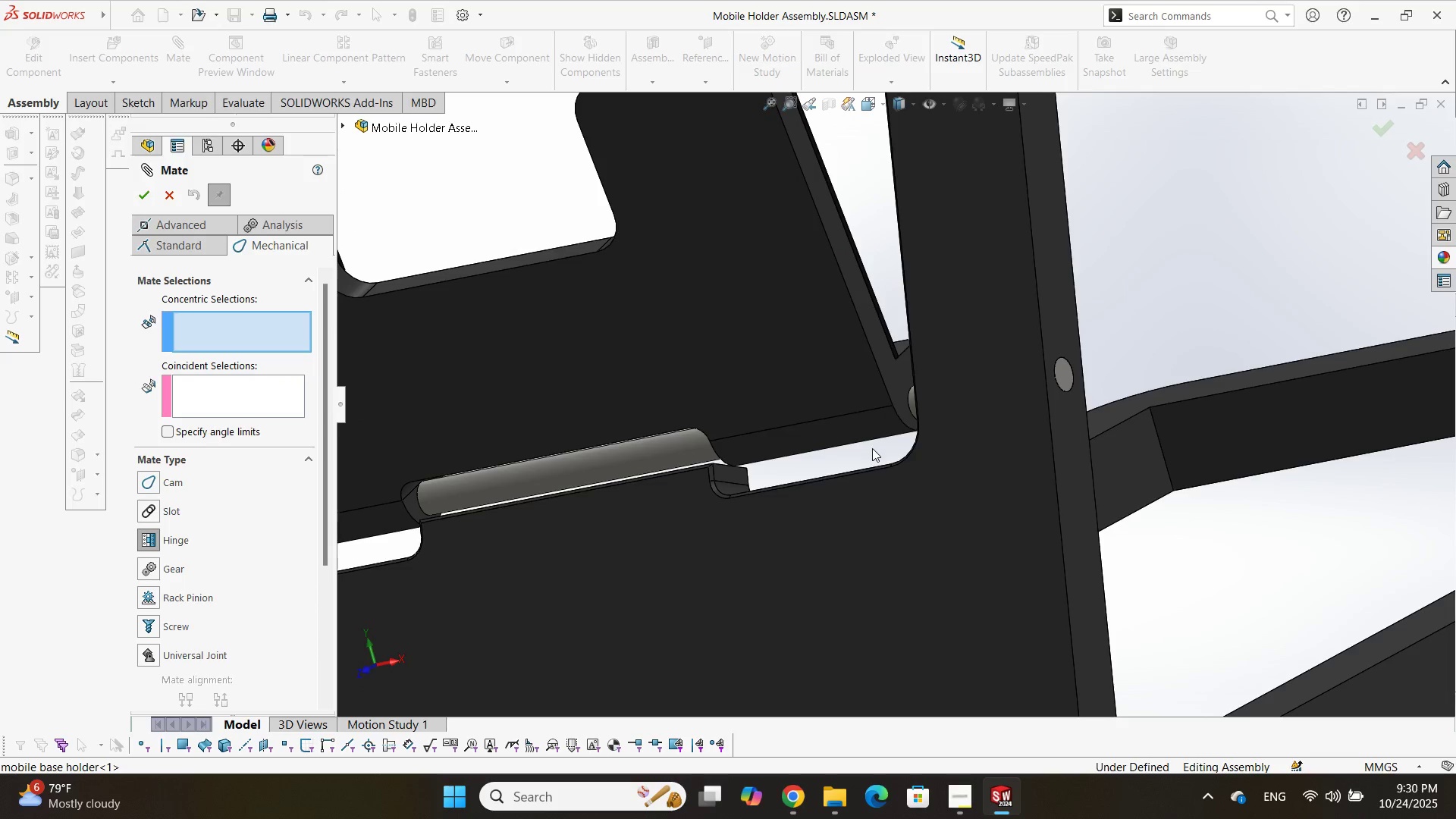 
left_click([864, 434])
 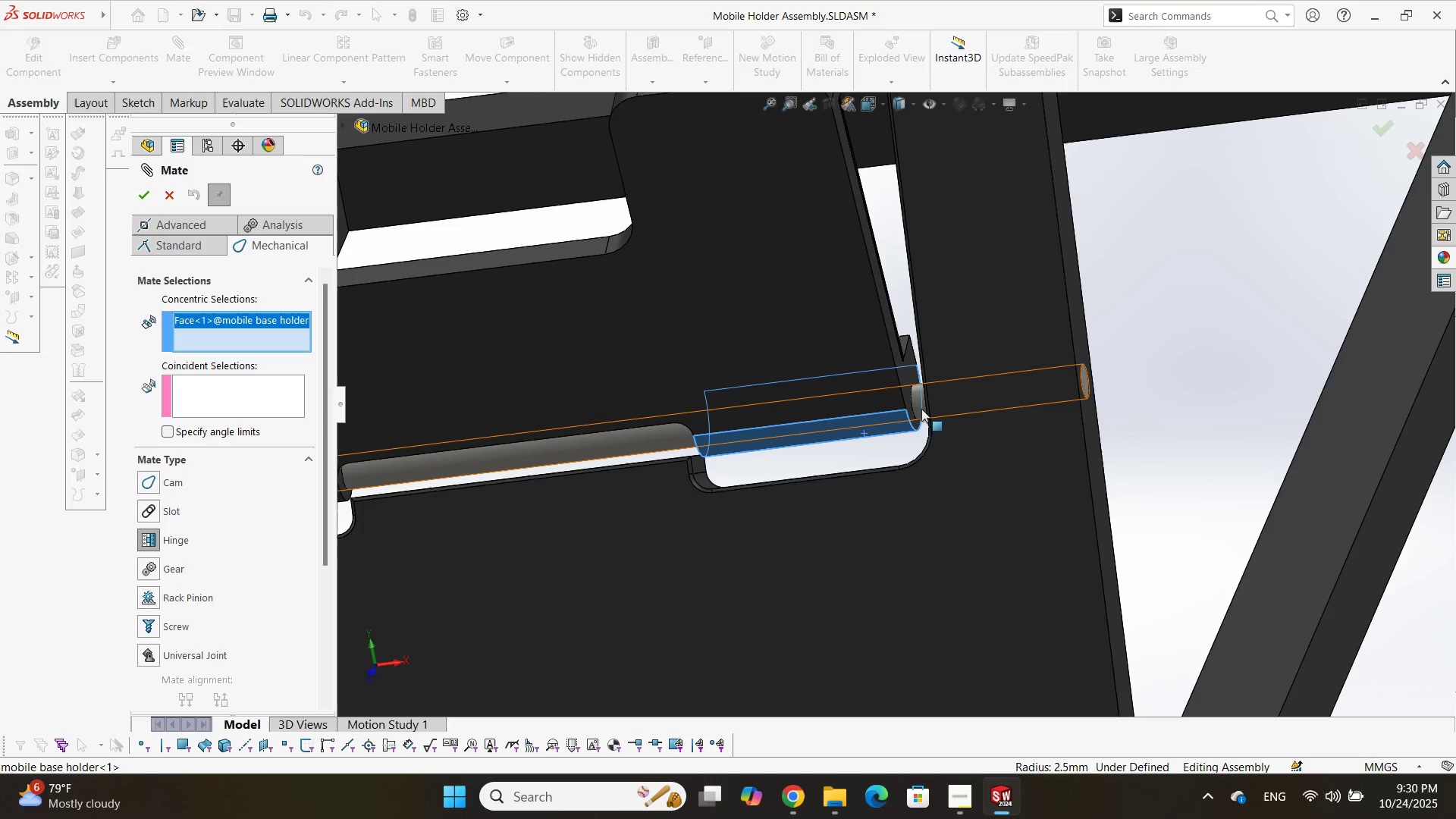 
left_click([921, 409])
 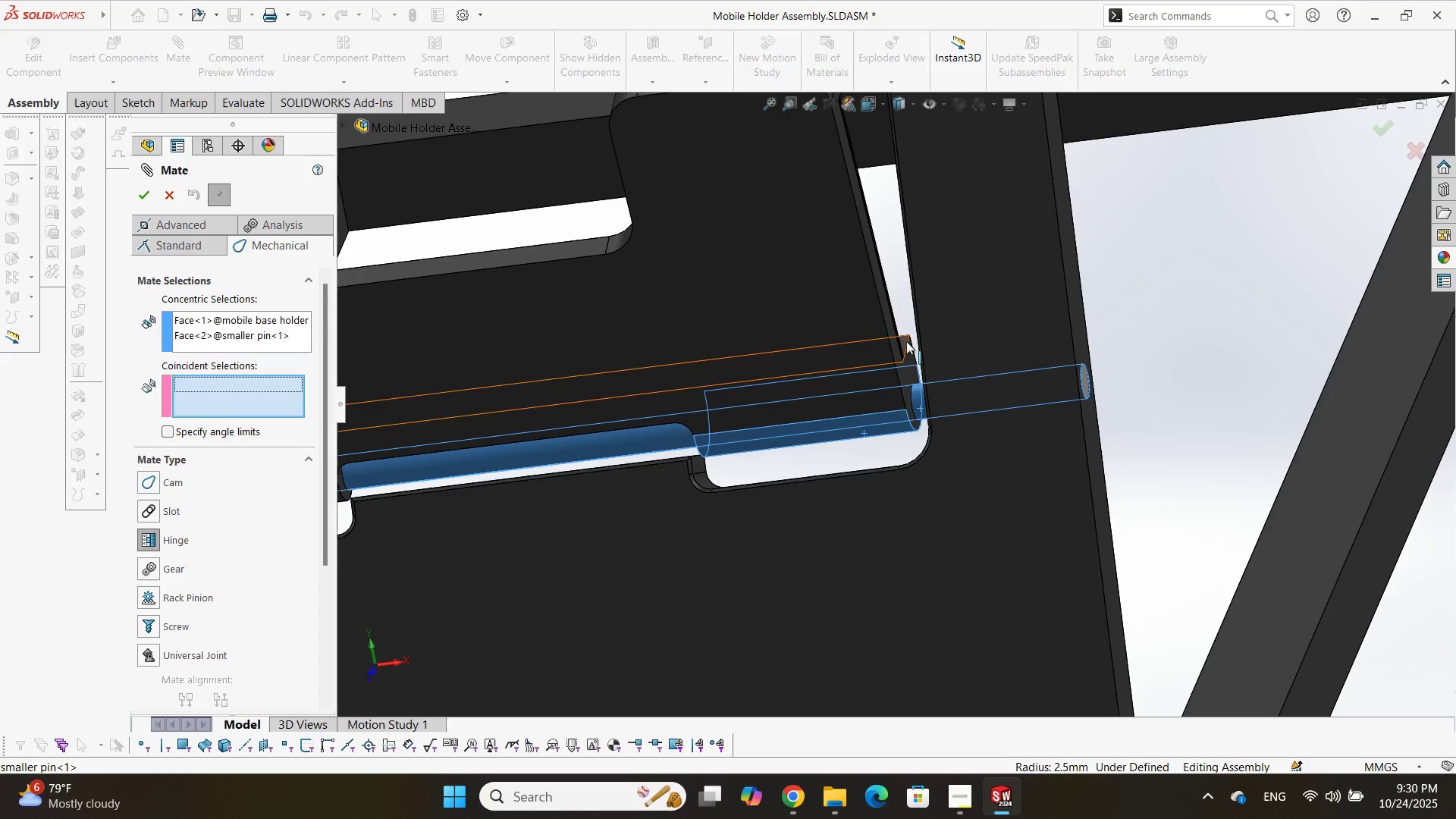 
wait(6.48)
 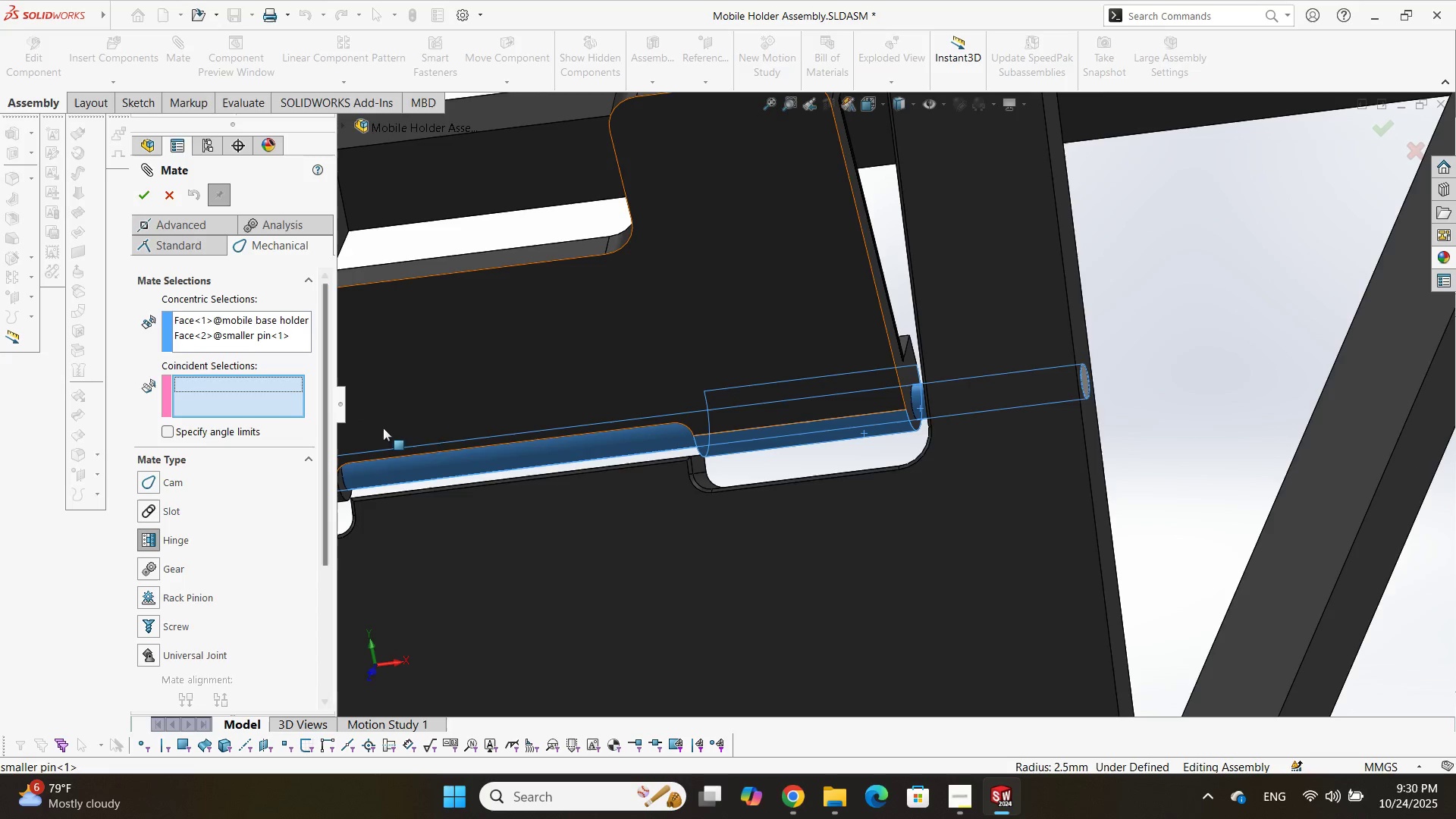 
scroll: coordinate [891, 366], scroll_direction: up, amount: 4.0
 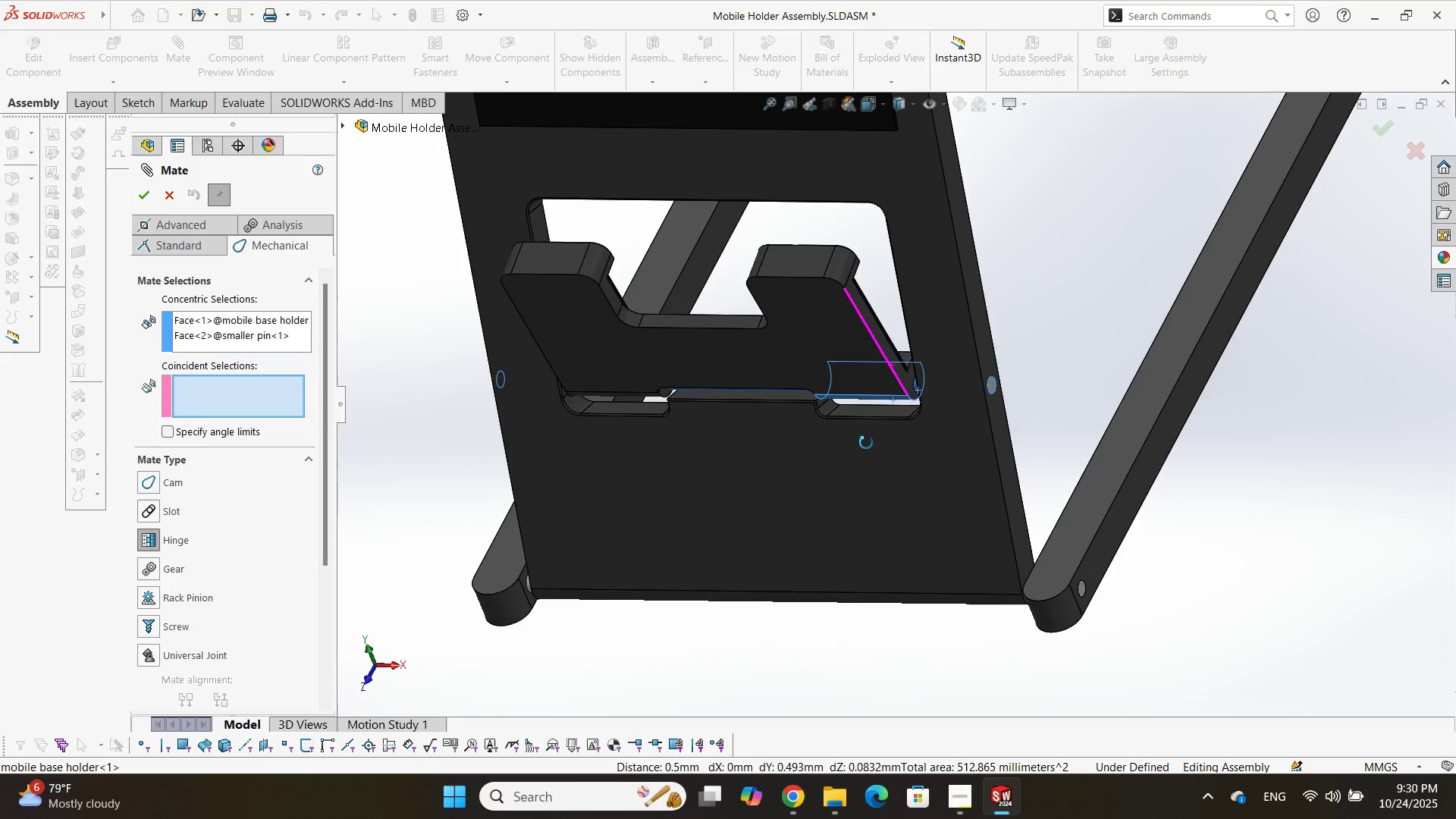 
scroll: coordinate [861, 361], scroll_direction: down, amount: 5.0
 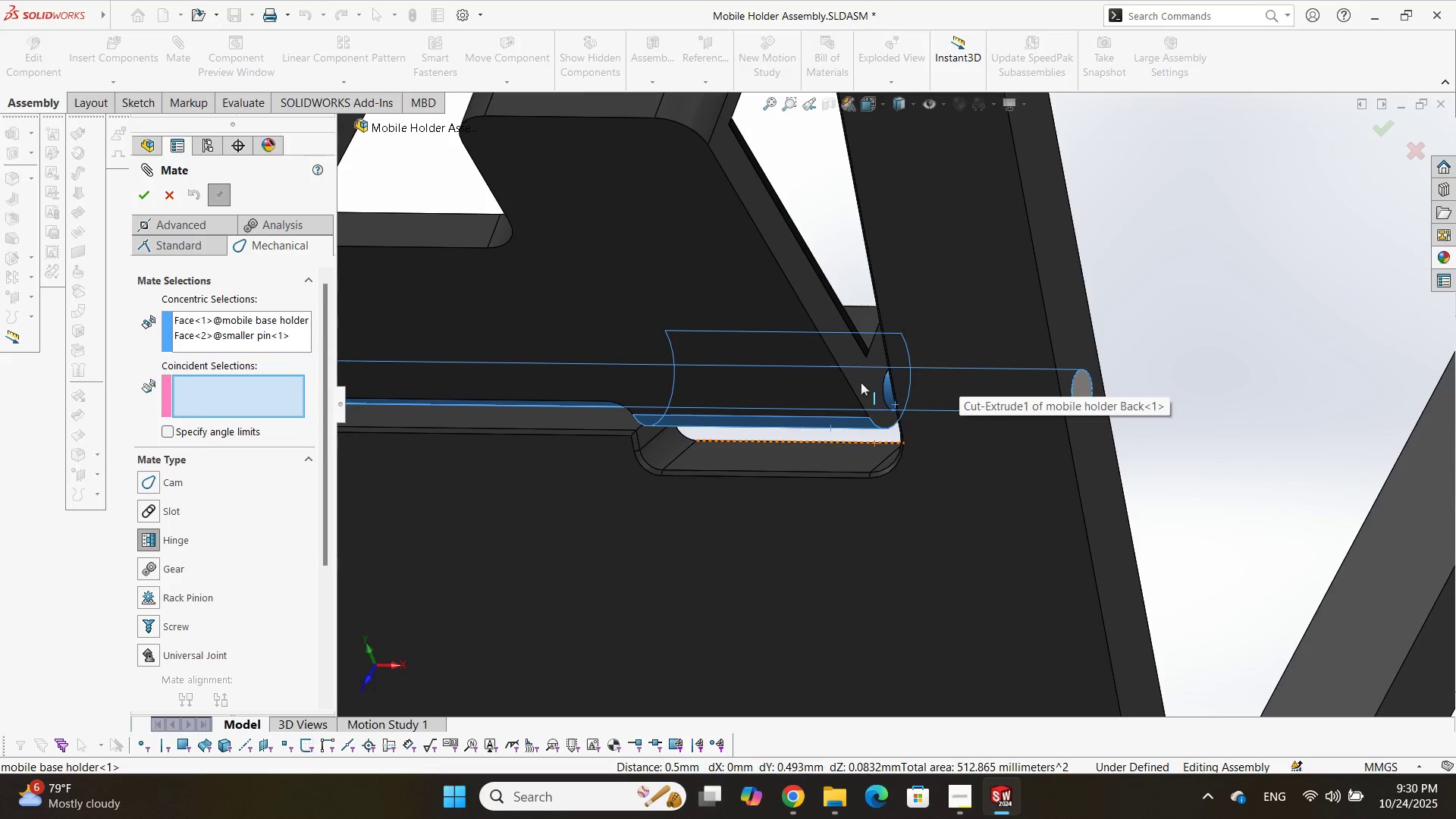 
left_click([861, 382])
 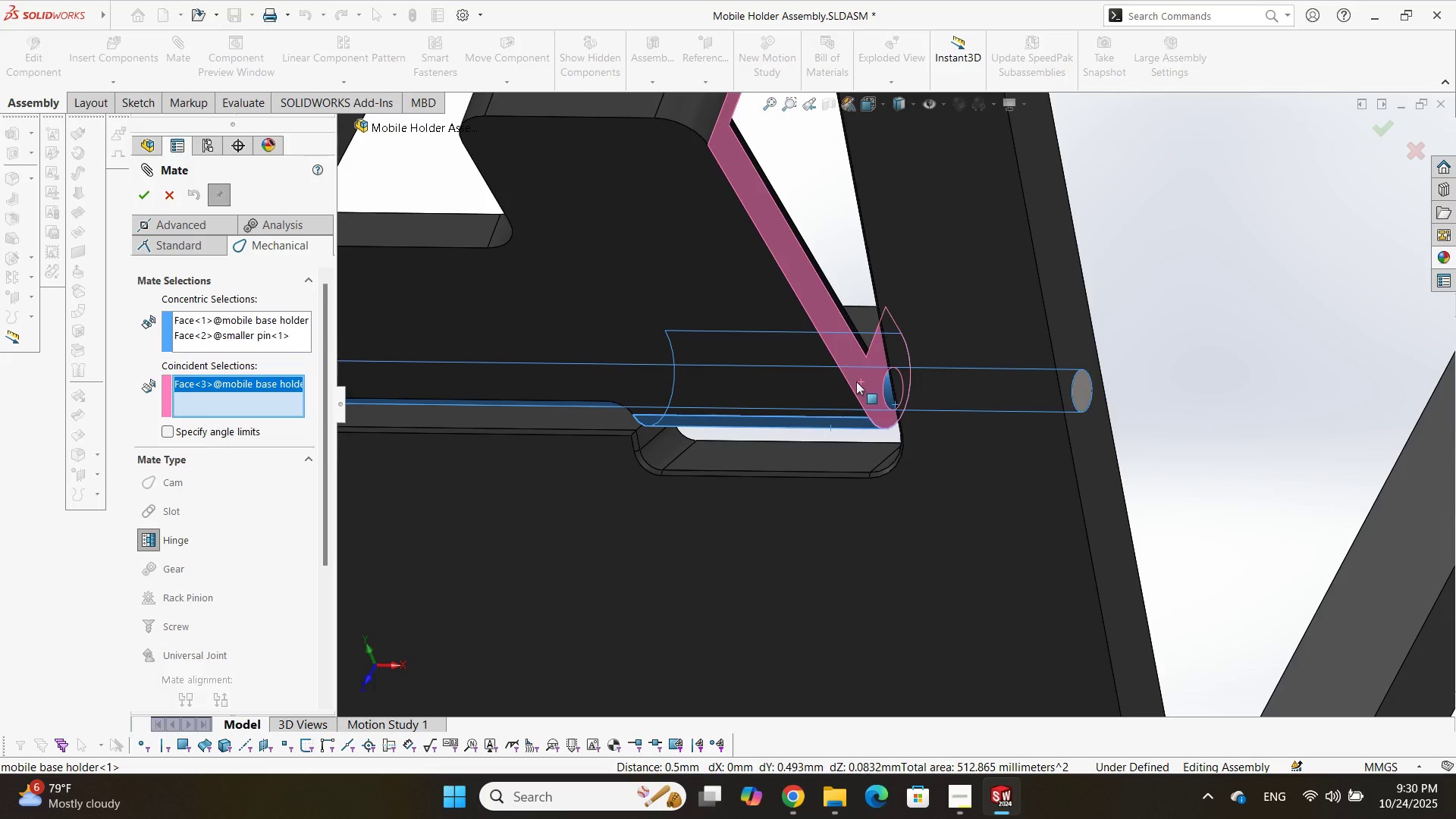 
scroll: coordinate [855, 380], scroll_direction: up, amount: 1.0
 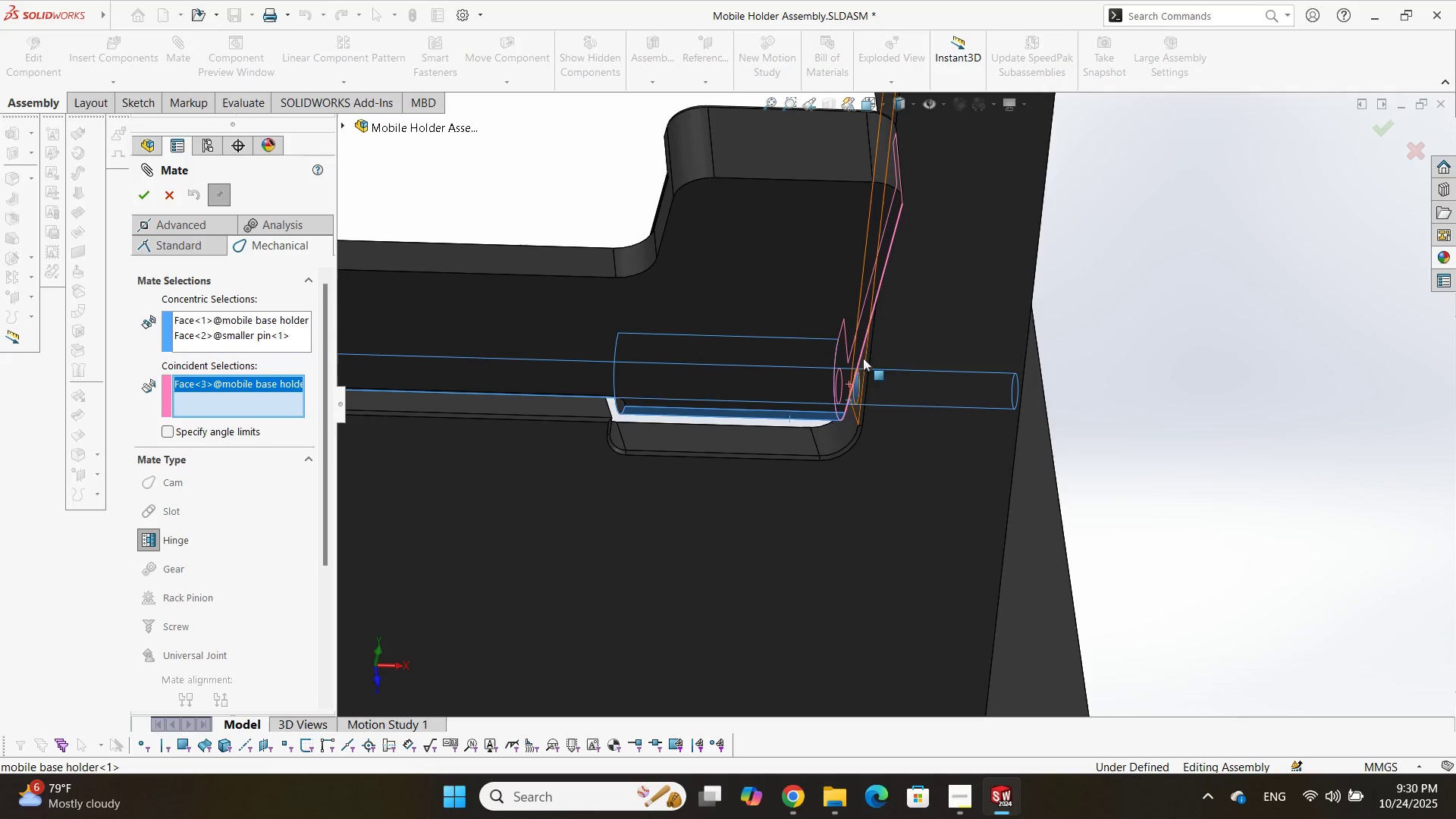 
scroll: coordinate [864, 366], scroll_direction: down, amount: 6.0
 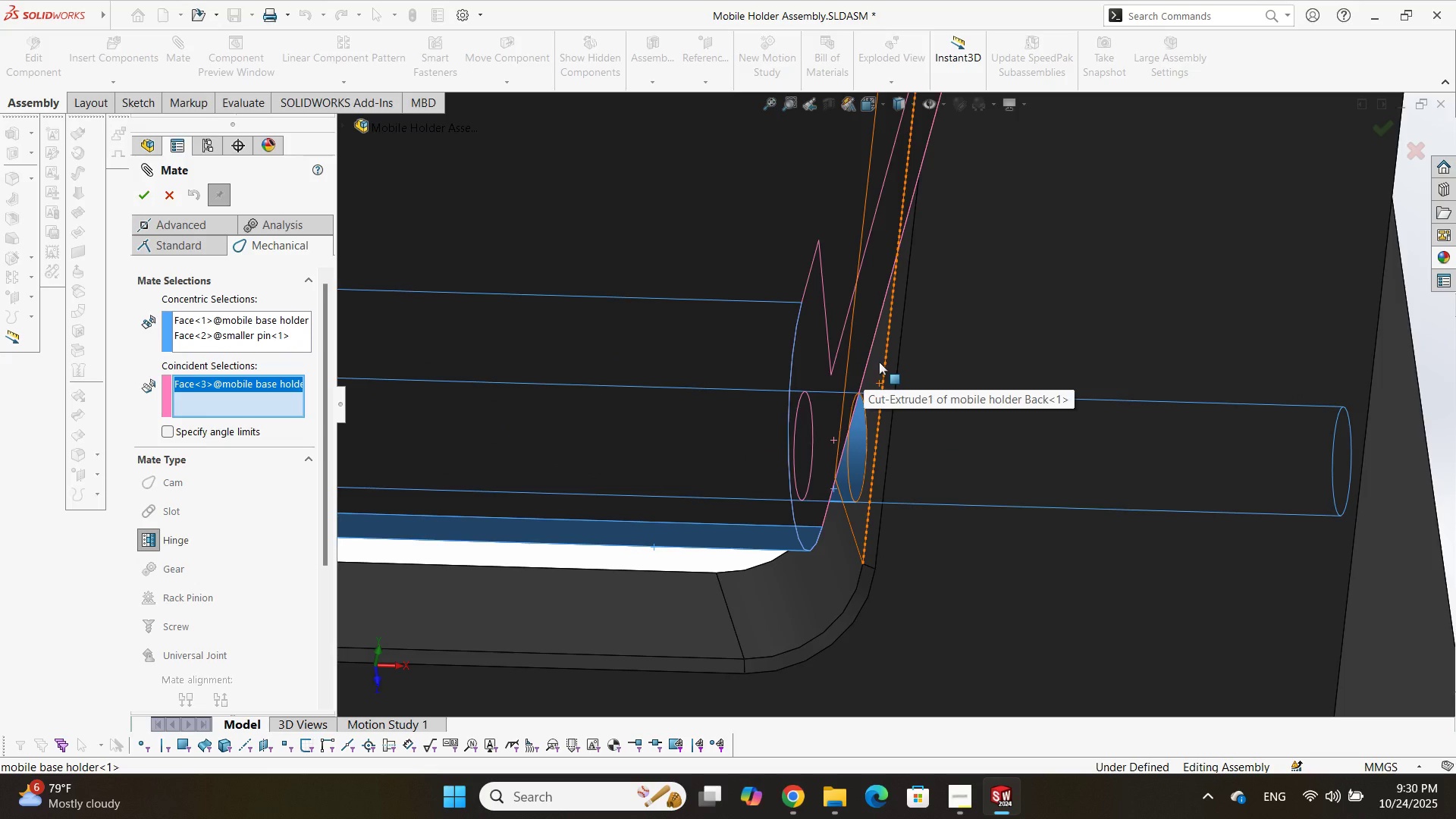 
left_click([879, 362])
 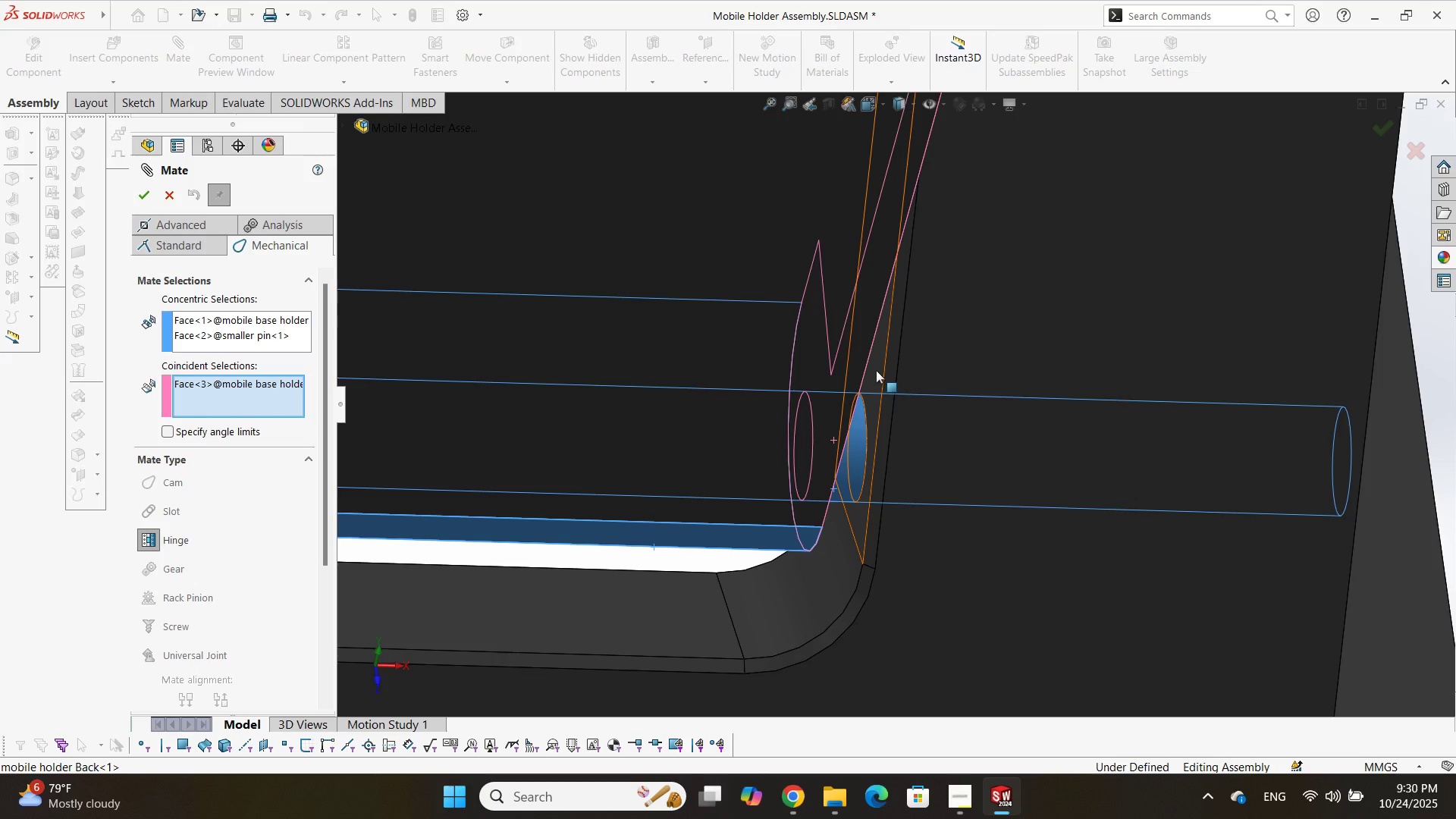 
left_click([876, 370])
 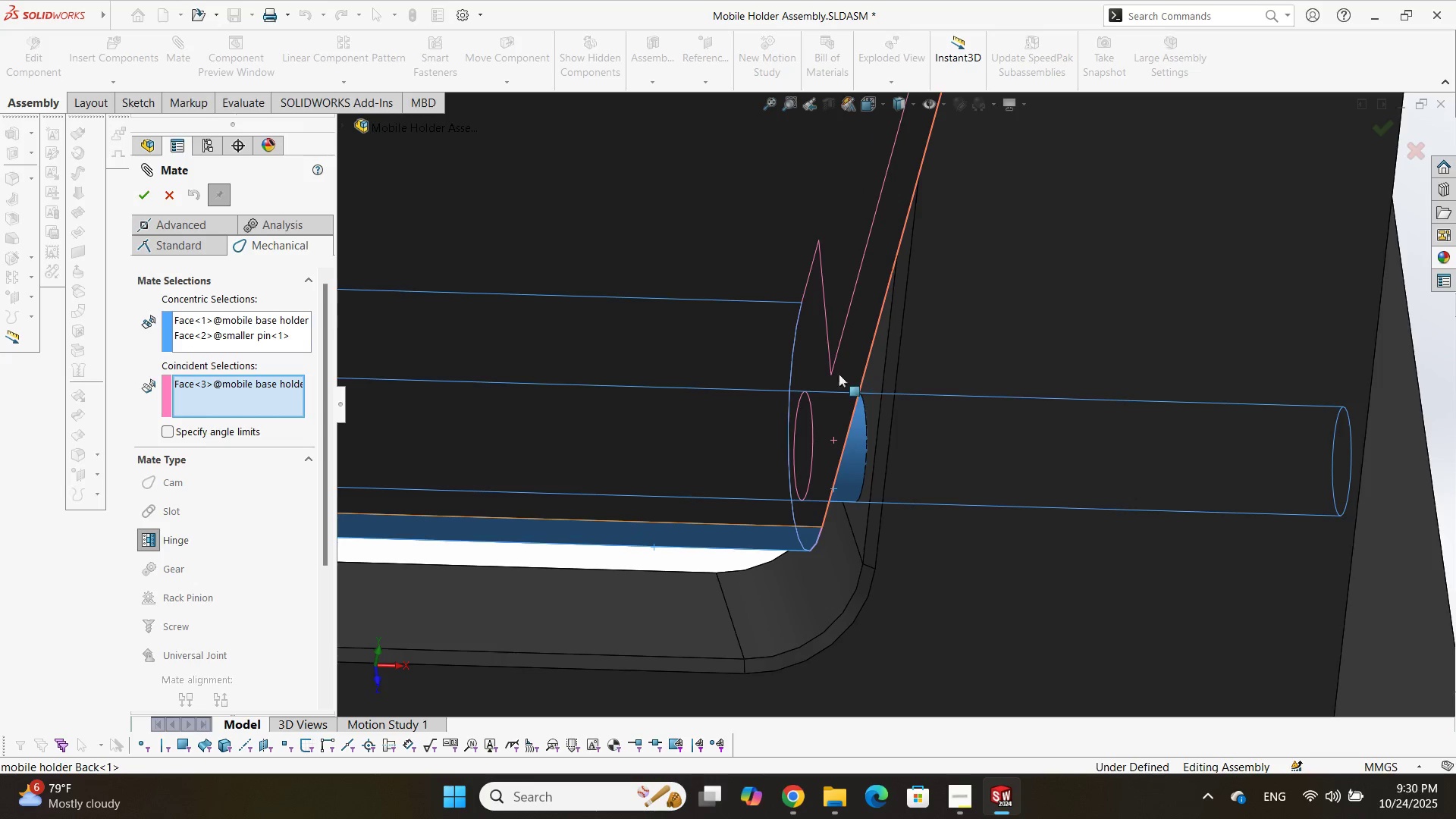 
scroll: coordinate [730, 350], scroll_direction: up, amount: 9.0
 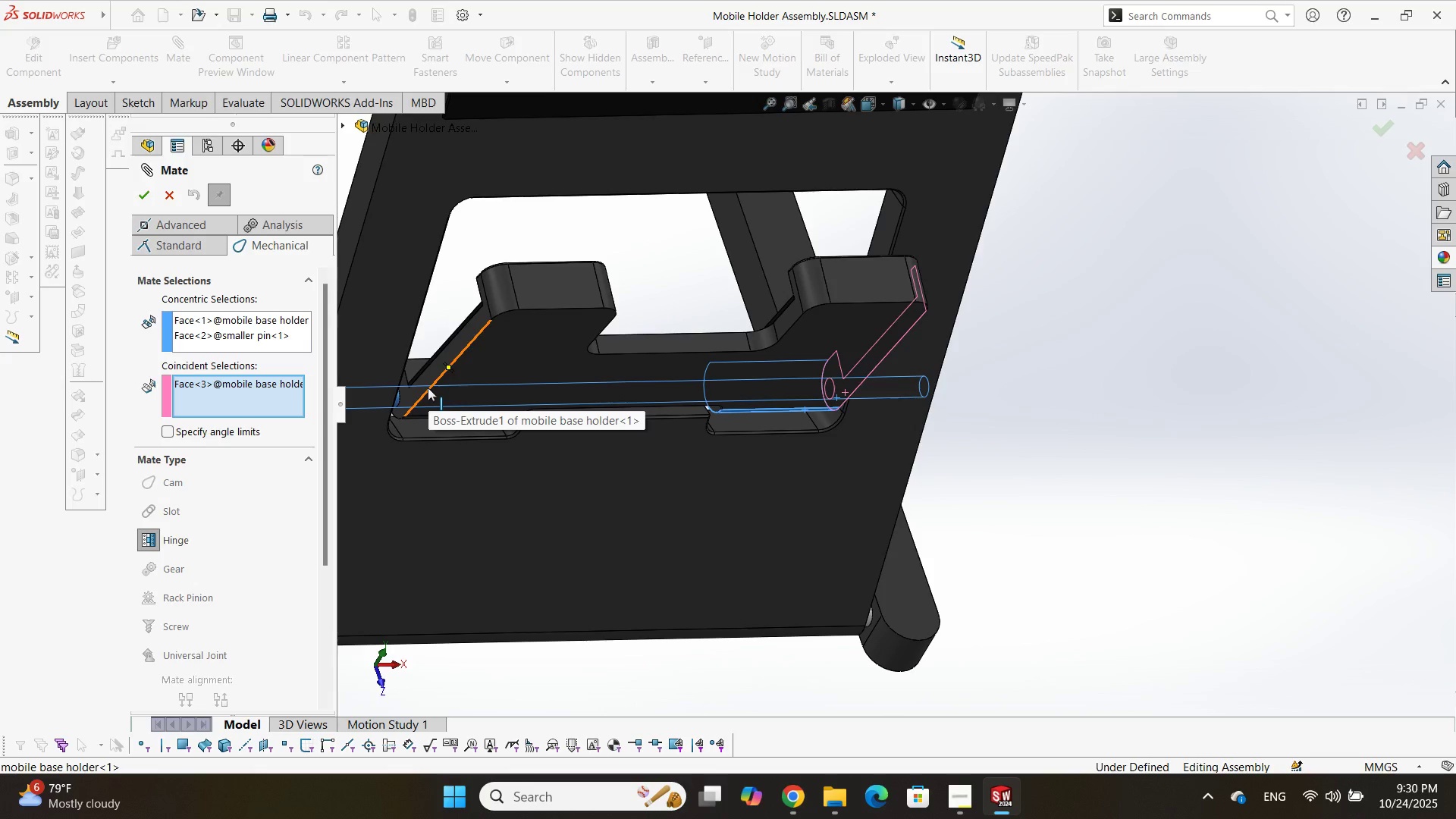 
left_click([423, 385])
 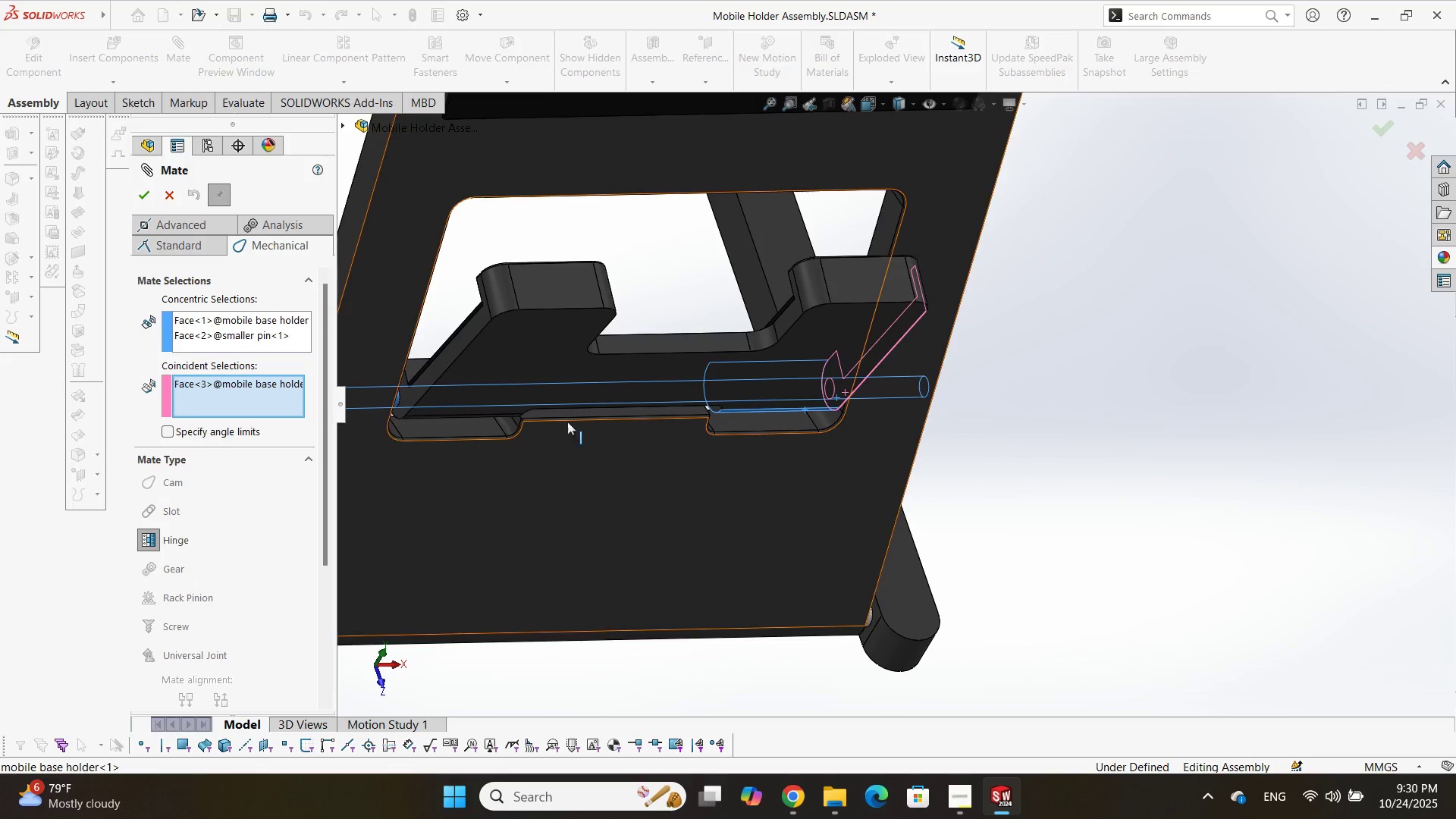 
scroll: coordinate [516, 402], scroll_direction: up, amount: 1.0
 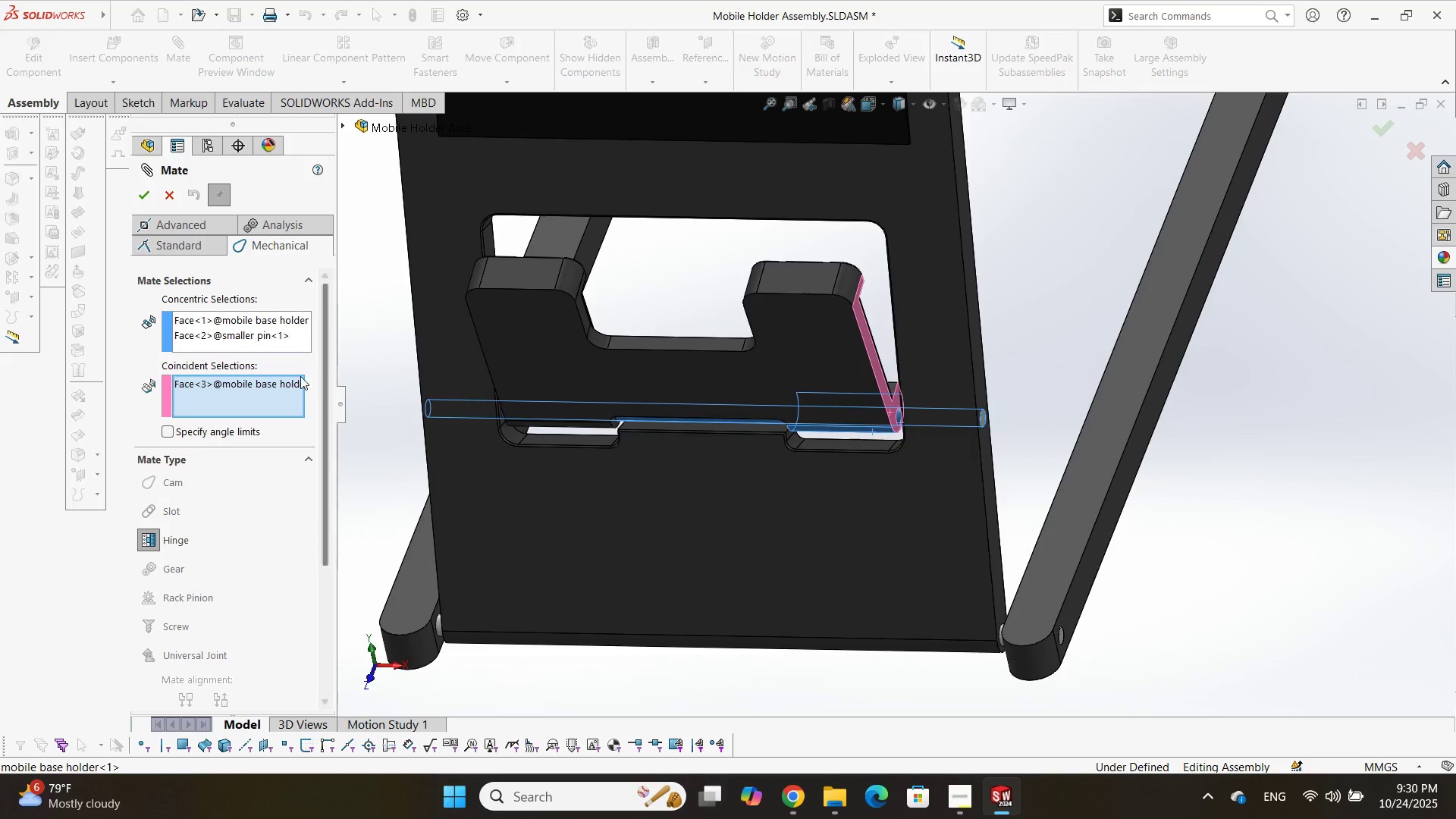 
right_click([256, 394])
 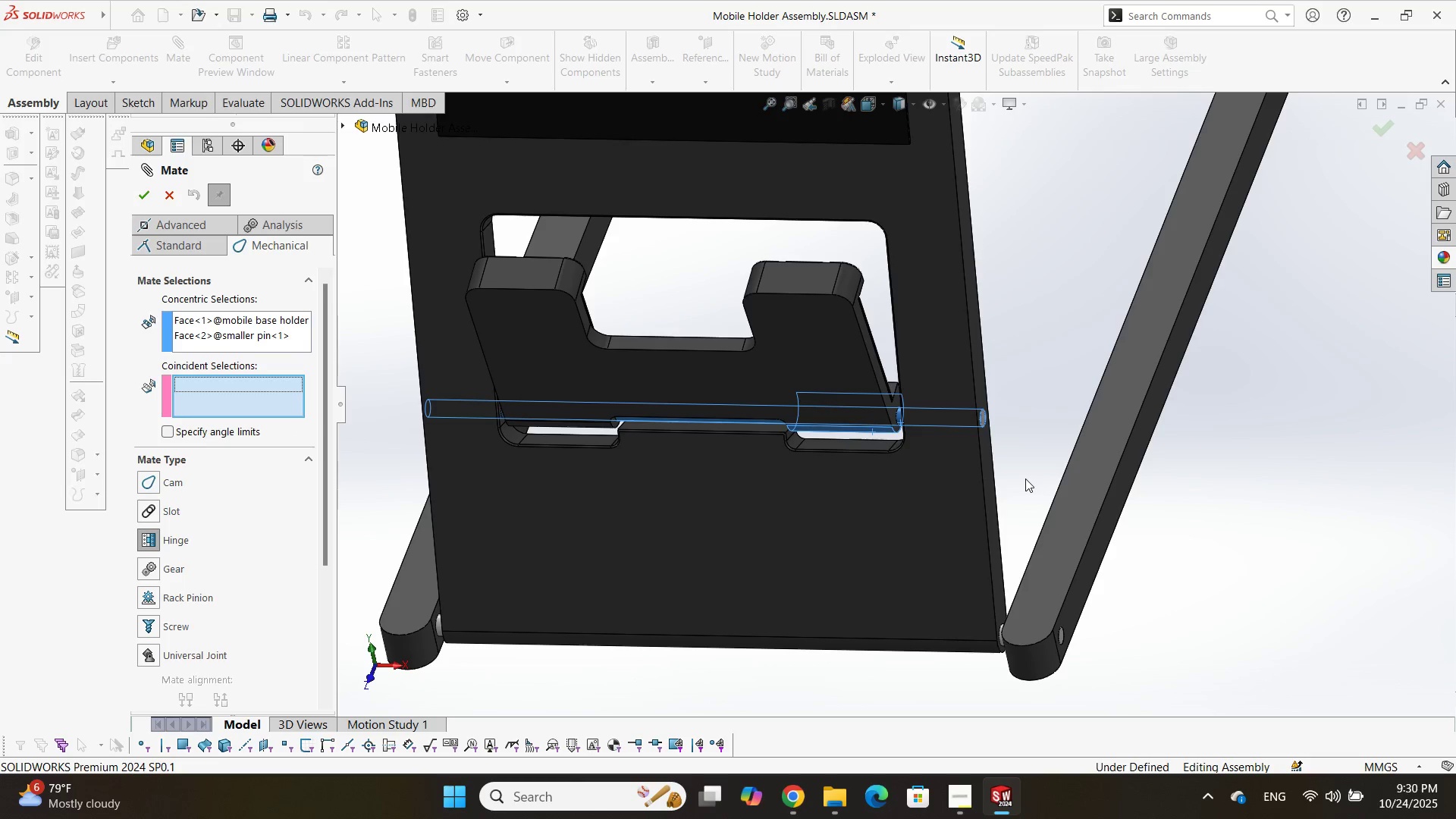 
scroll: coordinate [862, 413], scroll_direction: down, amount: 2.0
 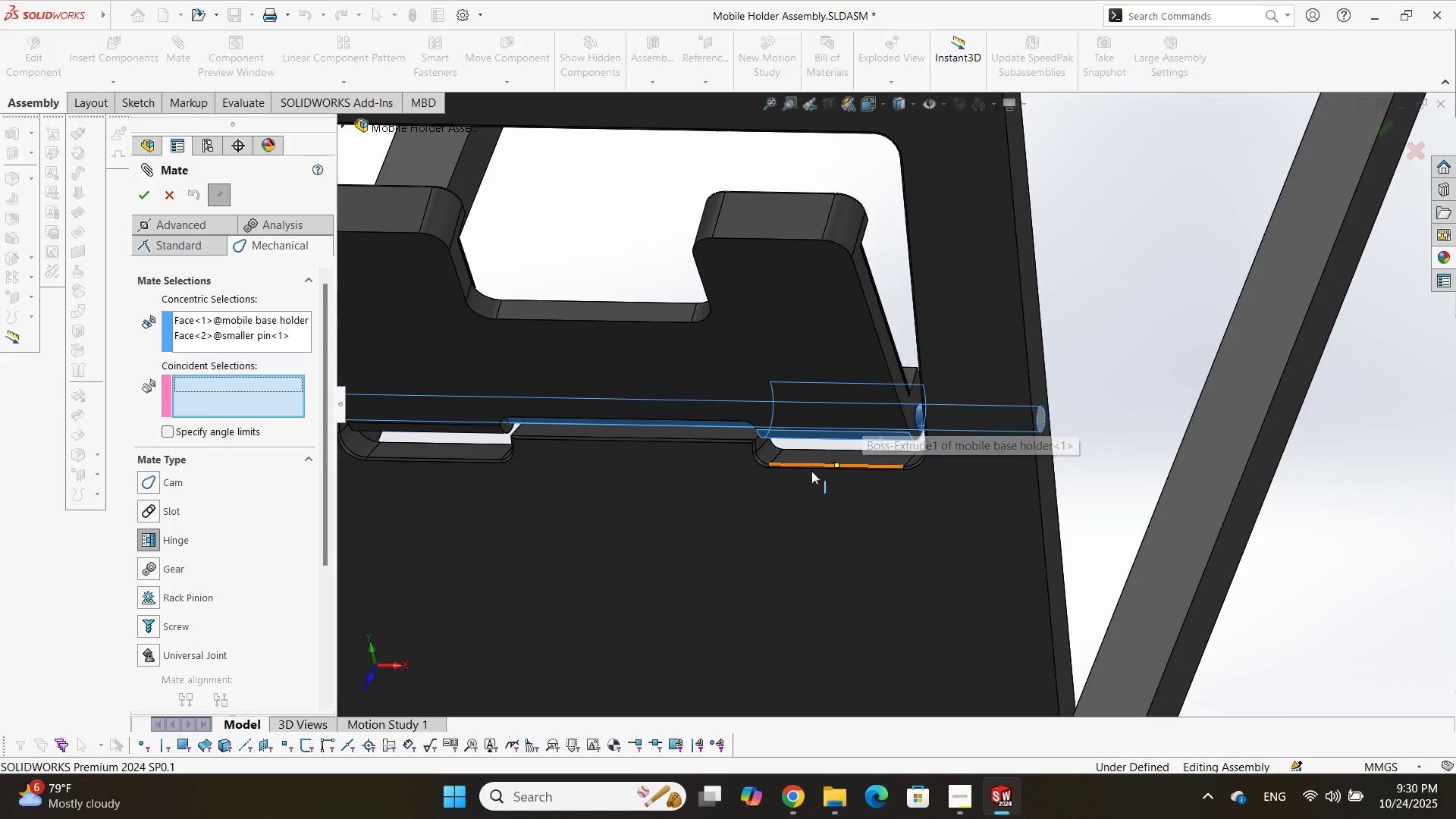 
mouse_move([764, 508])
 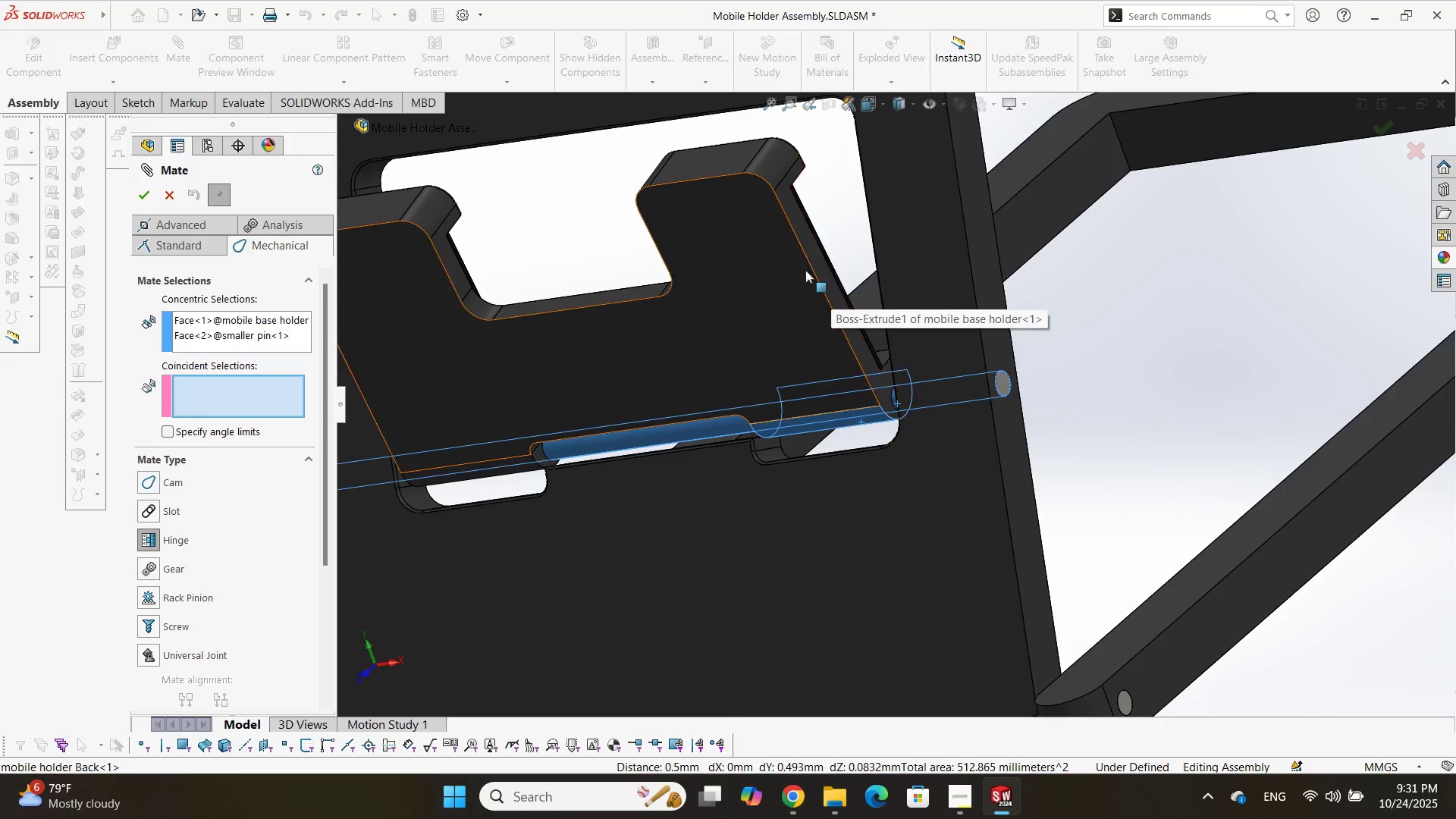 
scroll: coordinate [598, 365], scroll_direction: up, amount: 3.0
 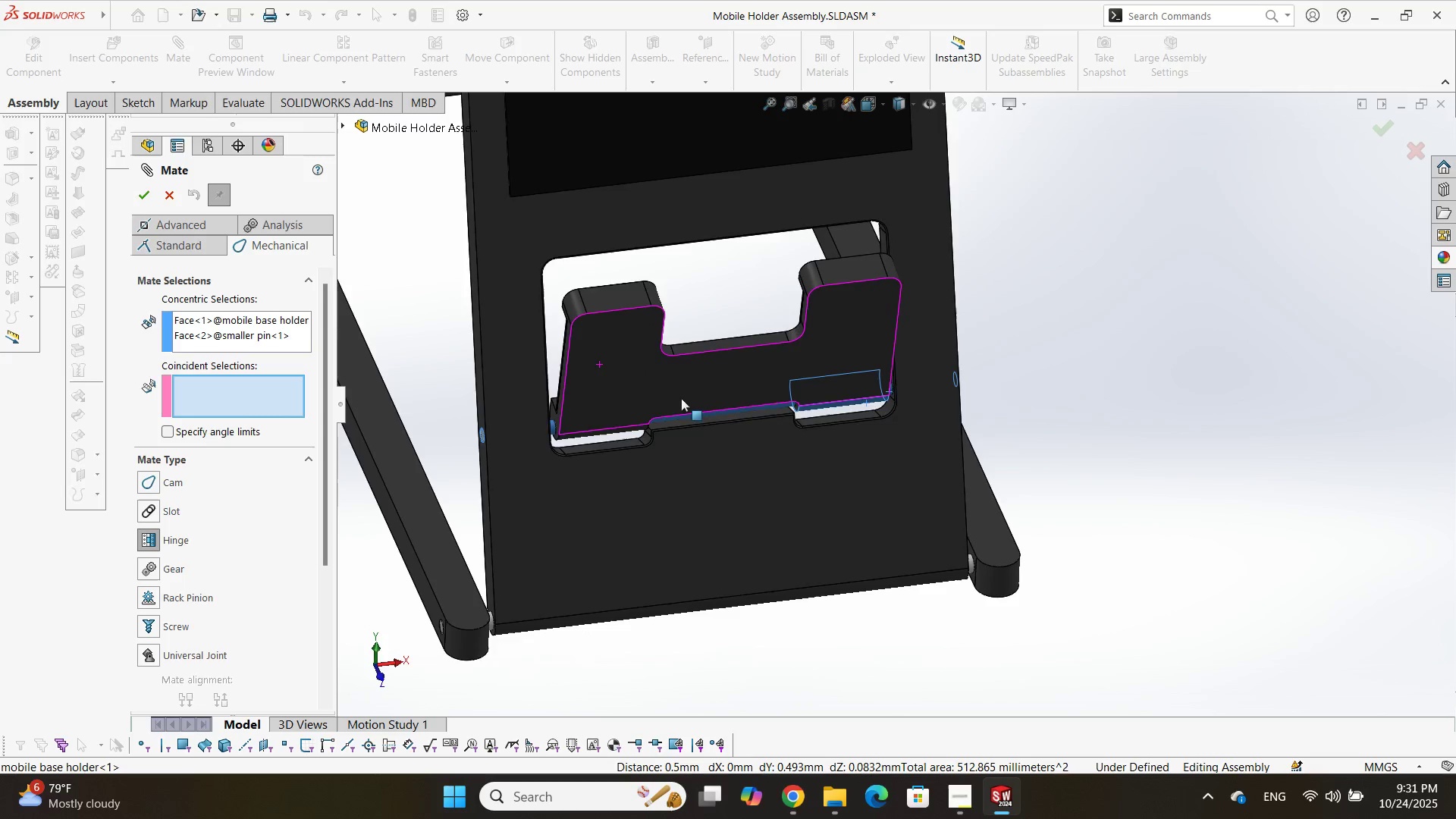 
scroll: coordinate [629, 388], scroll_direction: down, amount: 3.0
 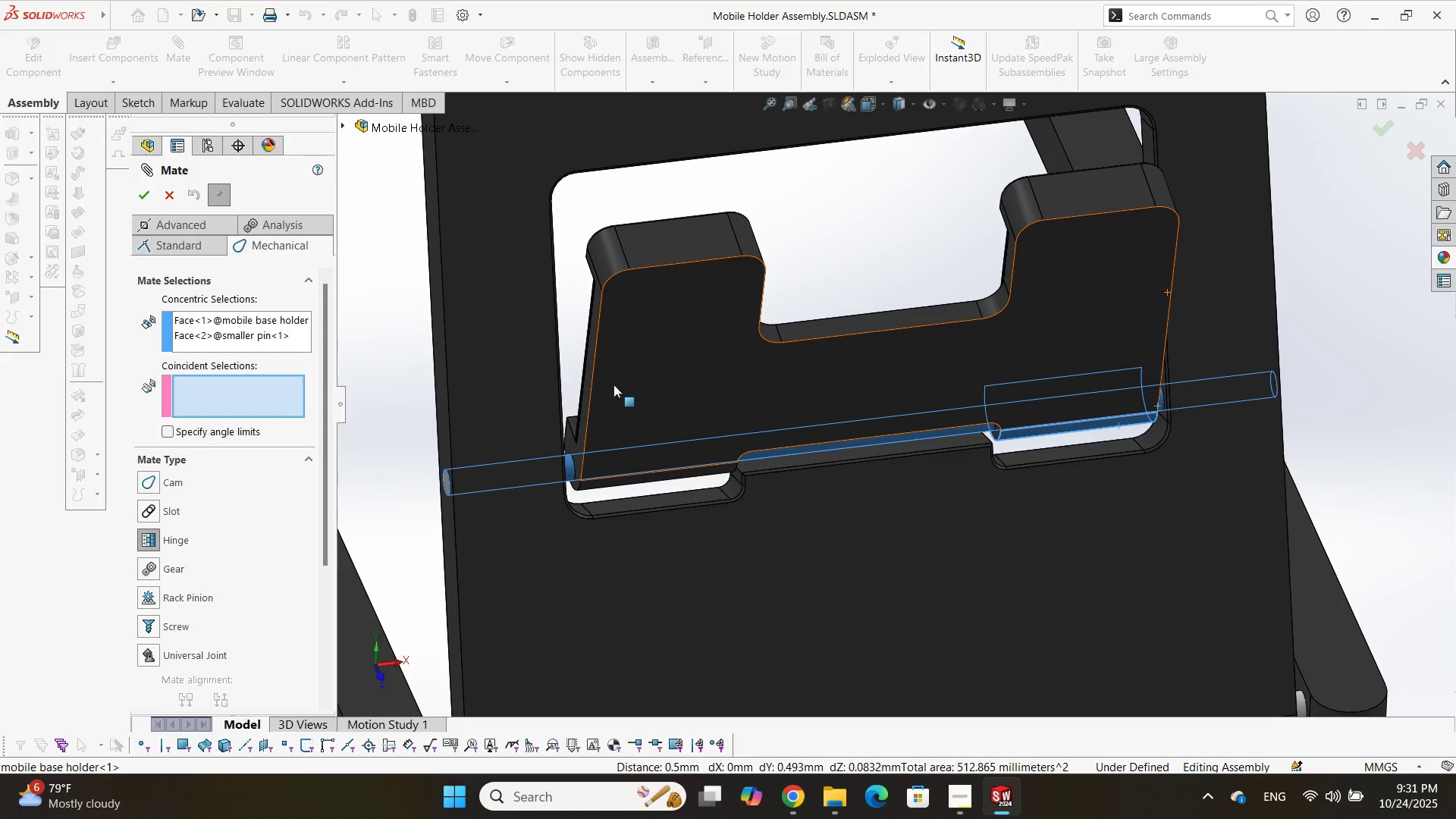 
left_click([221, 437])
 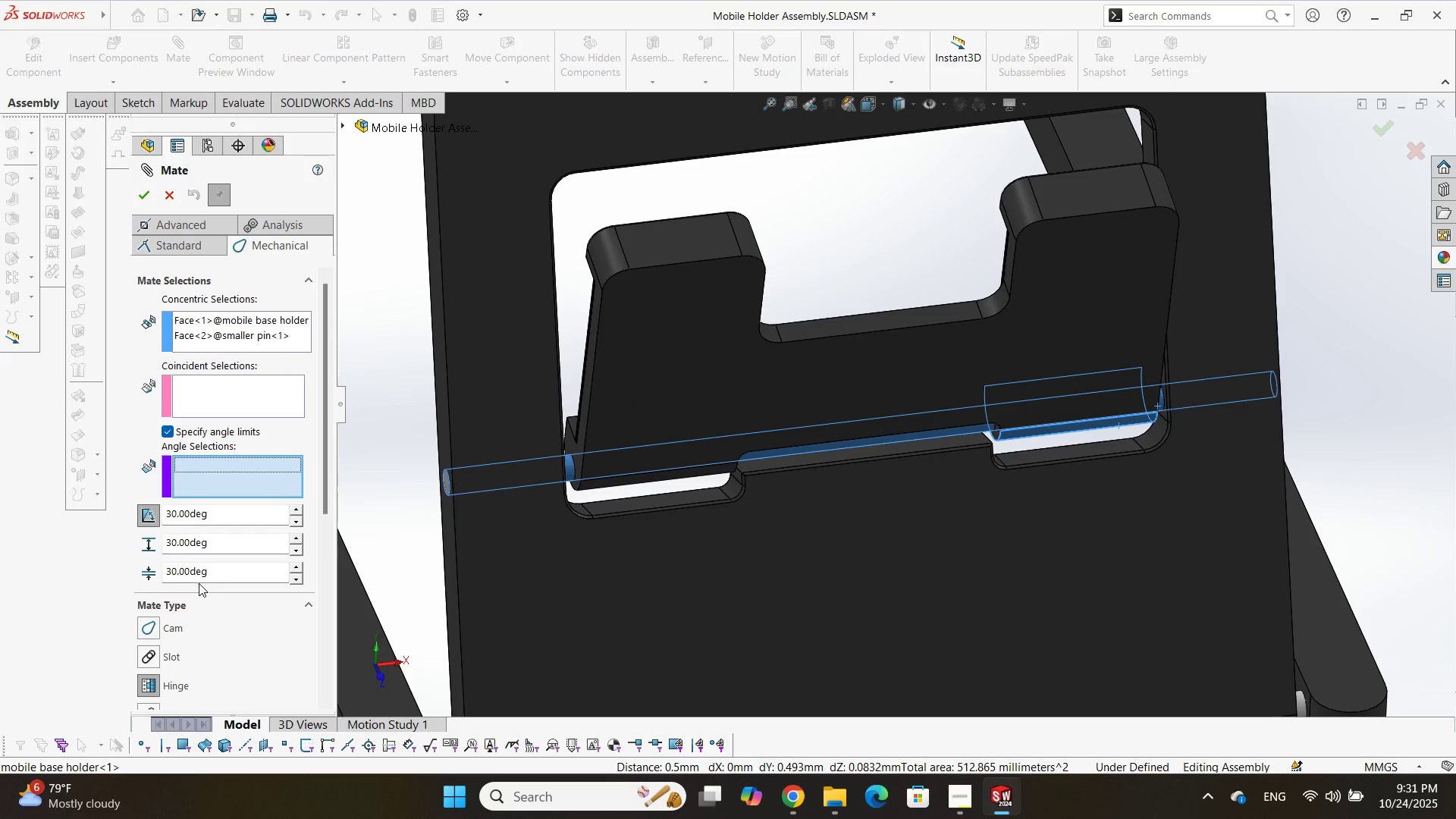 
double_click([194, 576])
 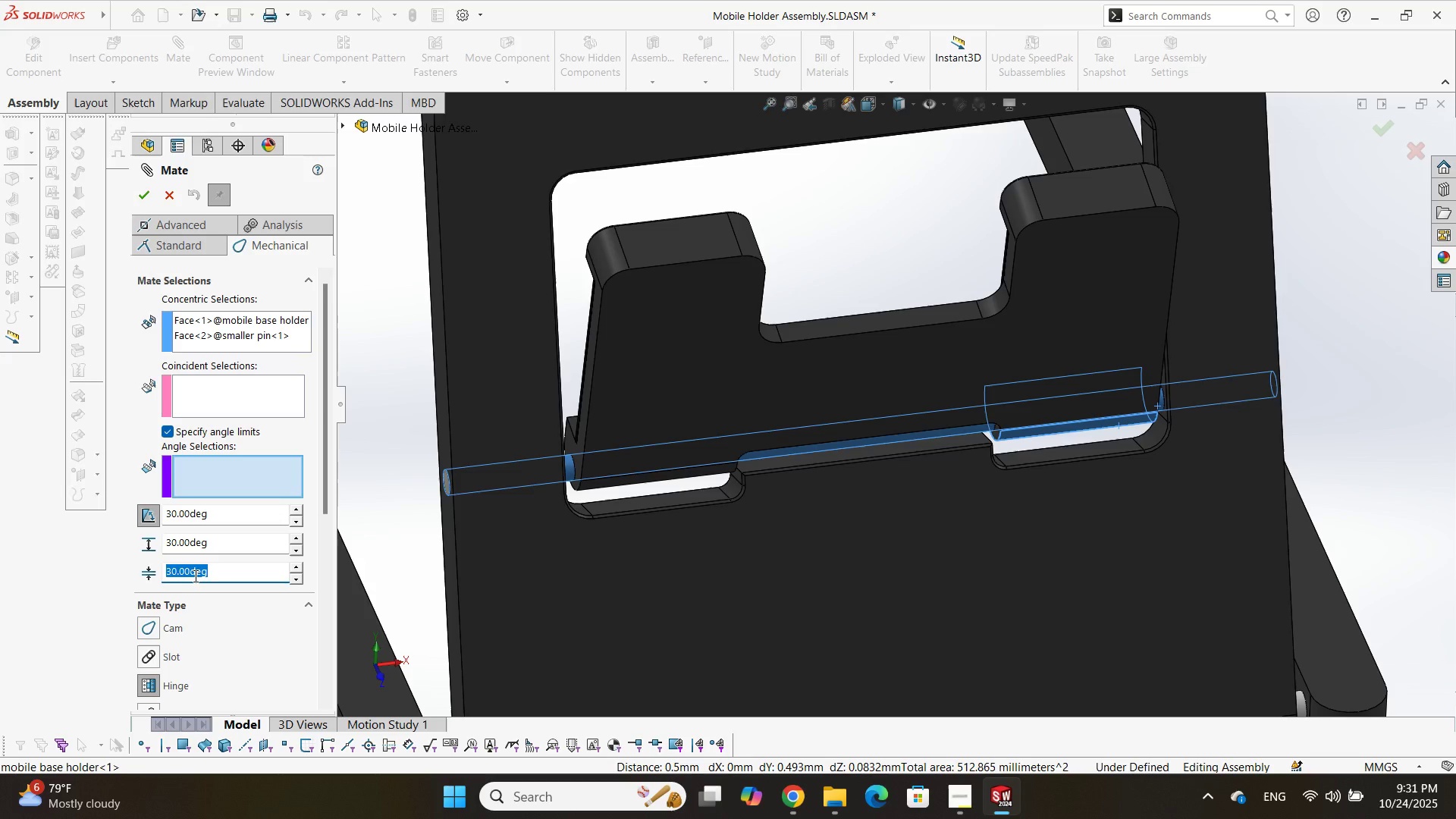 
key(Numpad9)
 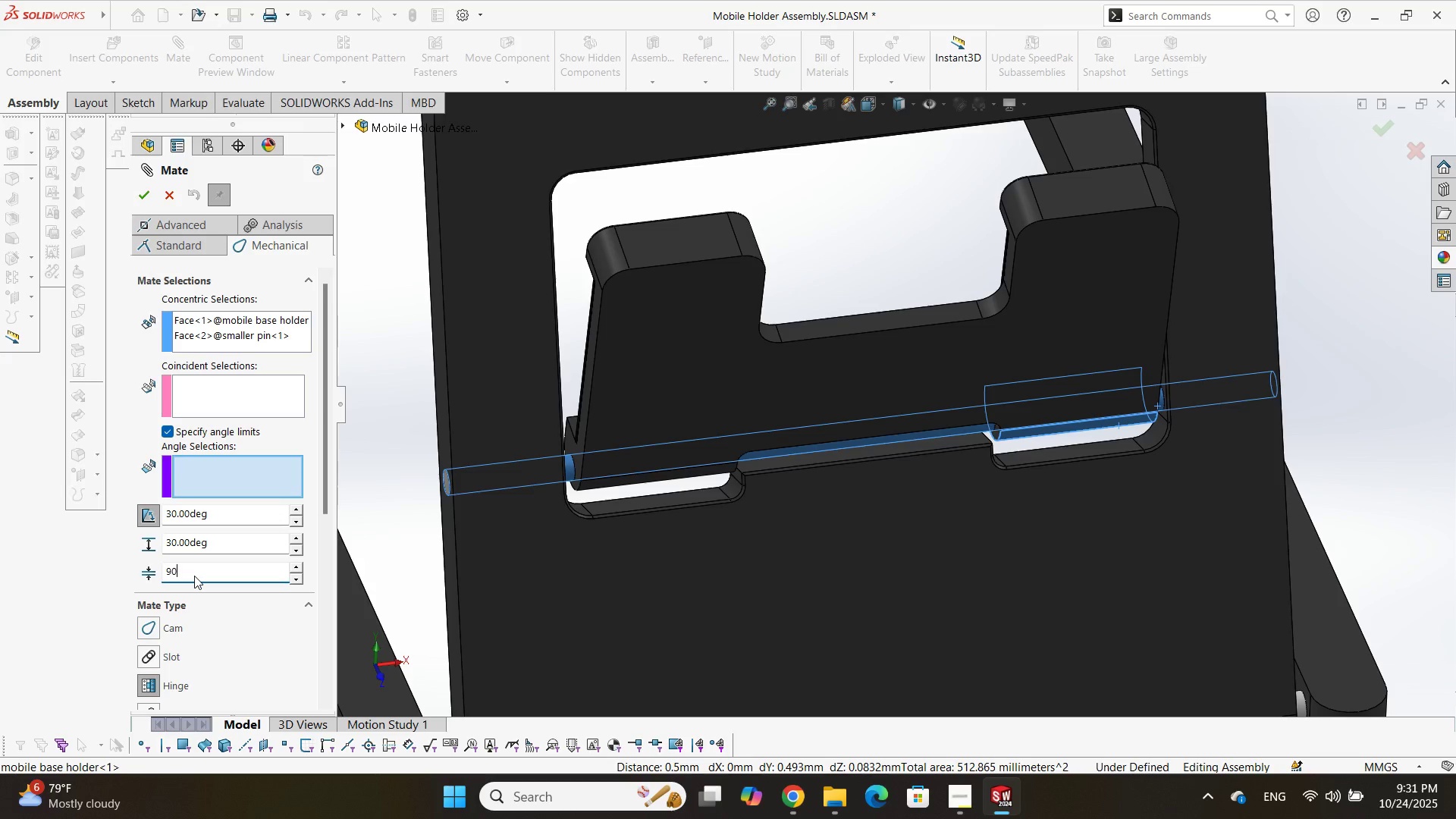 
key(Numpad0)
 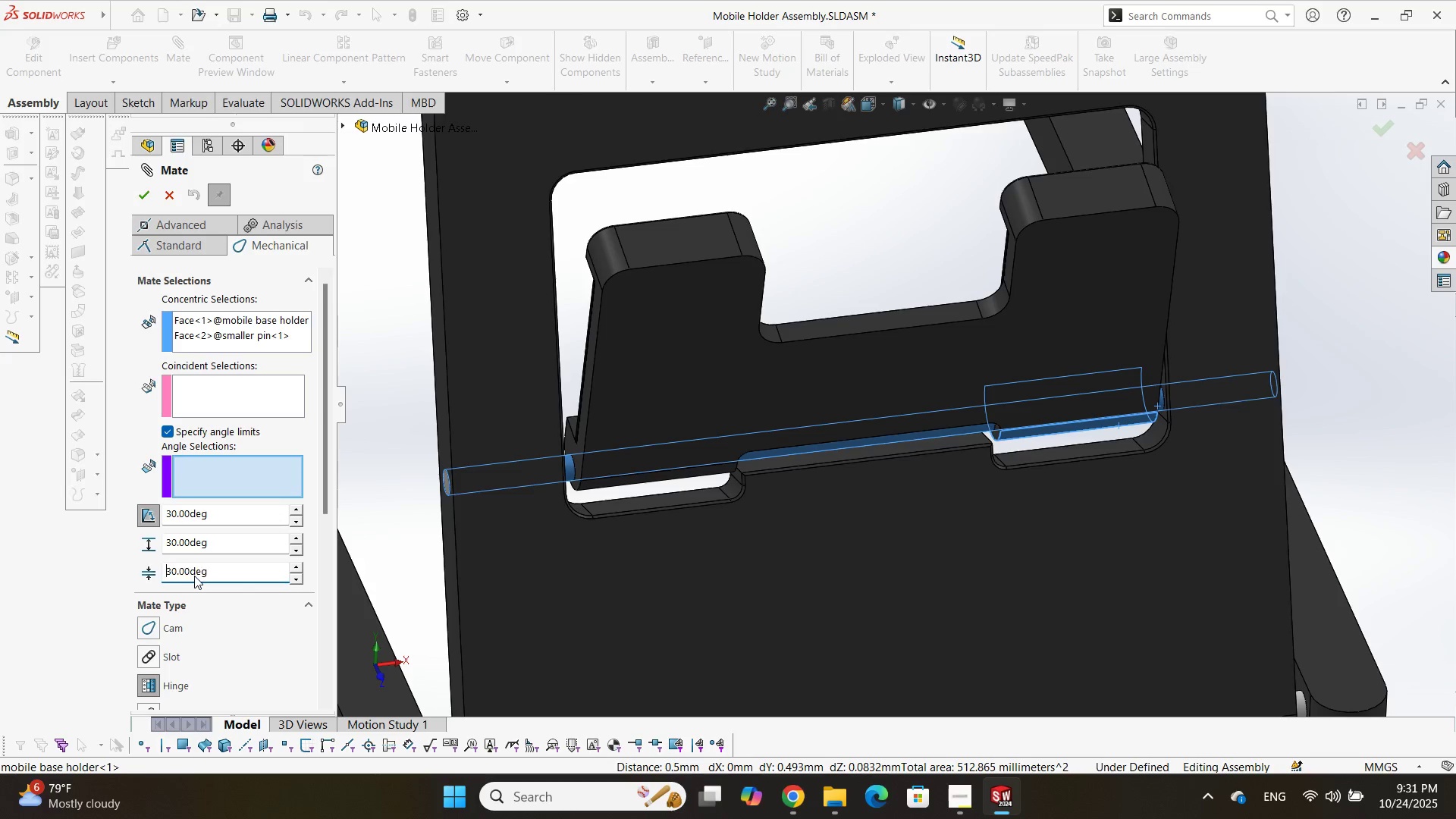 
key(NumpadEnter)
 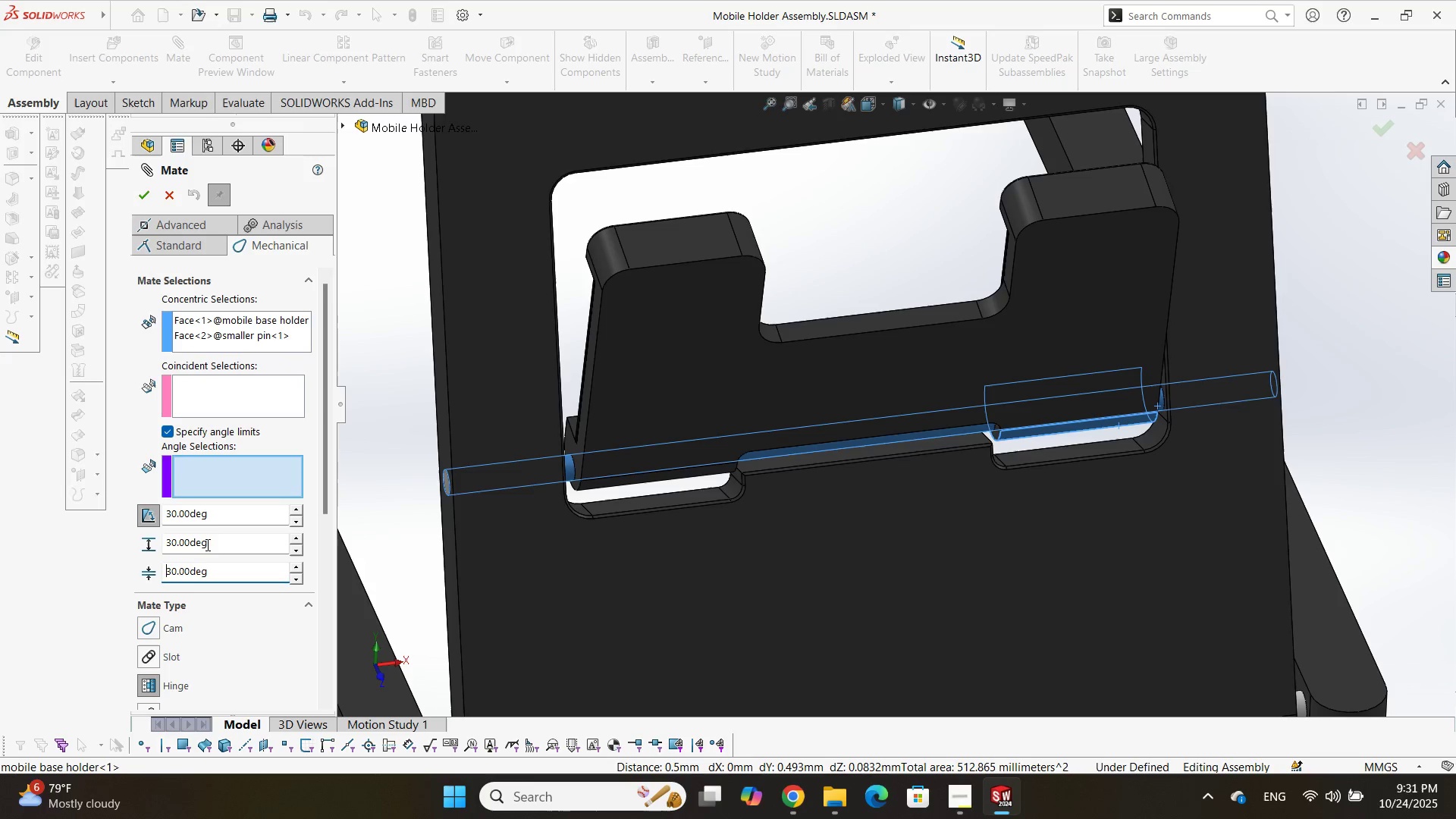 
double_click([202, 523])
 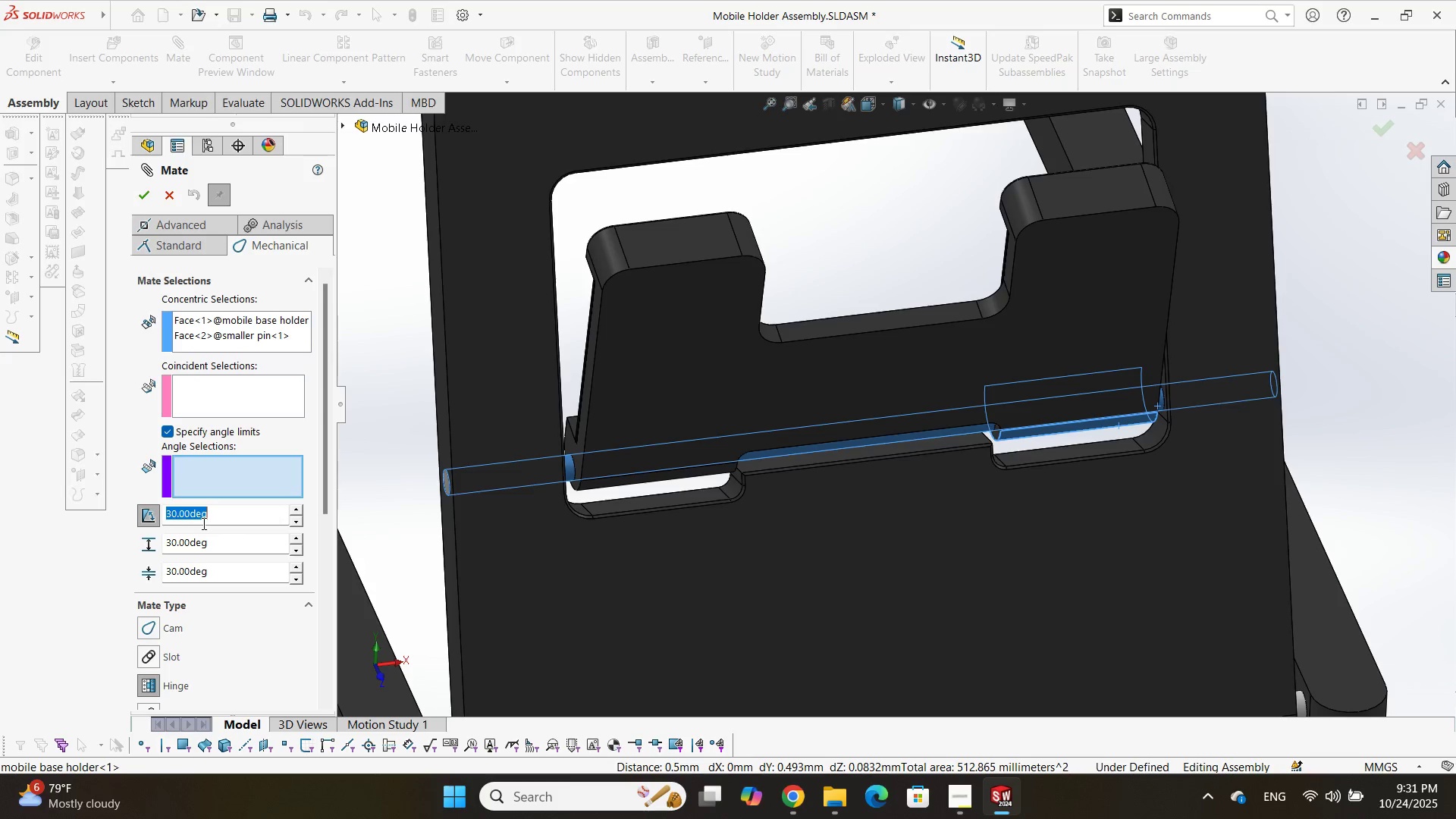 
key(Numpad0)
 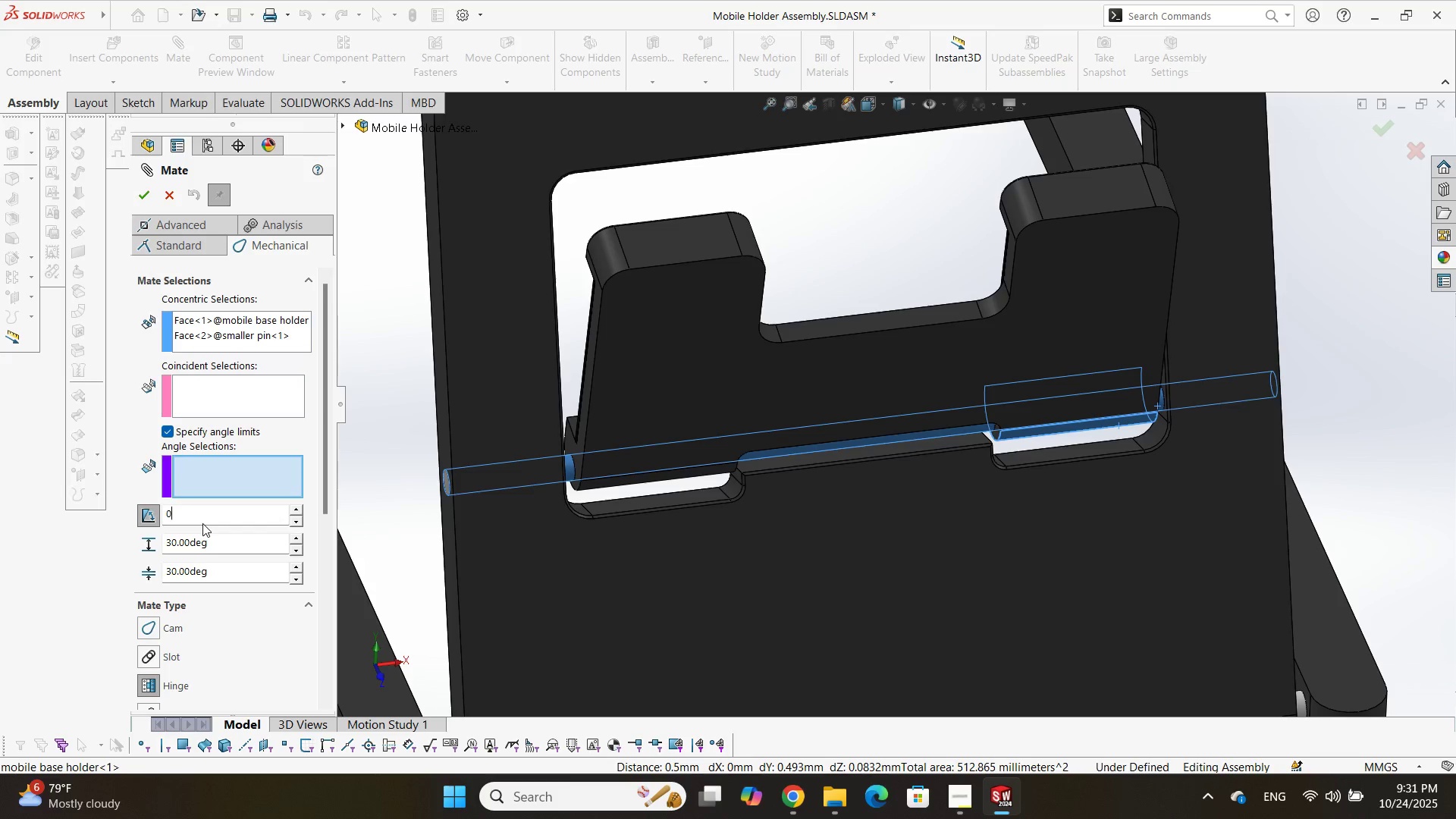 
key(NumpadEnter)
 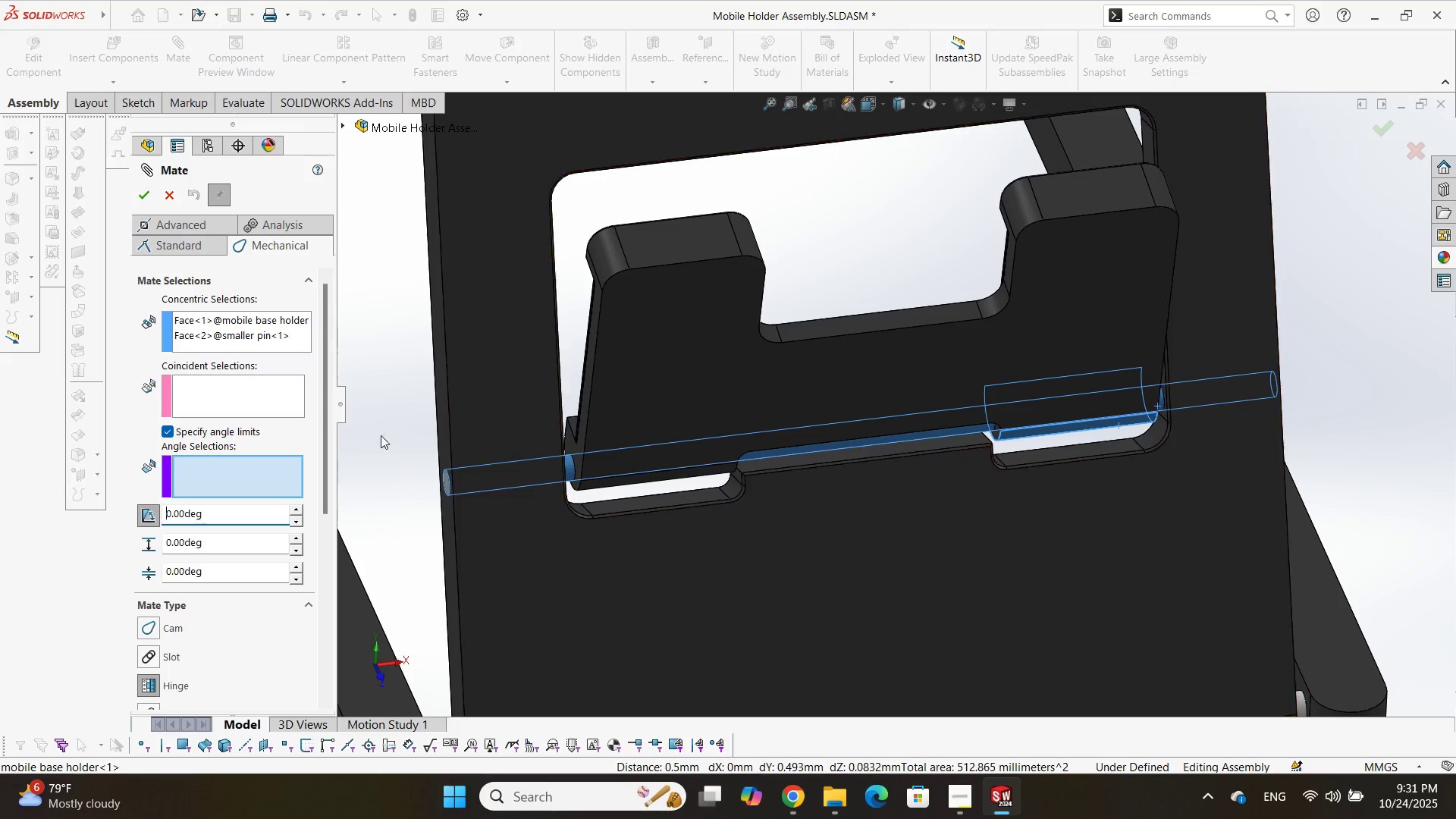 
left_click([203, 394])
 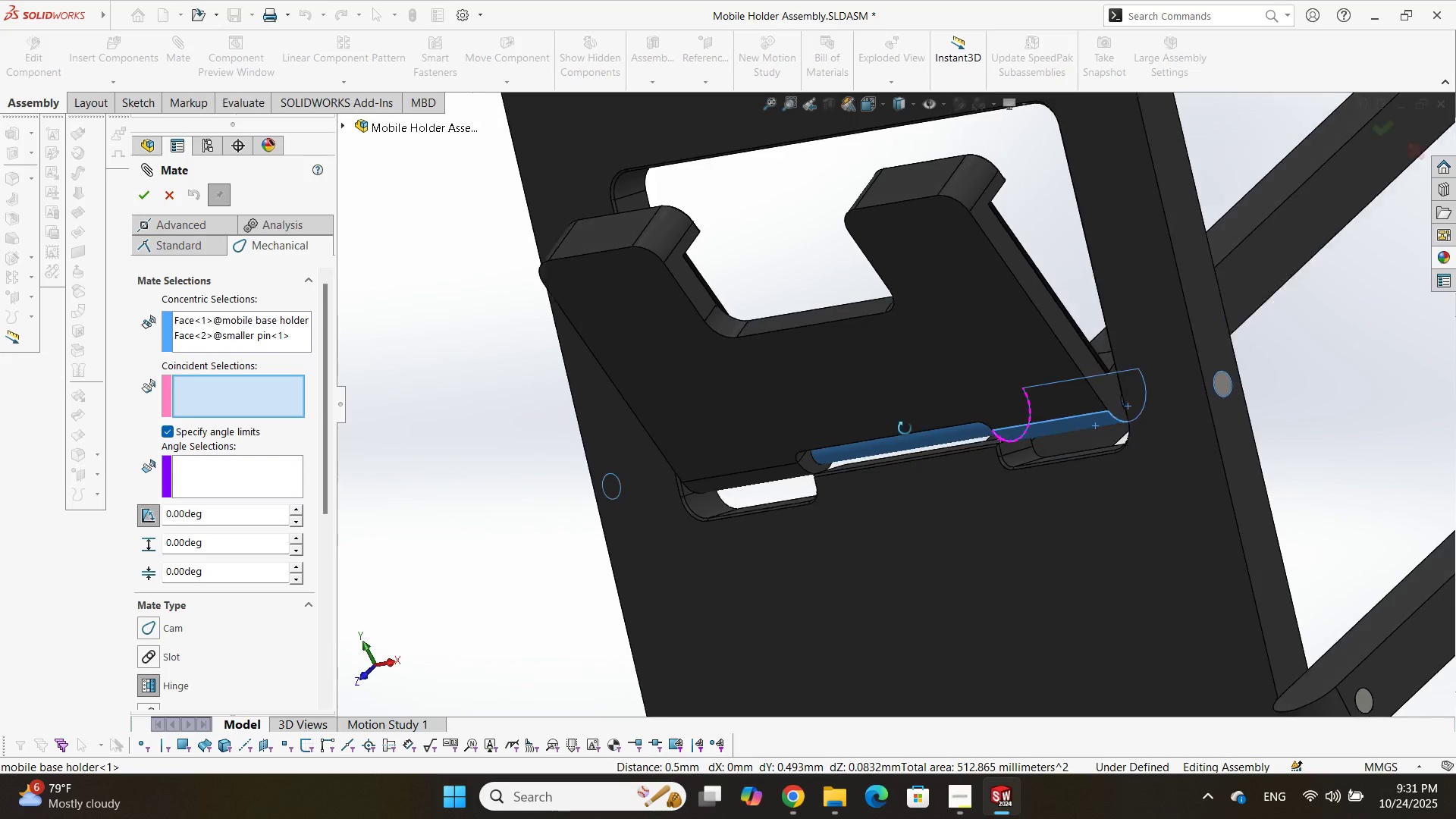 
scroll: coordinate [1118, 411], scroll_direction: down, amount: 2.0
 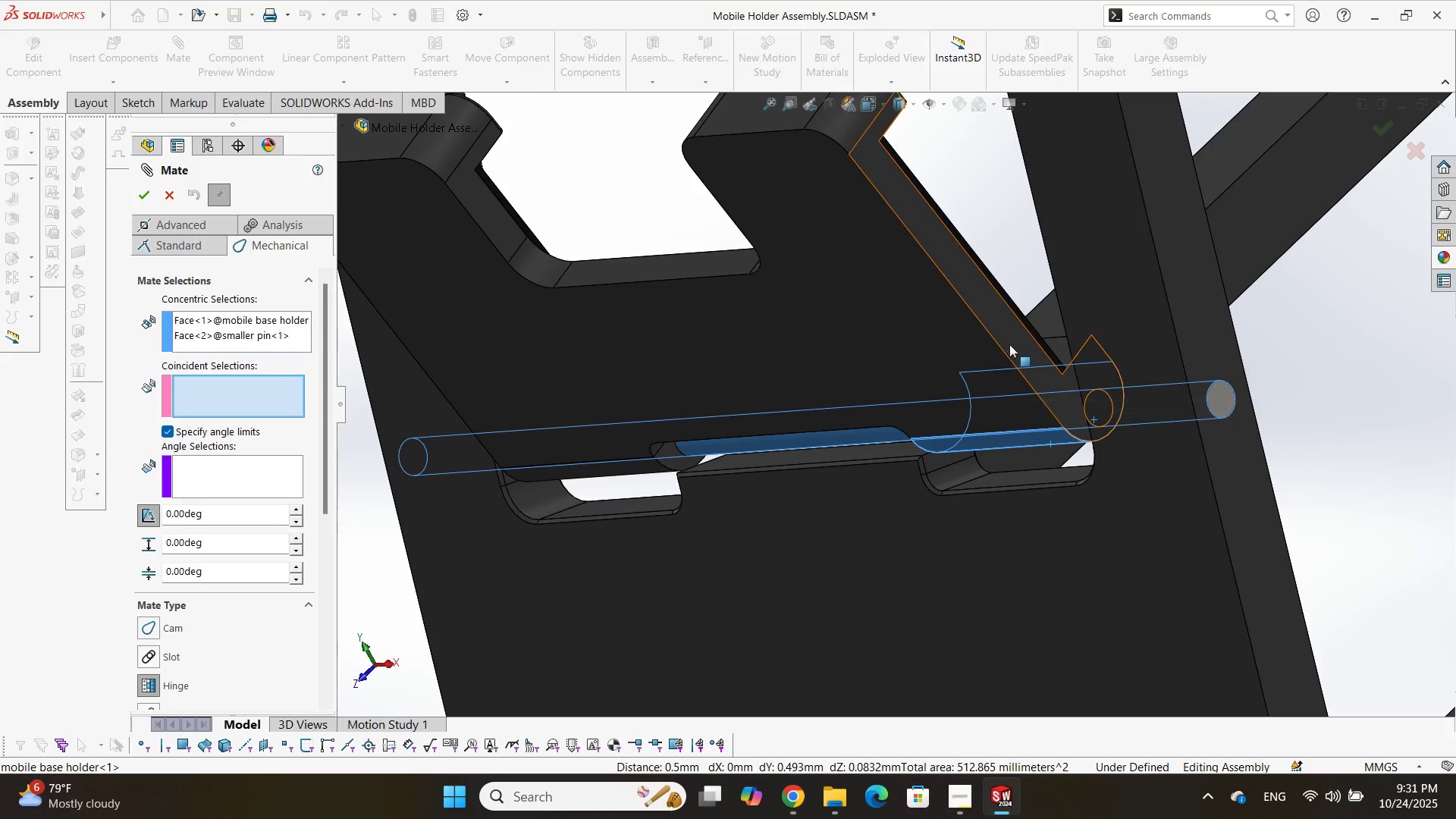 
scroll: coordinate [1056, 370], scroll_direction: up, amount: 1.0
 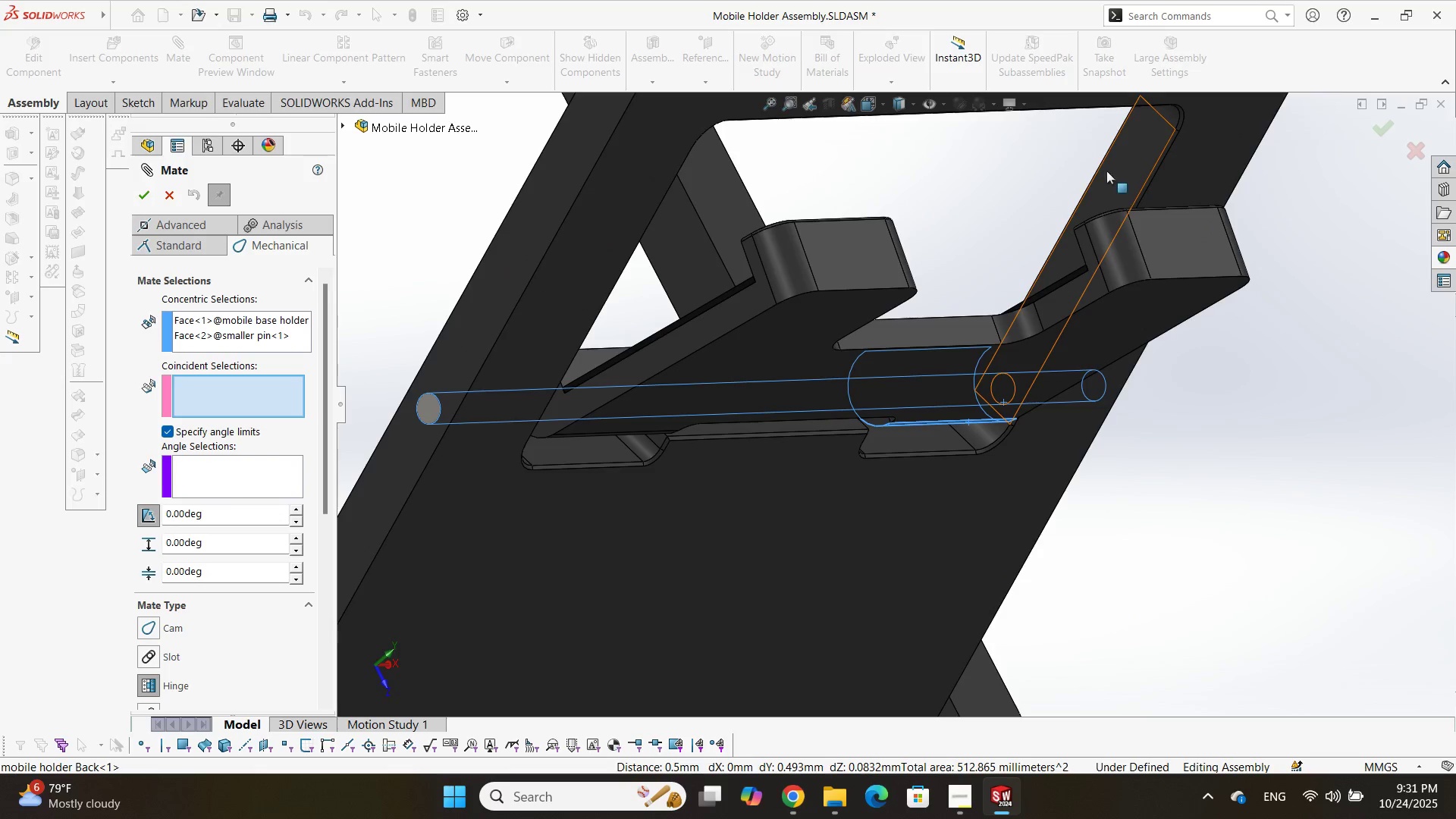 
left_click([1105, 169])
 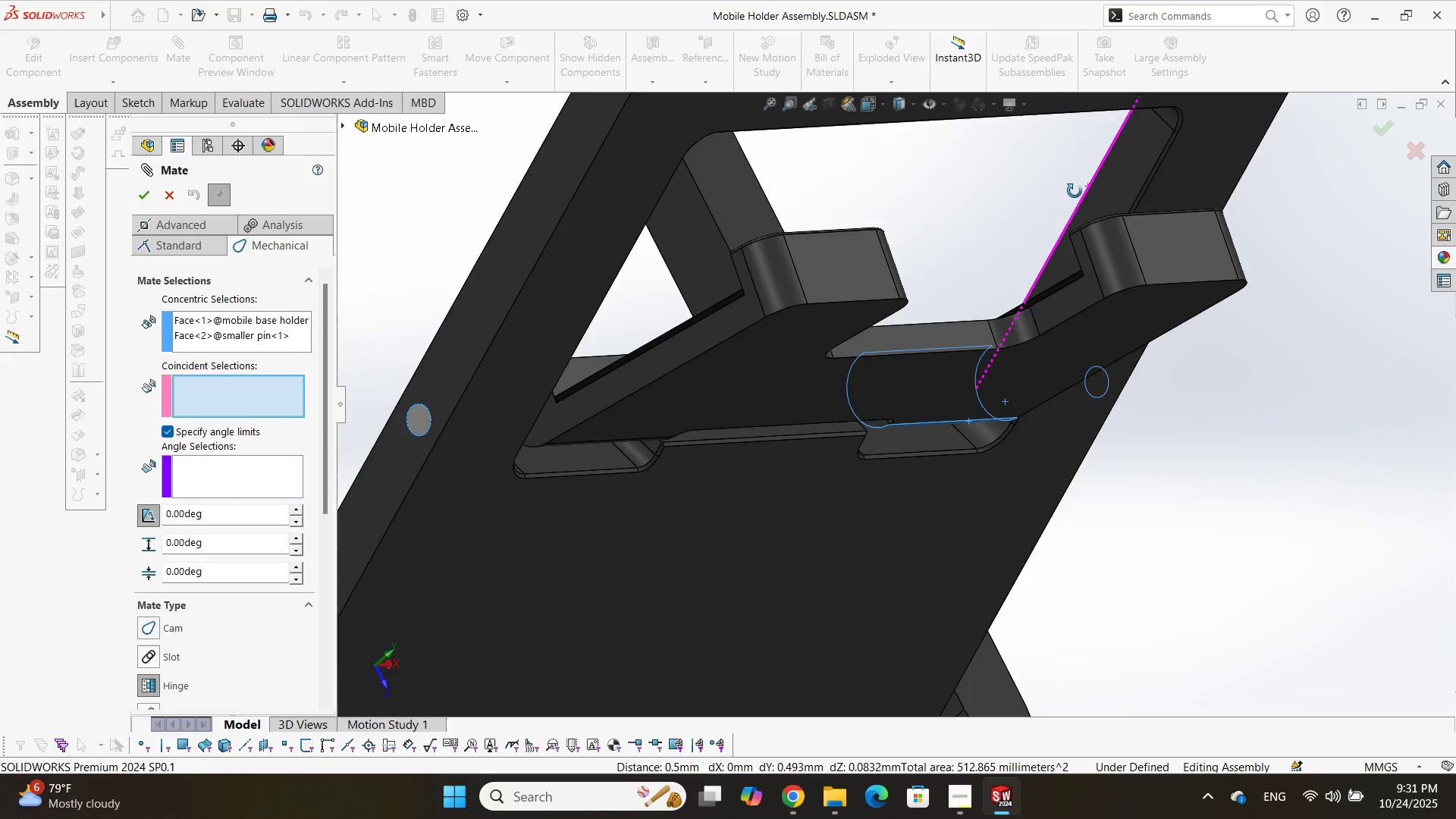 
scroll: coordinate [1103, 220], scroll_direction: up, amount: 1.0
 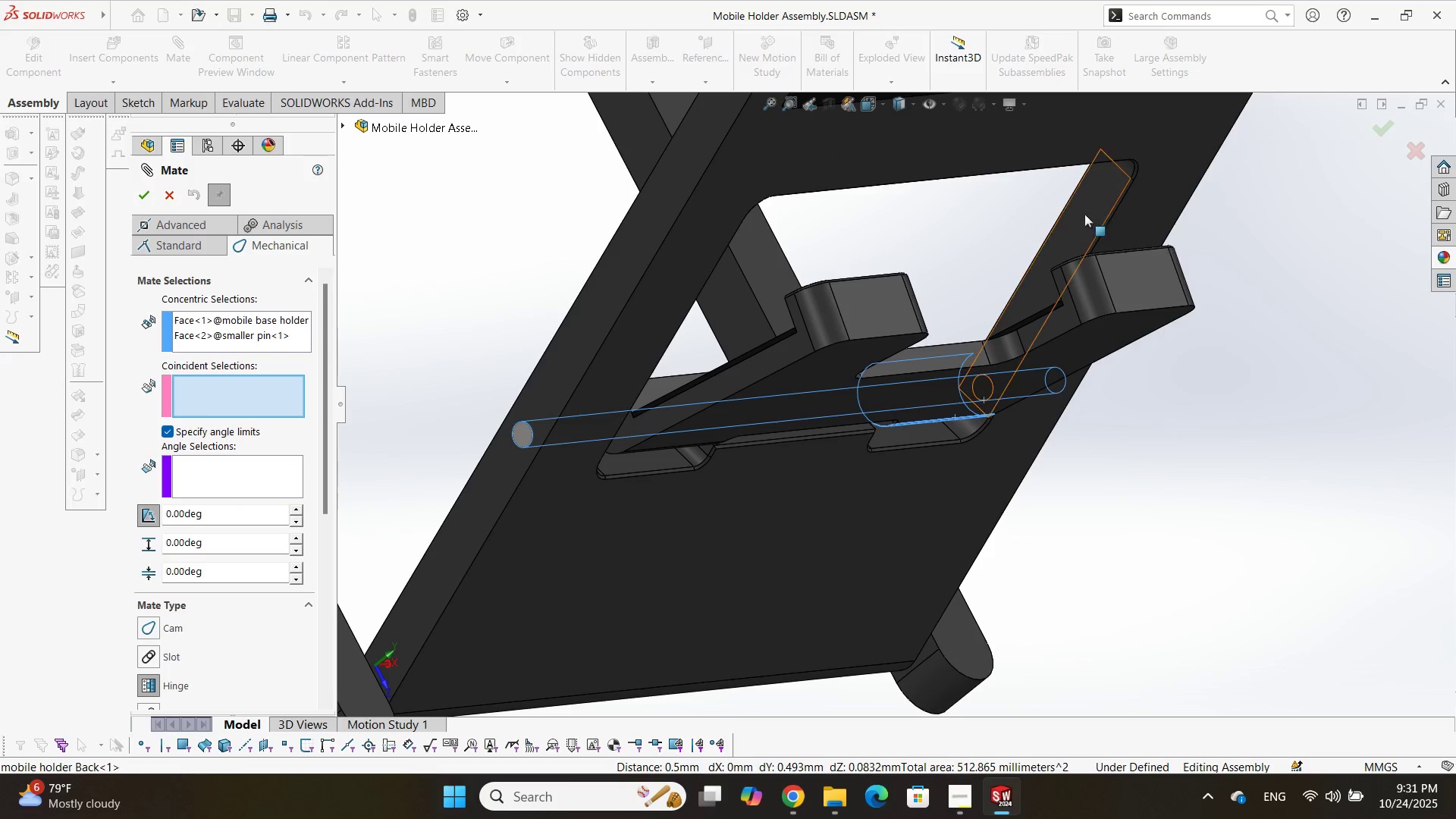 
double_click([1084, 214])
 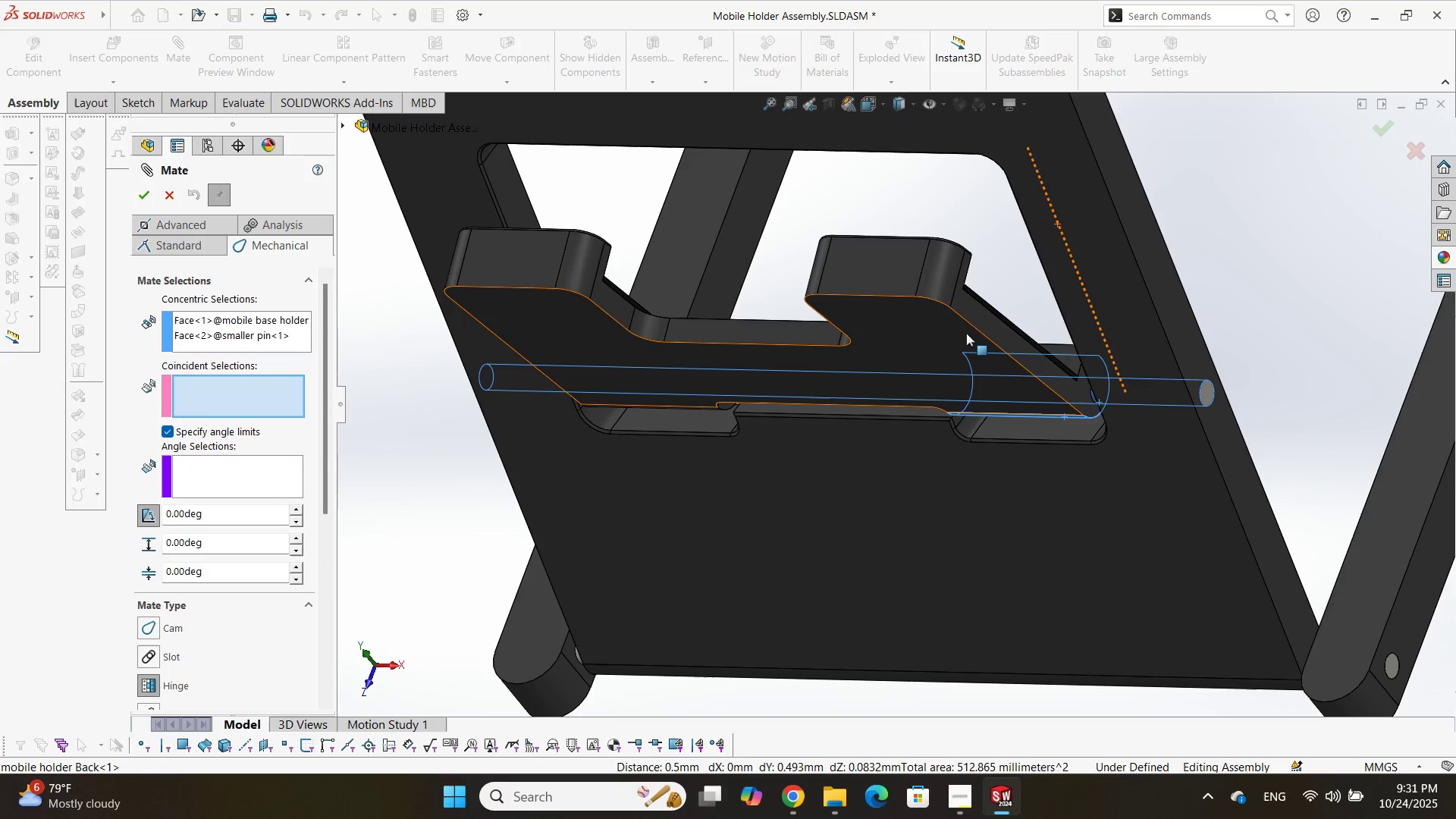 
left_click([984, 330])
 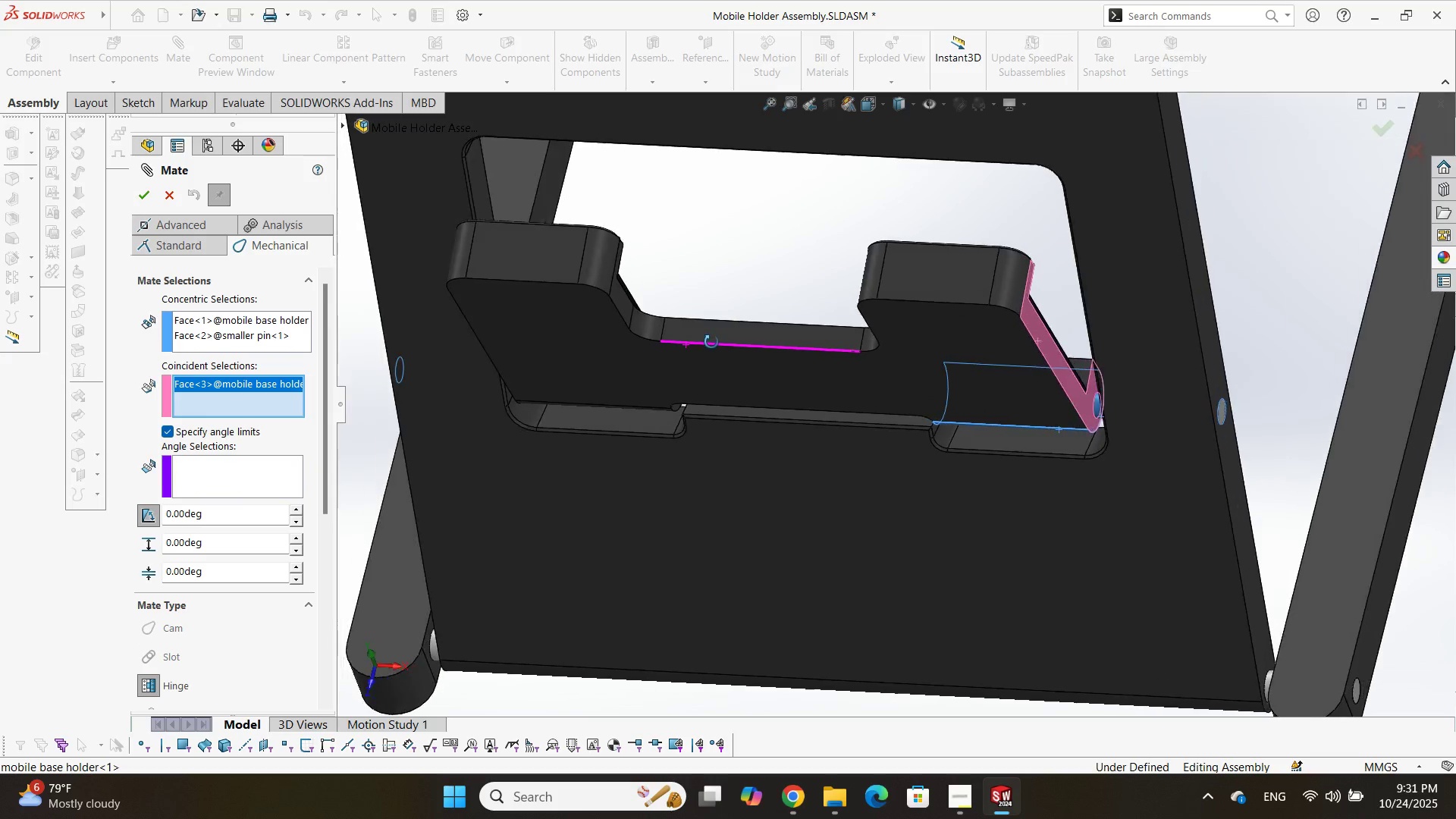 
scroll: coordinate [1037, 329], scroll_direction: up, amount: 1.0
 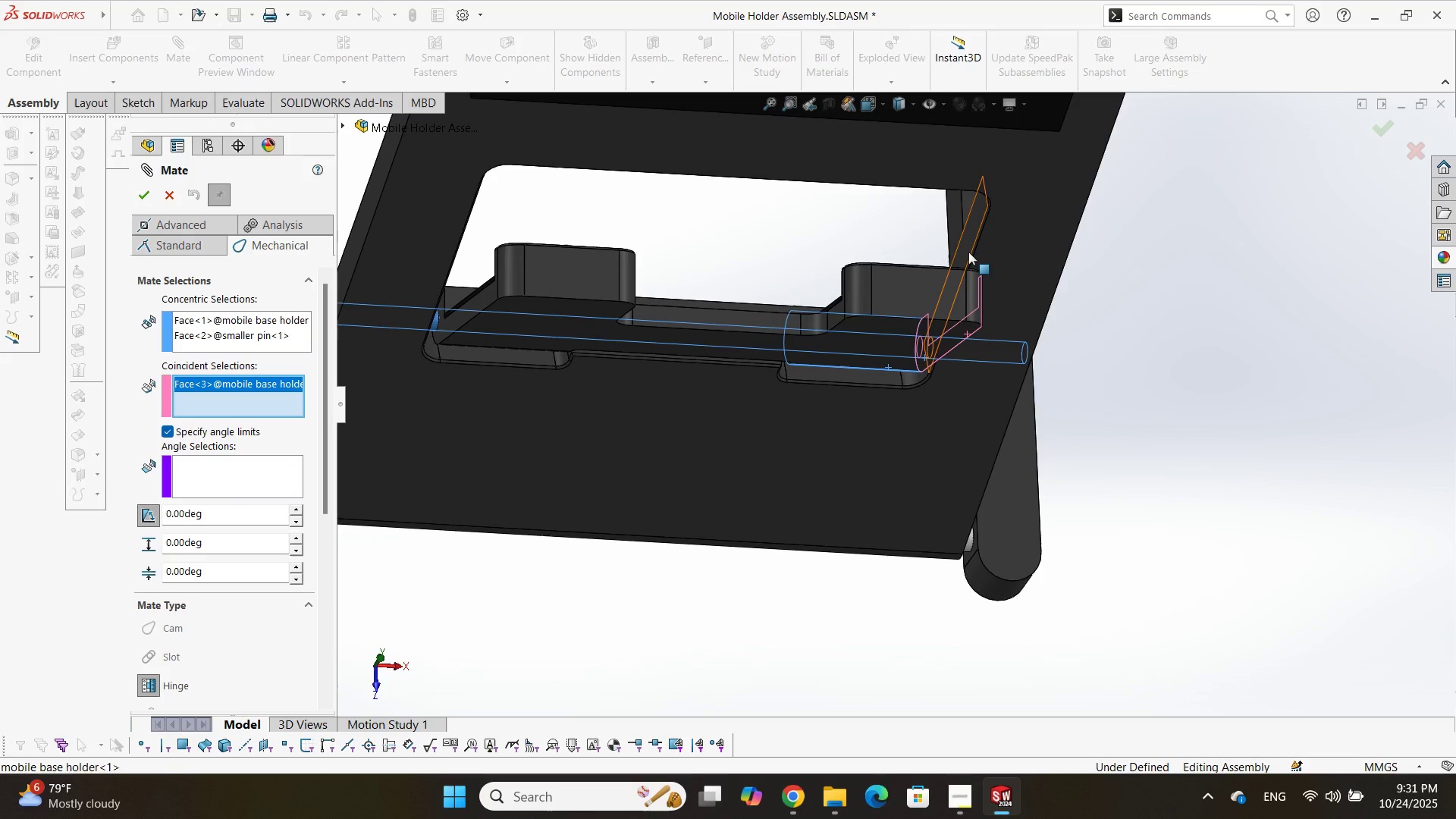 
left_click([968, 252])
 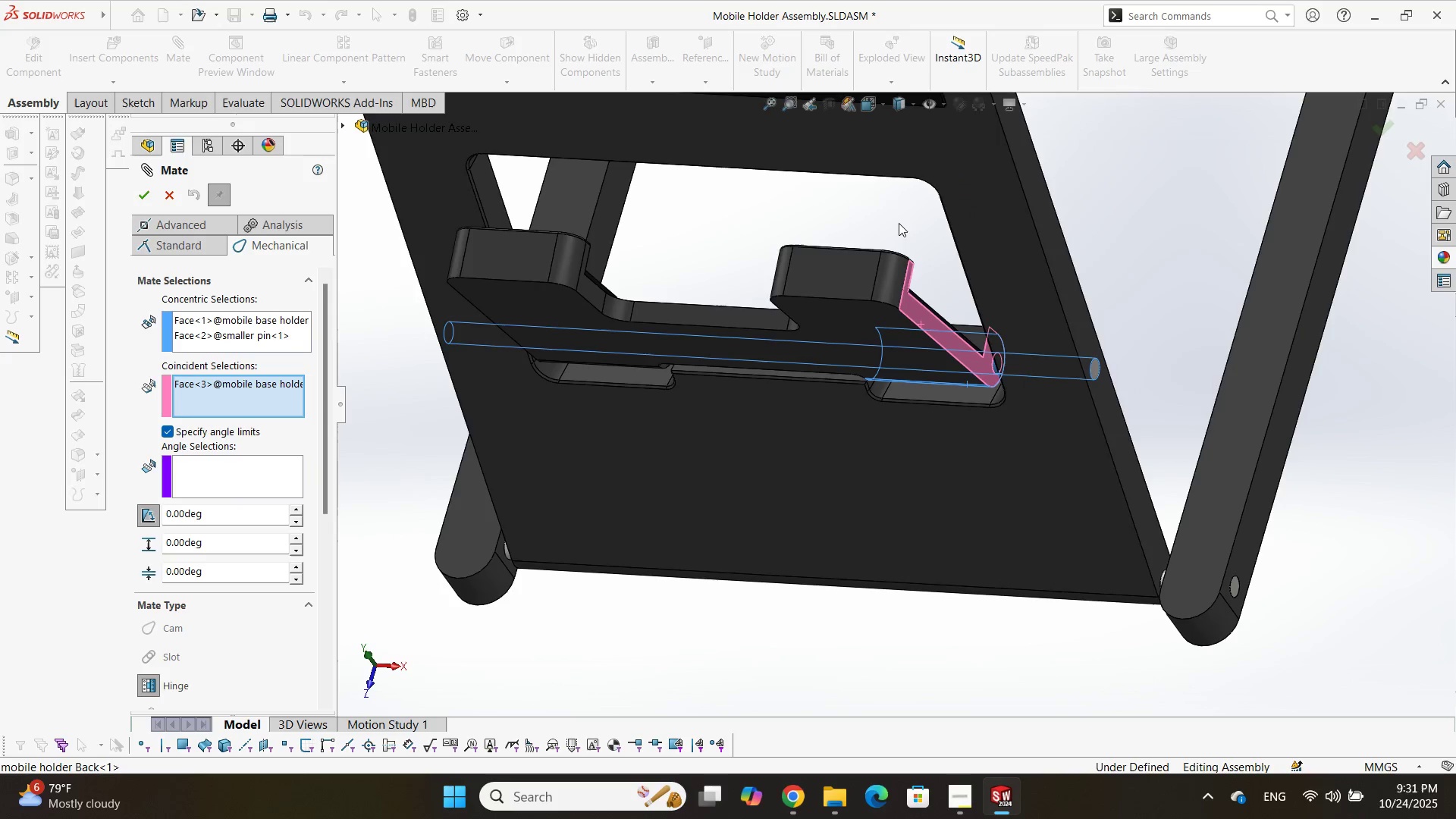 
scroll: coordinate [651, 303], scroll_direction: up, amount: 2.0
 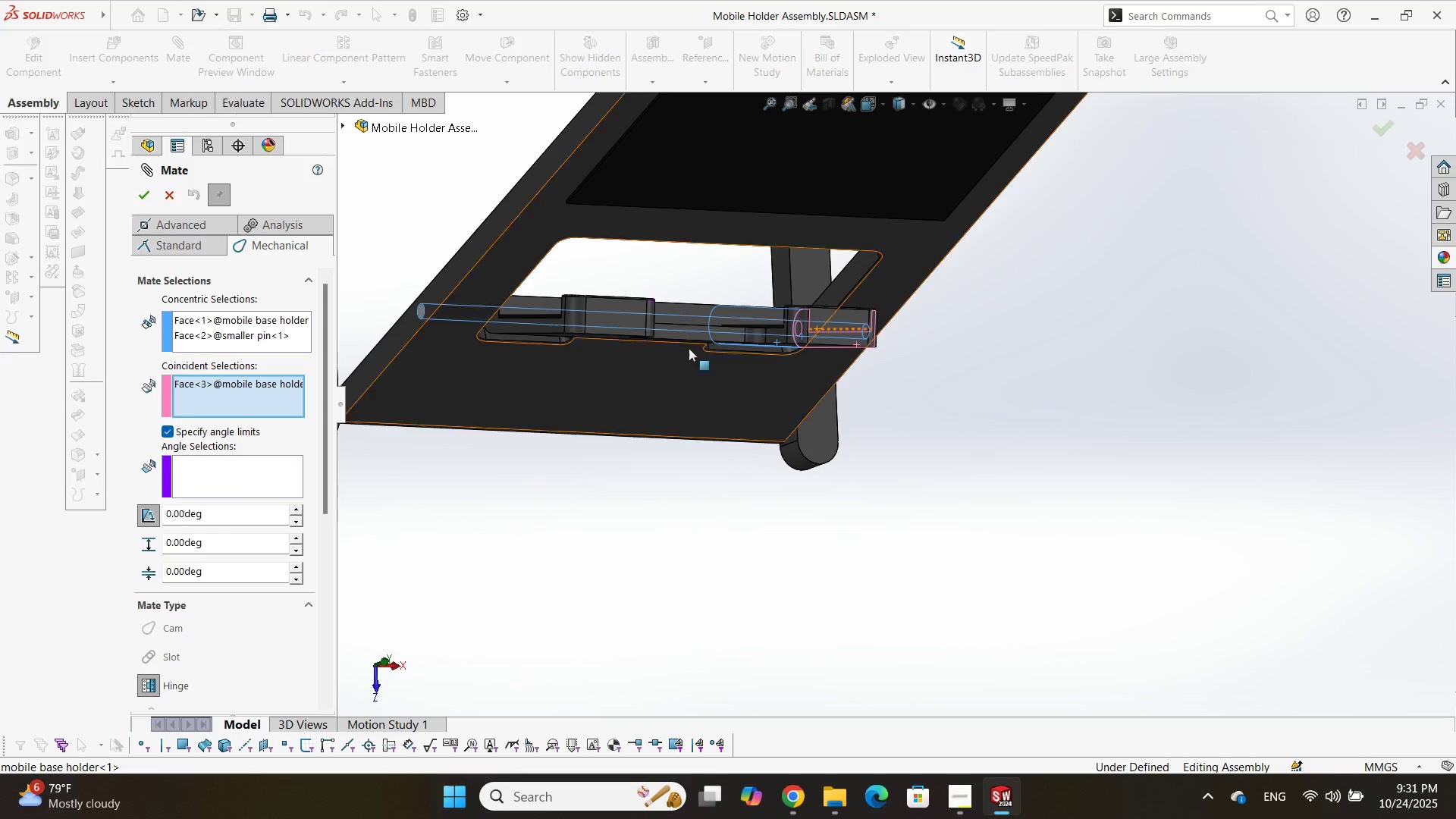 
scroll: coordinate [534, 309], scroll_direction: down, amount: 3.0
 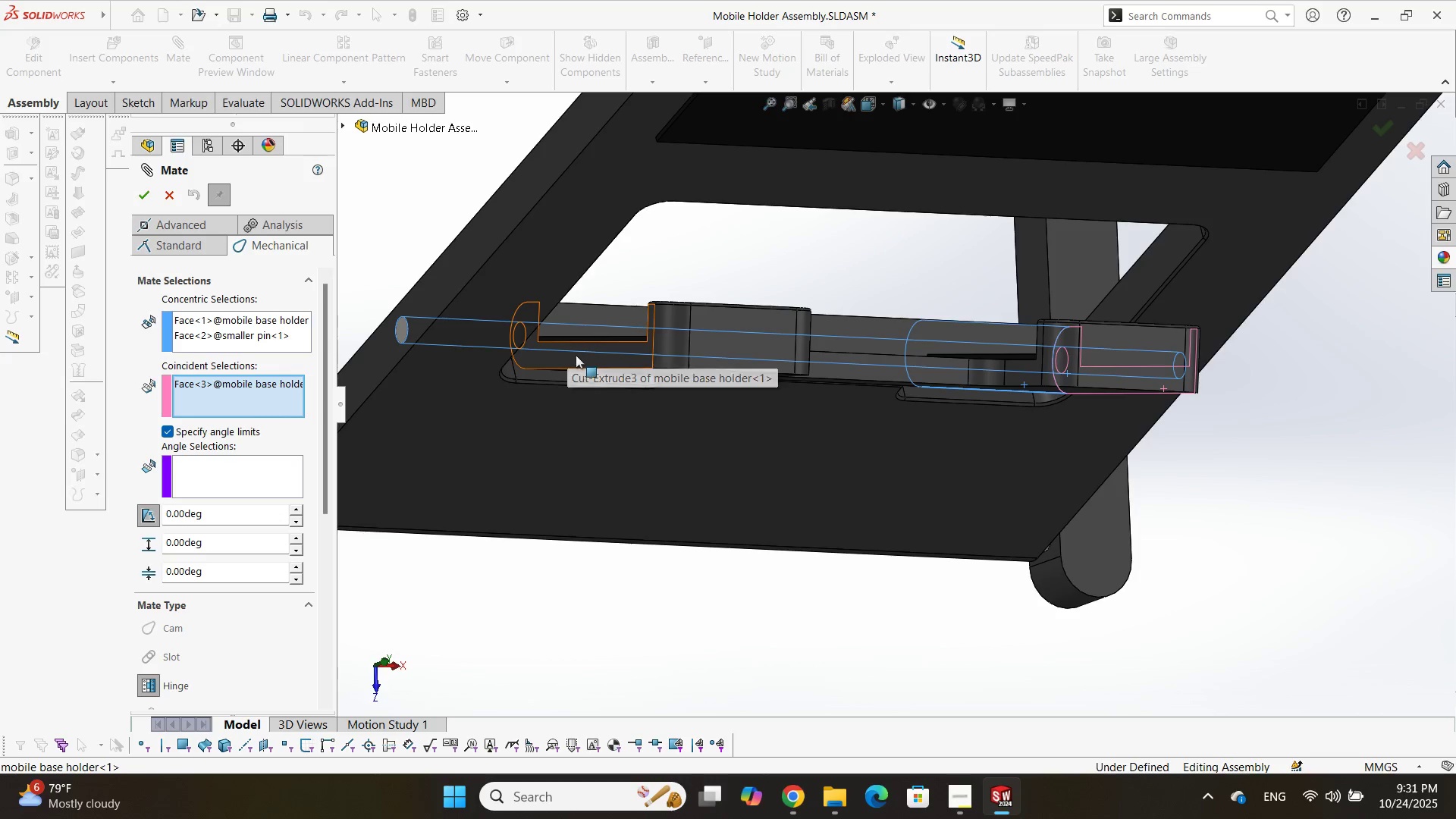 
left_click([576, 355])
 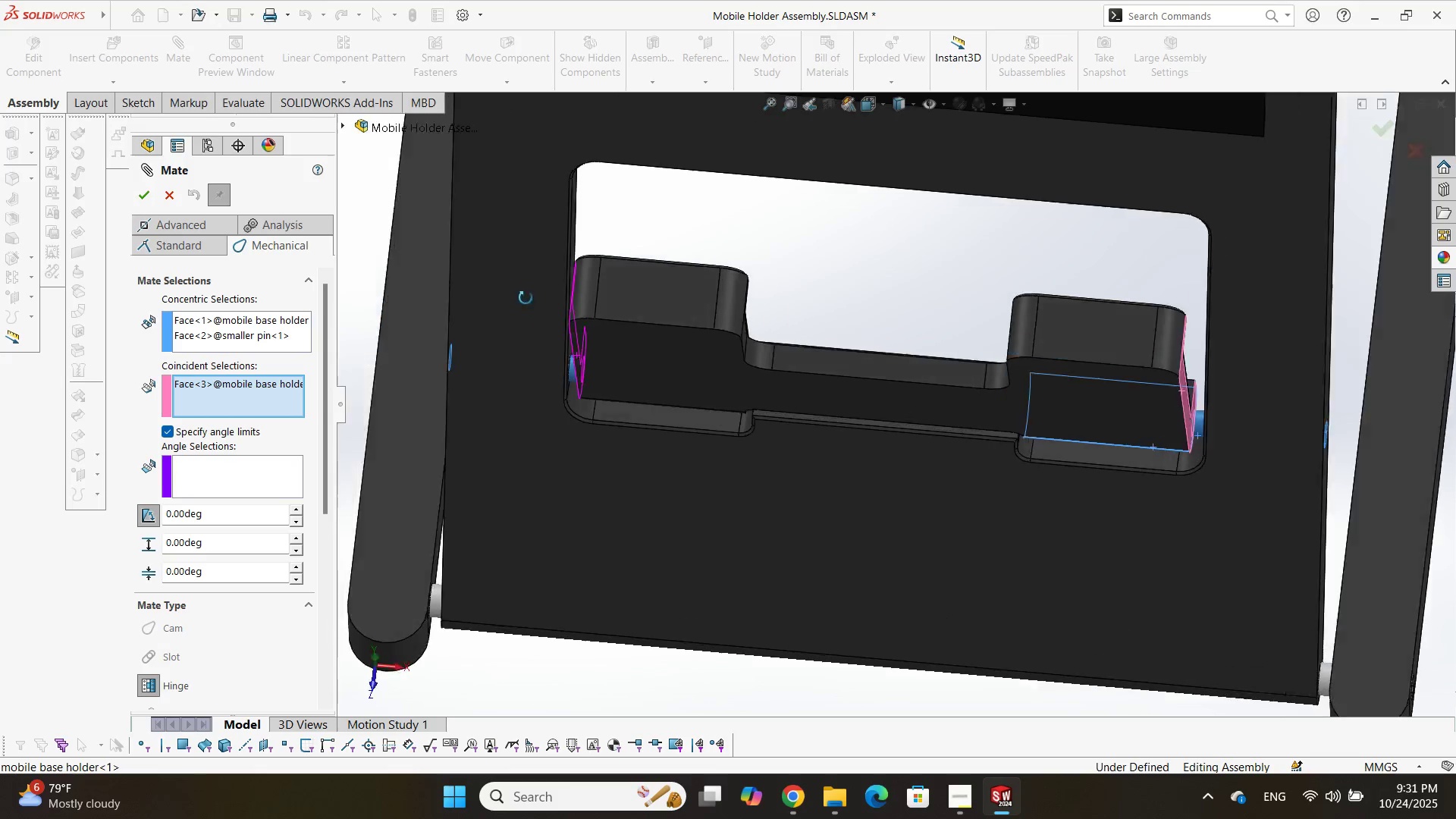 
scroll: coordinate [512, 281], scroll_direction: up, amount: 1.0
 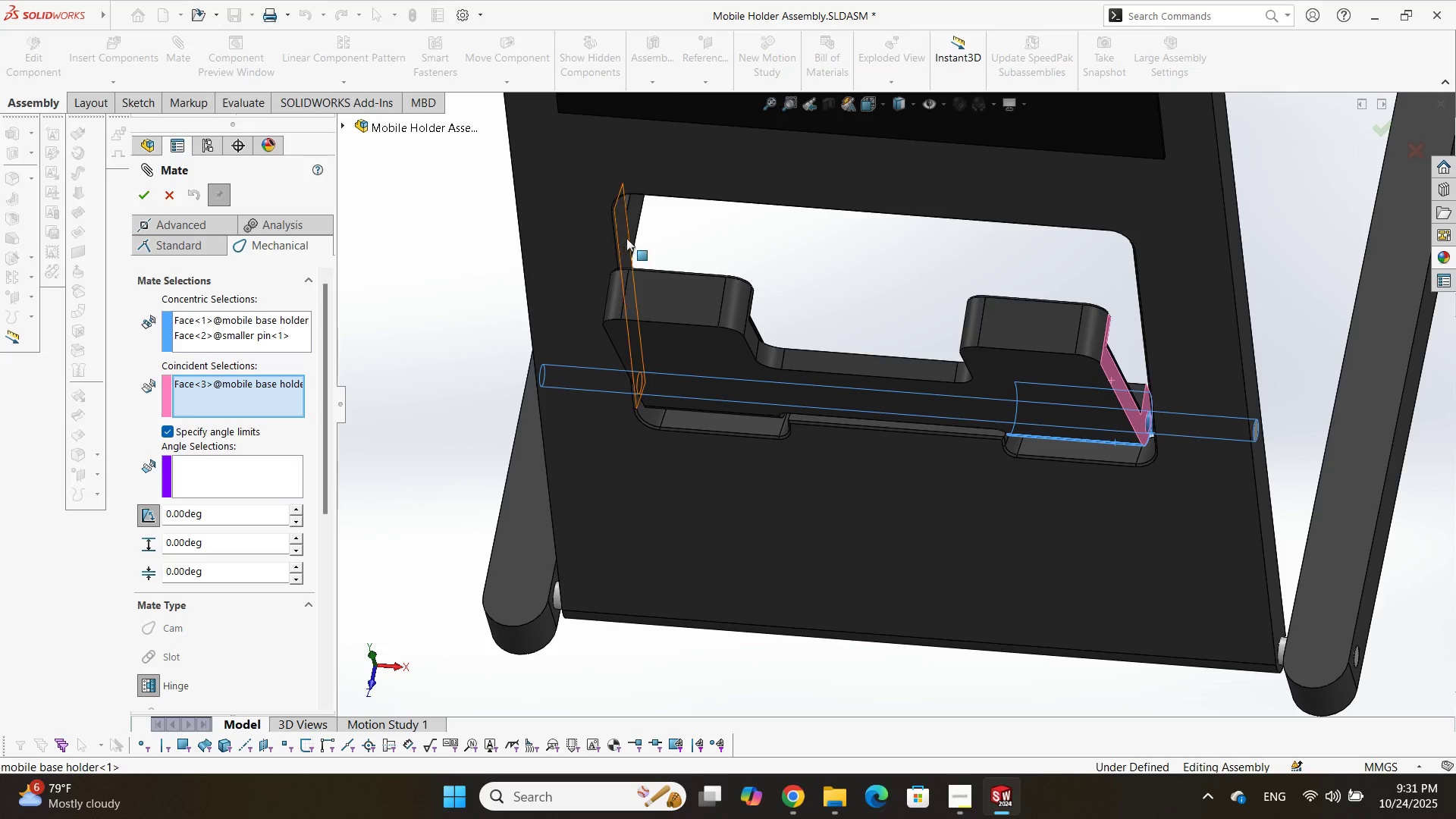 
left_click([627, 238])
 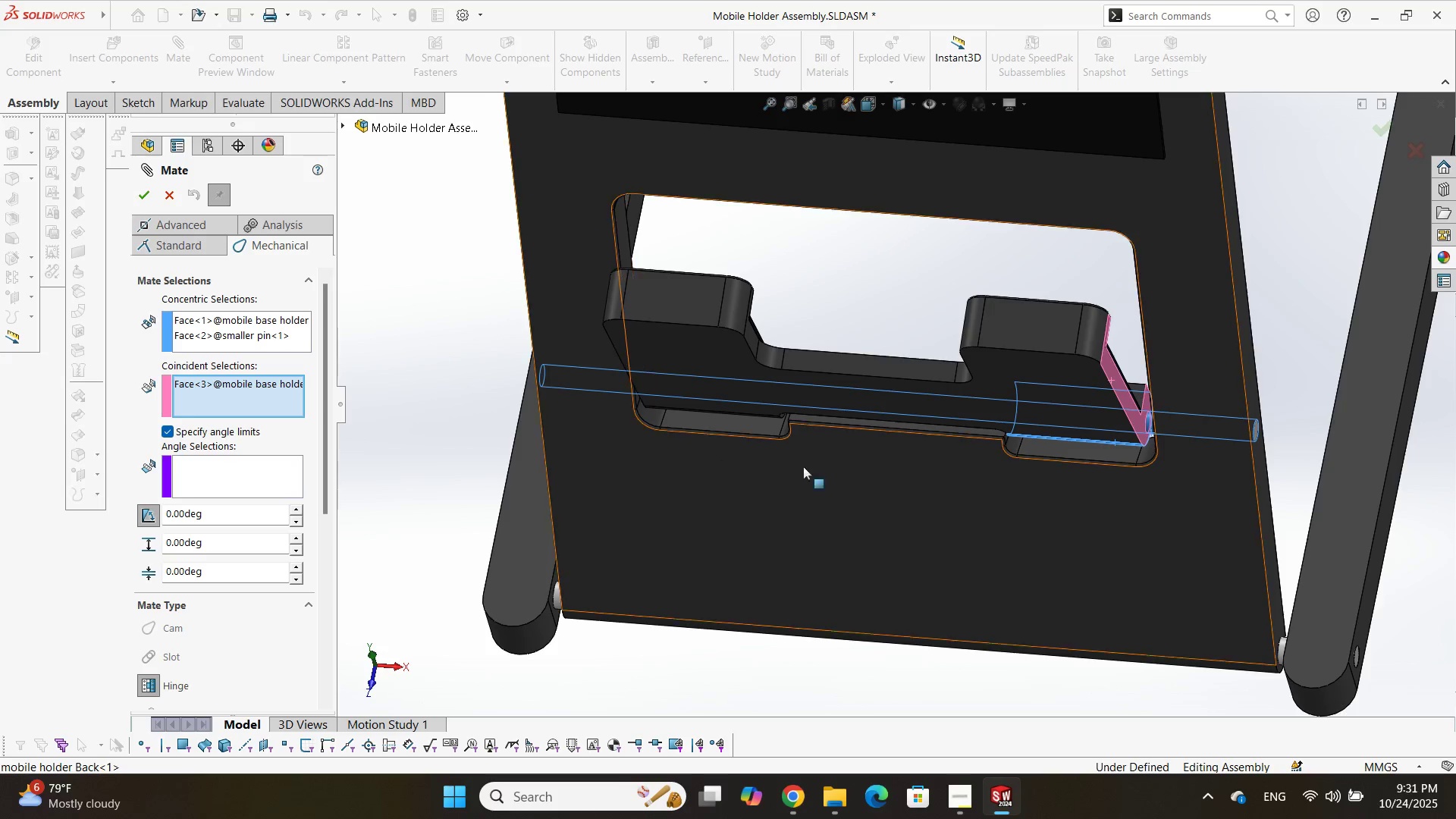 
scroll: coordinate [853, 403], scroll_direction: down, amount: 1.0
 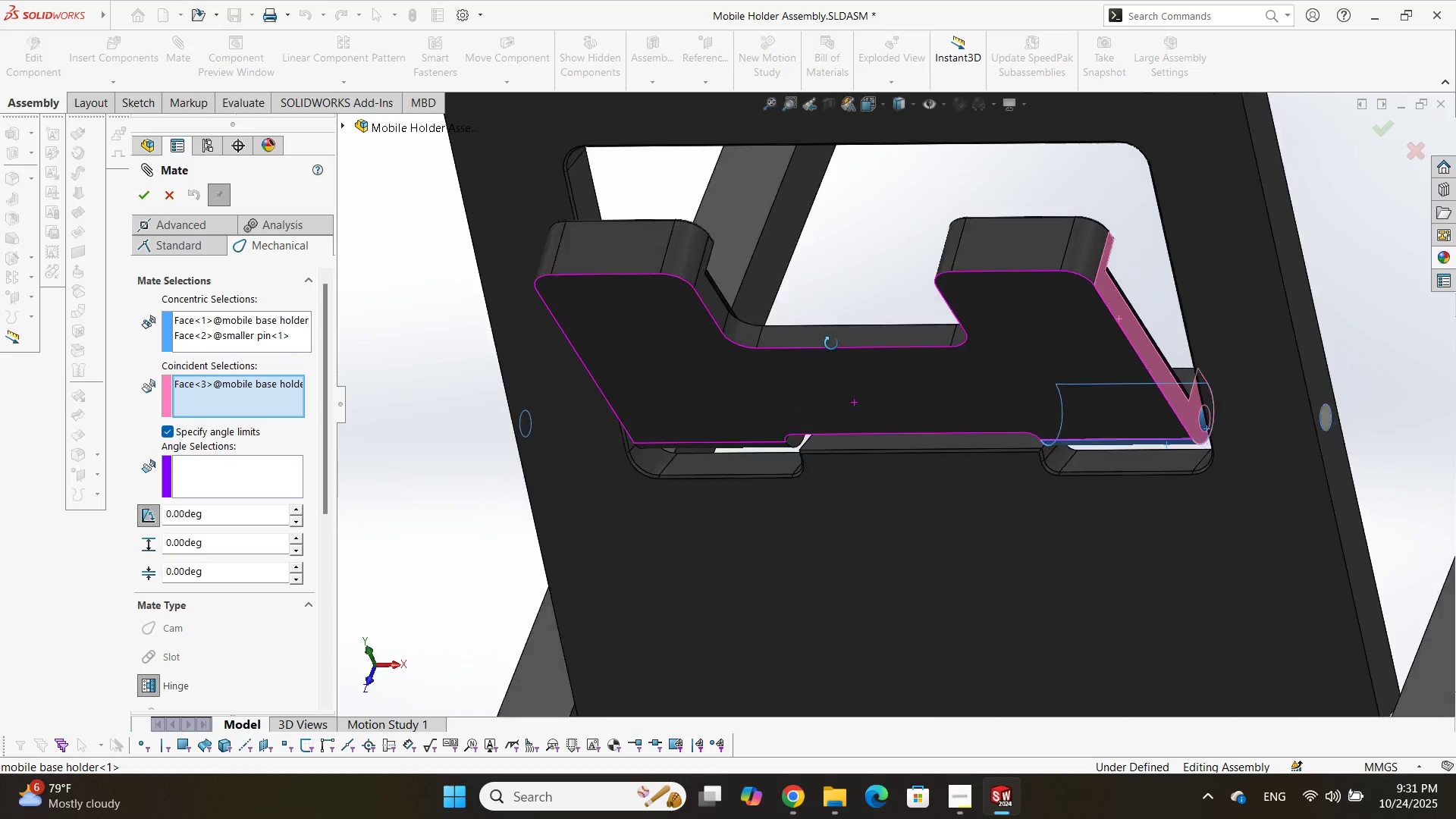 
scroll: coordinate [820, 317], scroll_direction: up, amount: 1.0
 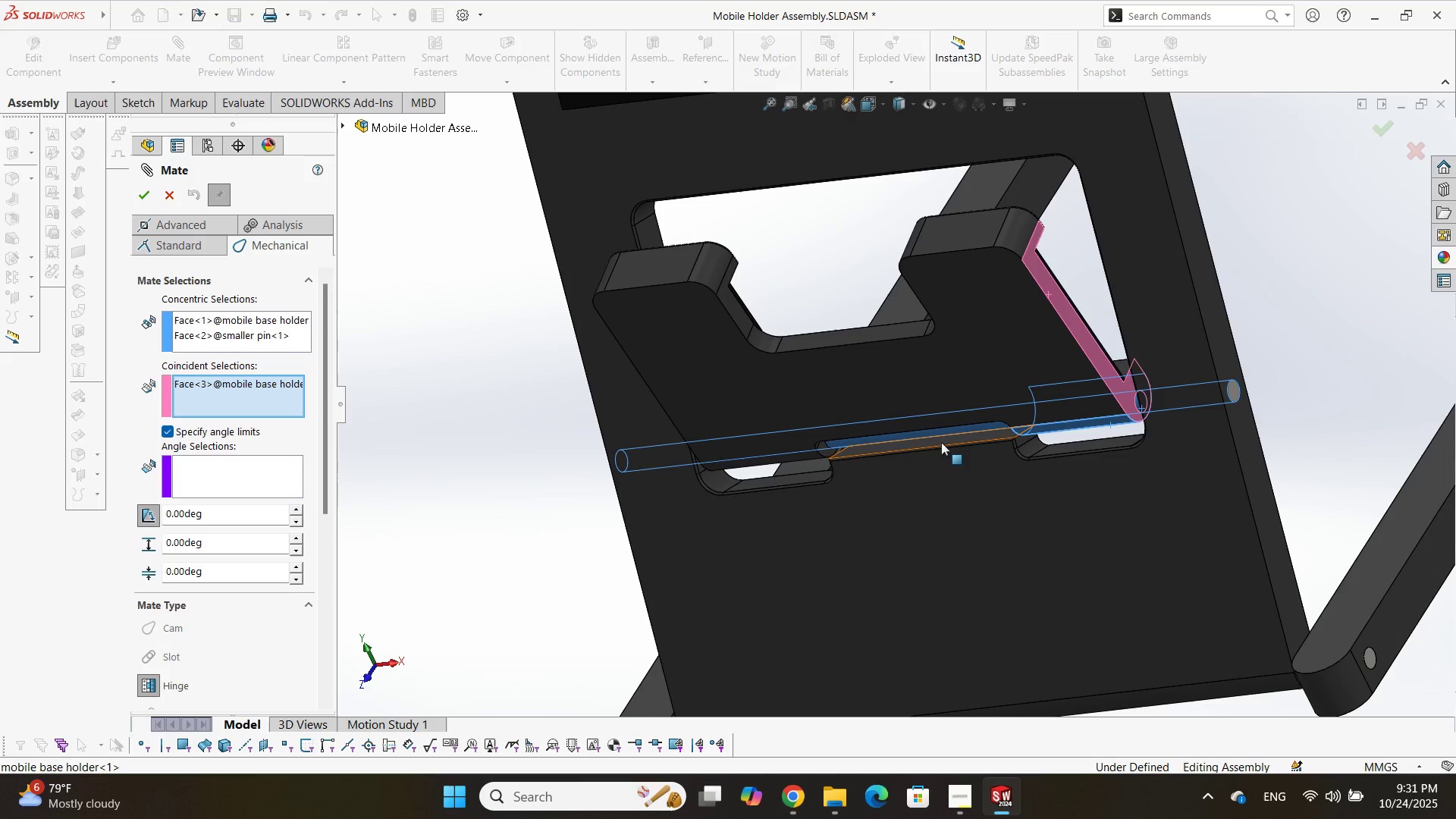 
left_click([942, 442])
 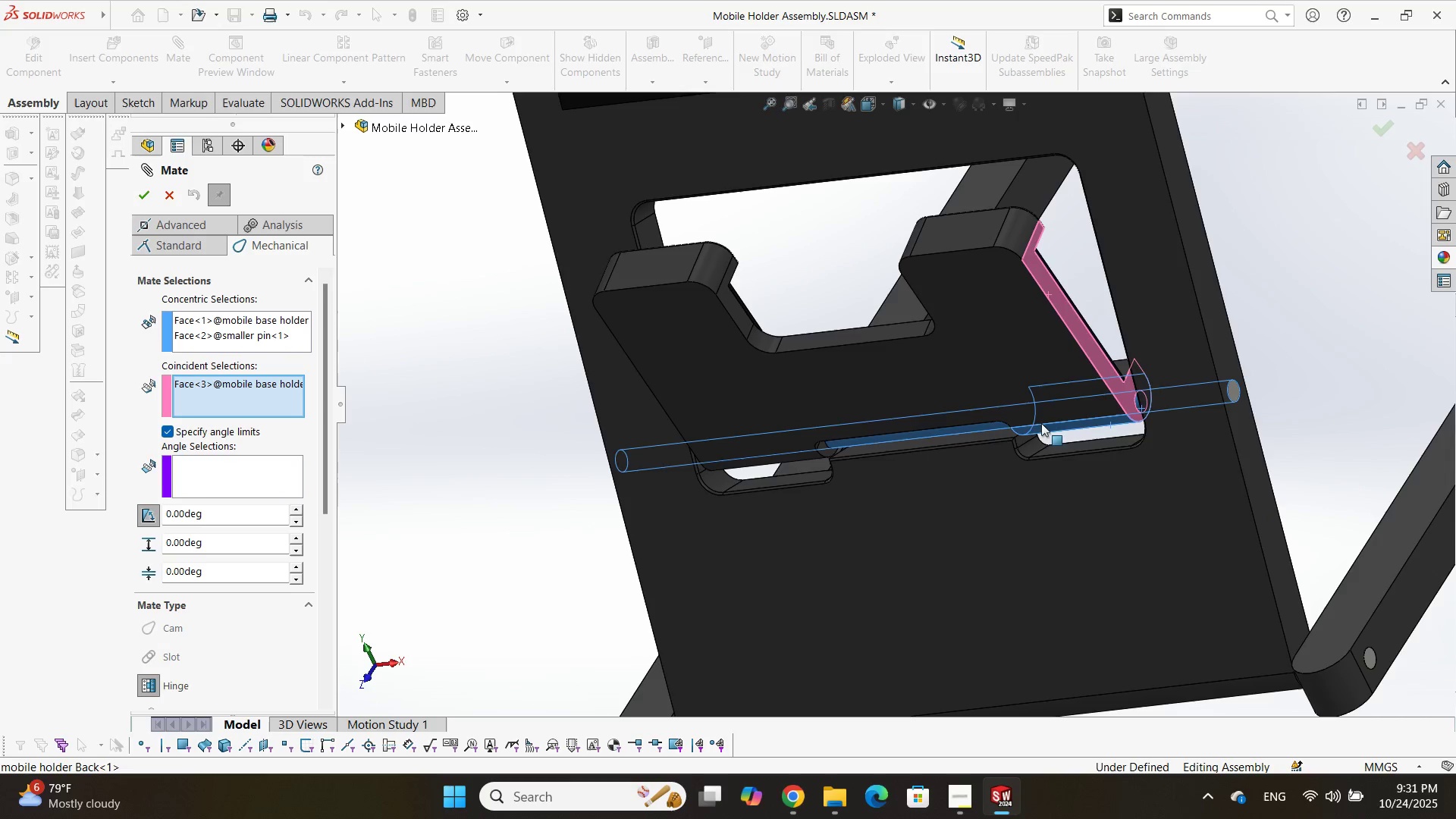 
scroll: coordinate [1043, 418], scroll_direction: down, amount: 3.0
 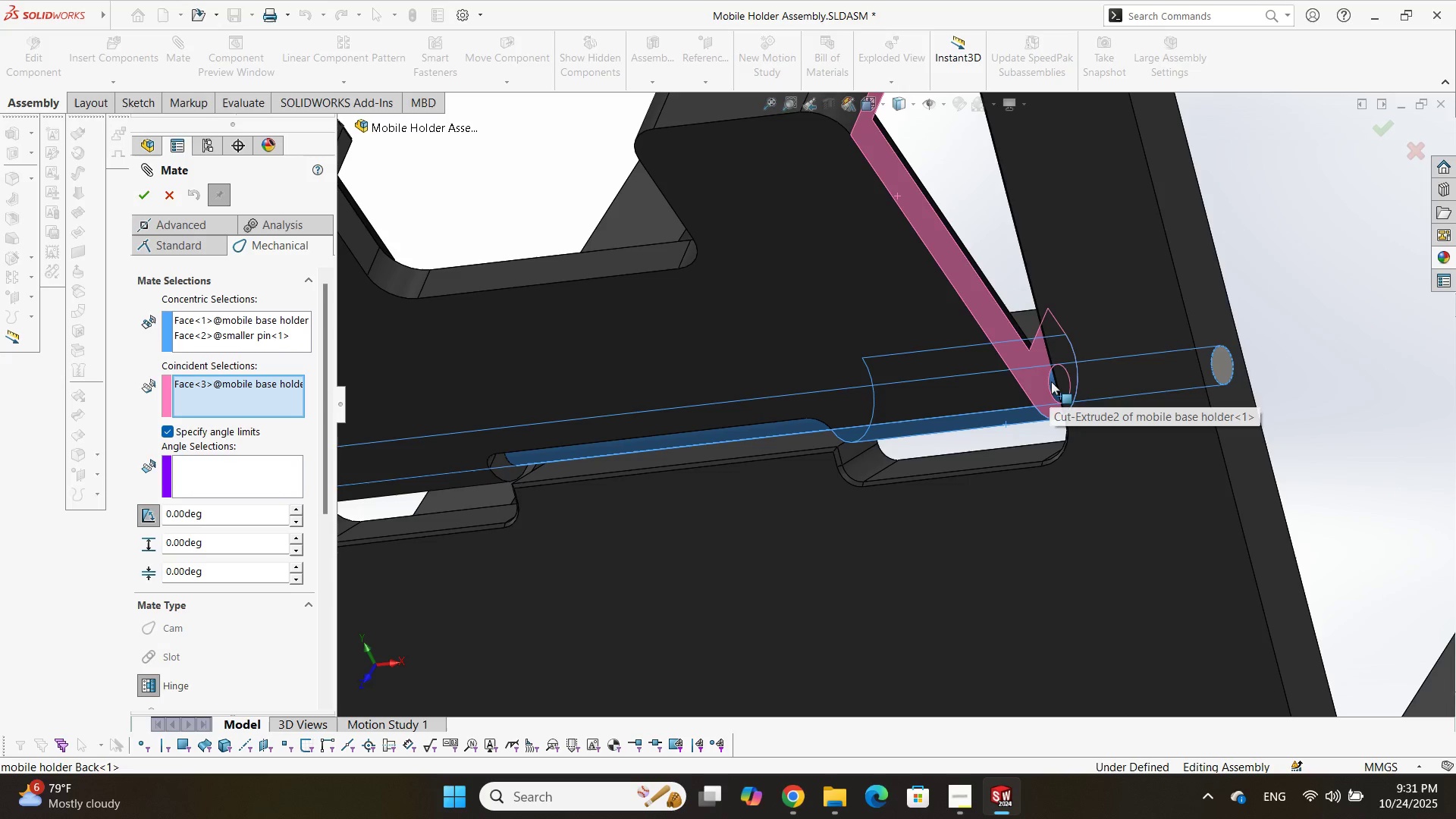 
left_click([1051, 381])
 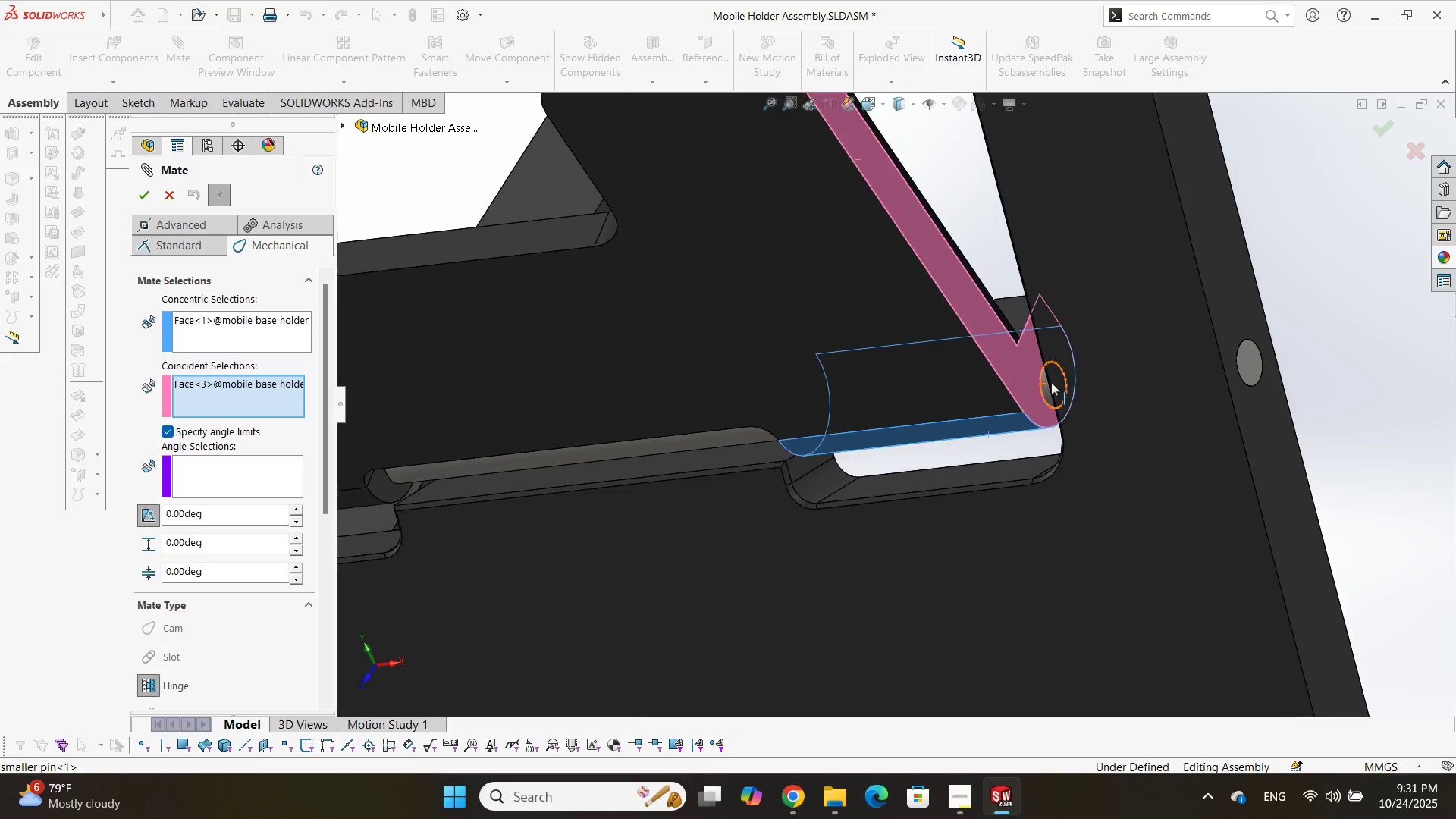 
scroll: coordinate [1051, 382], scroll_direction: down, amount: 2.0
 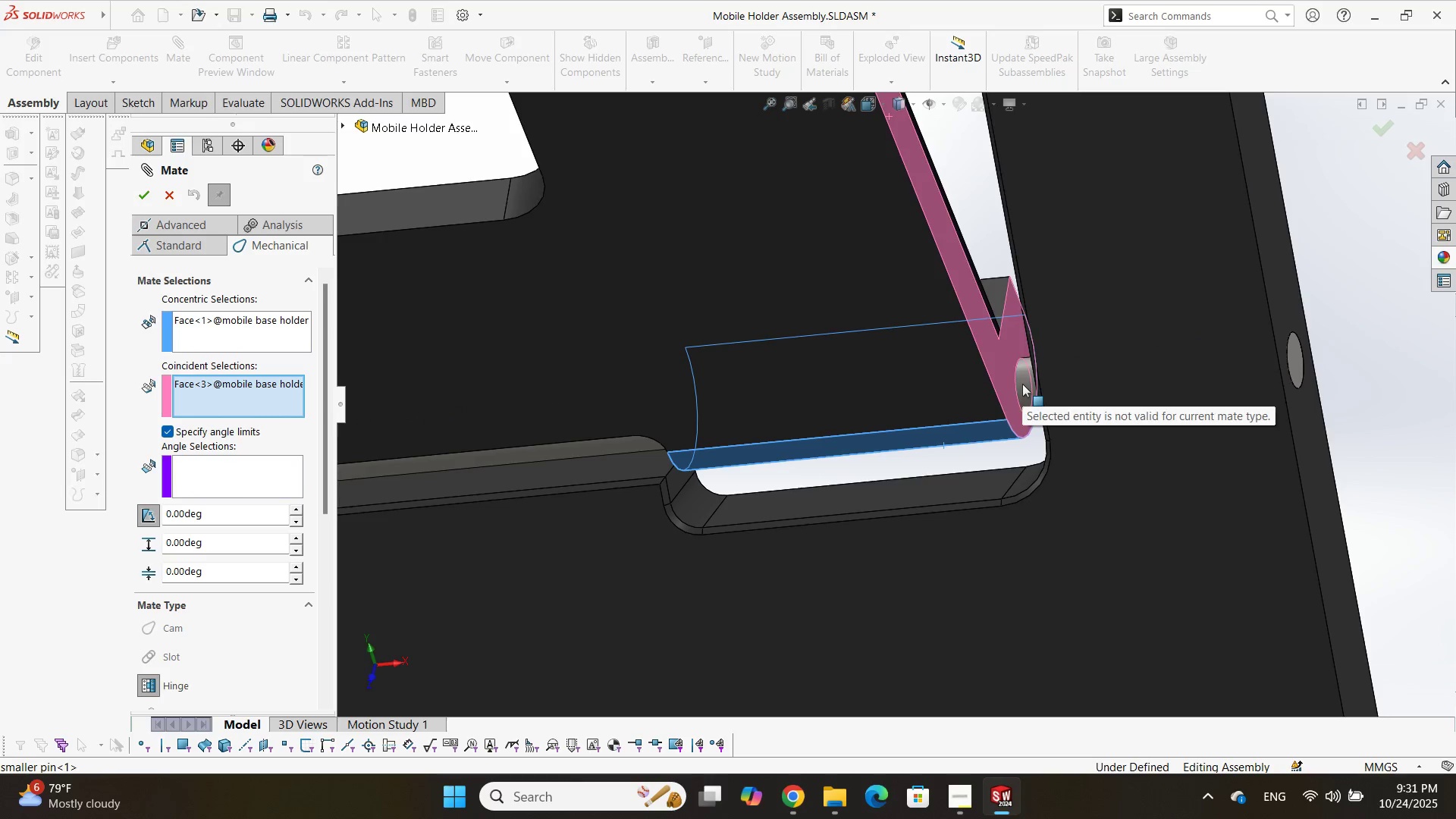 
left_click([1025, 384])
 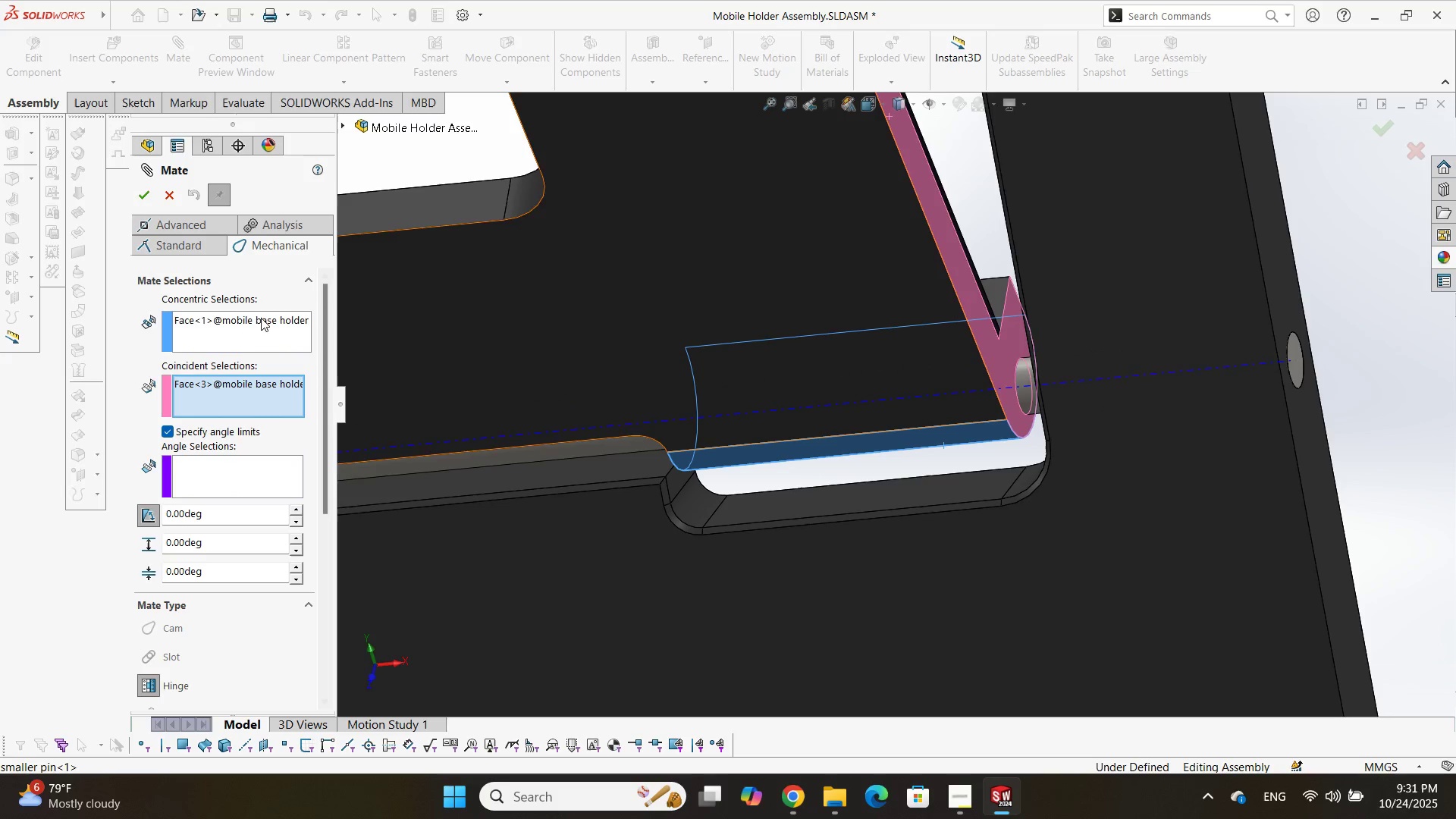 
left_click([254, 314])
 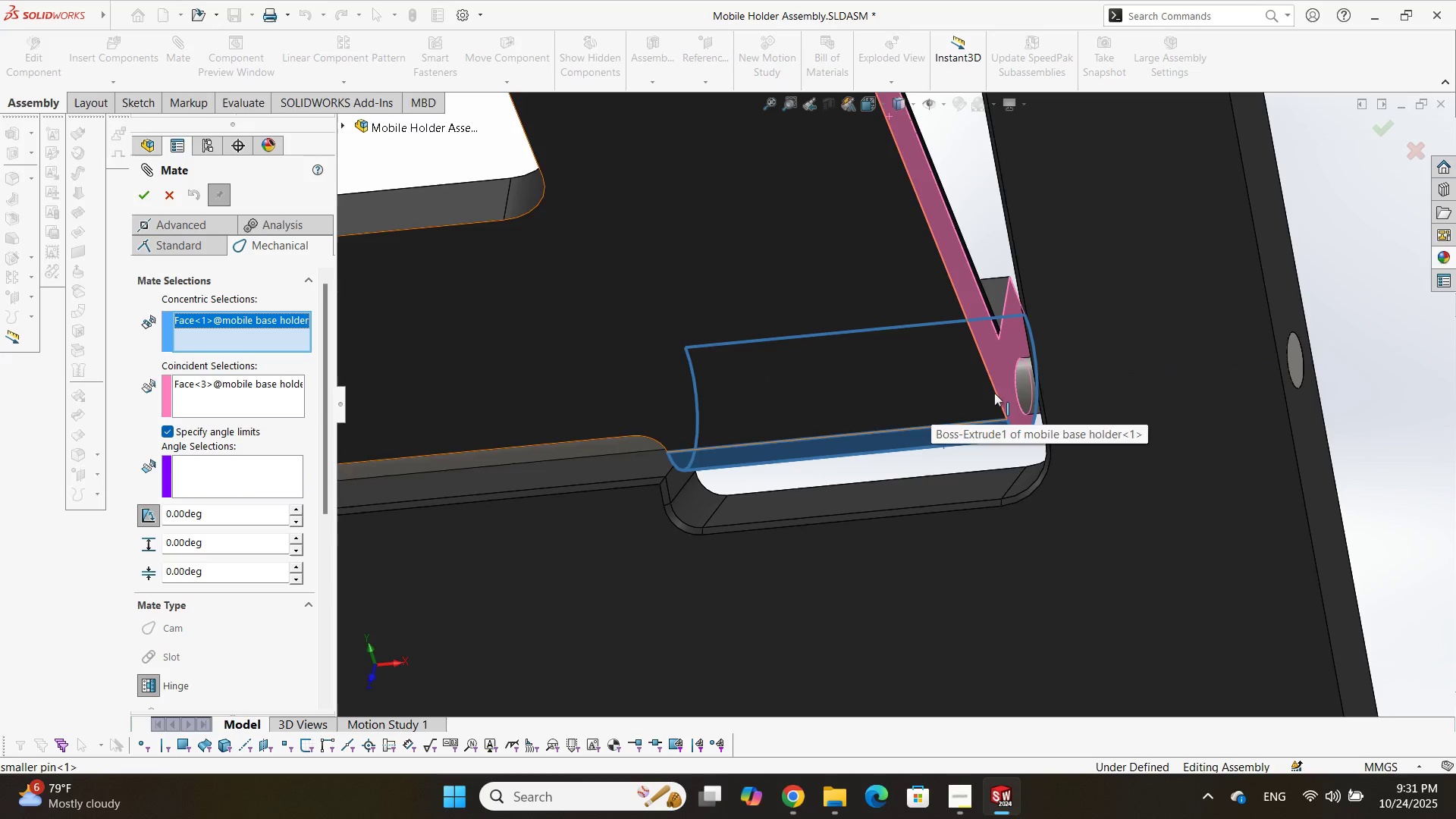 
left_click([1025, 391])
 